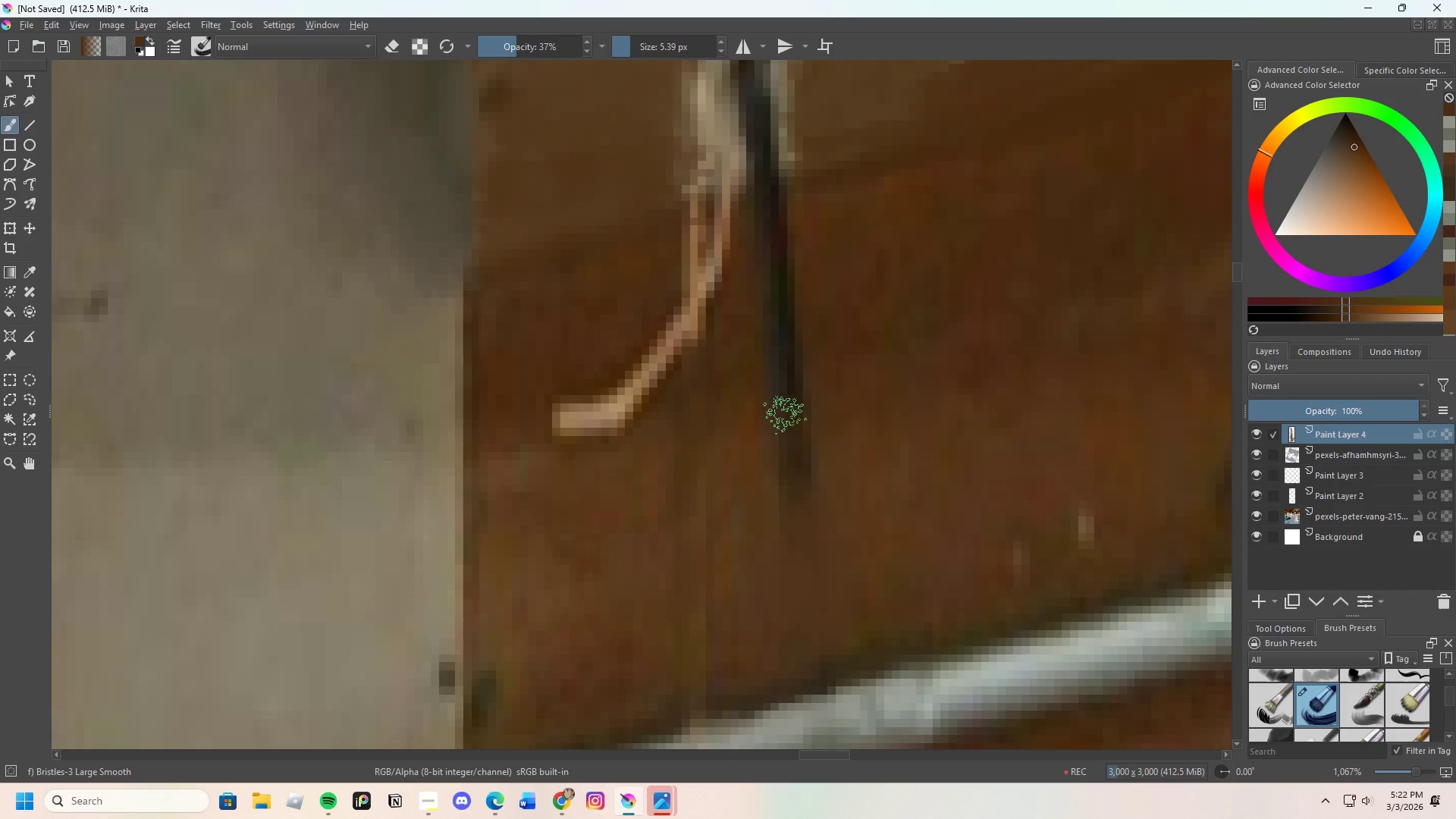 
left_click_drag(start_coordinate=[785, 435], to_coordinate=[794, 438])
 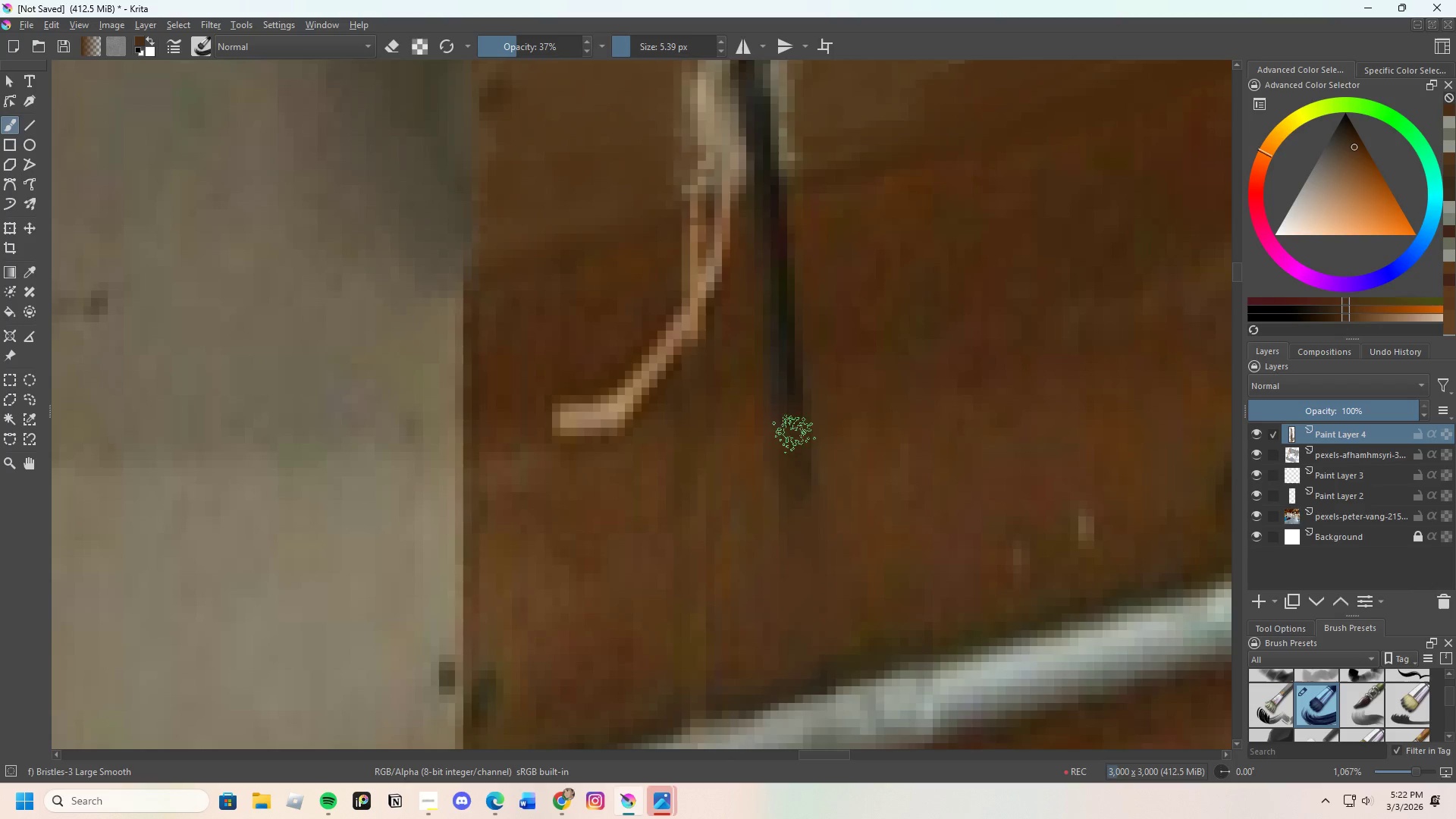 
left_click_drag(start_coordinate=[794, 444], to_coordinate=[811, 450])
 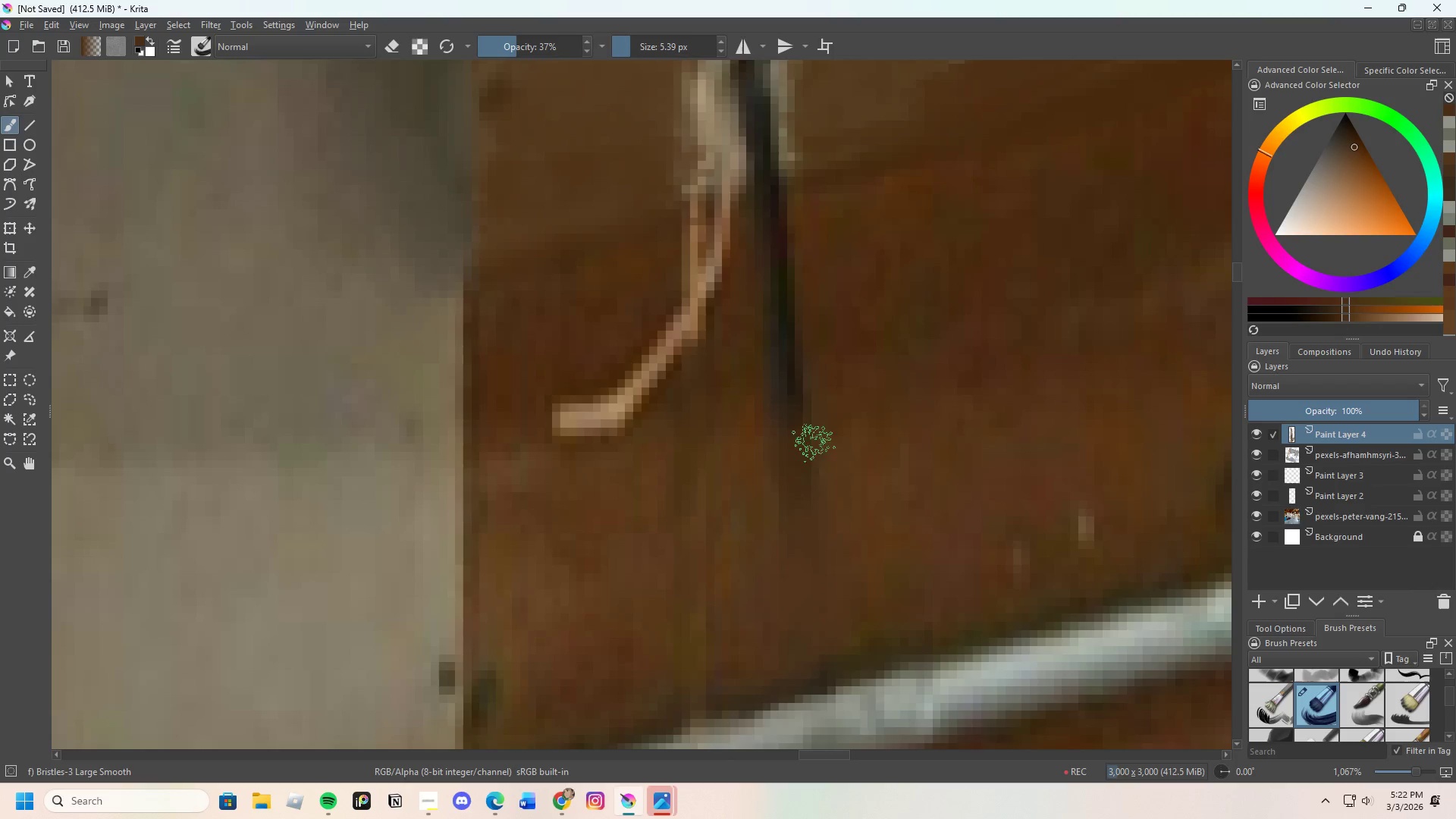 
left_click_drag(start_coordinate=[818, 451], to_coordinate=[823, 422])
 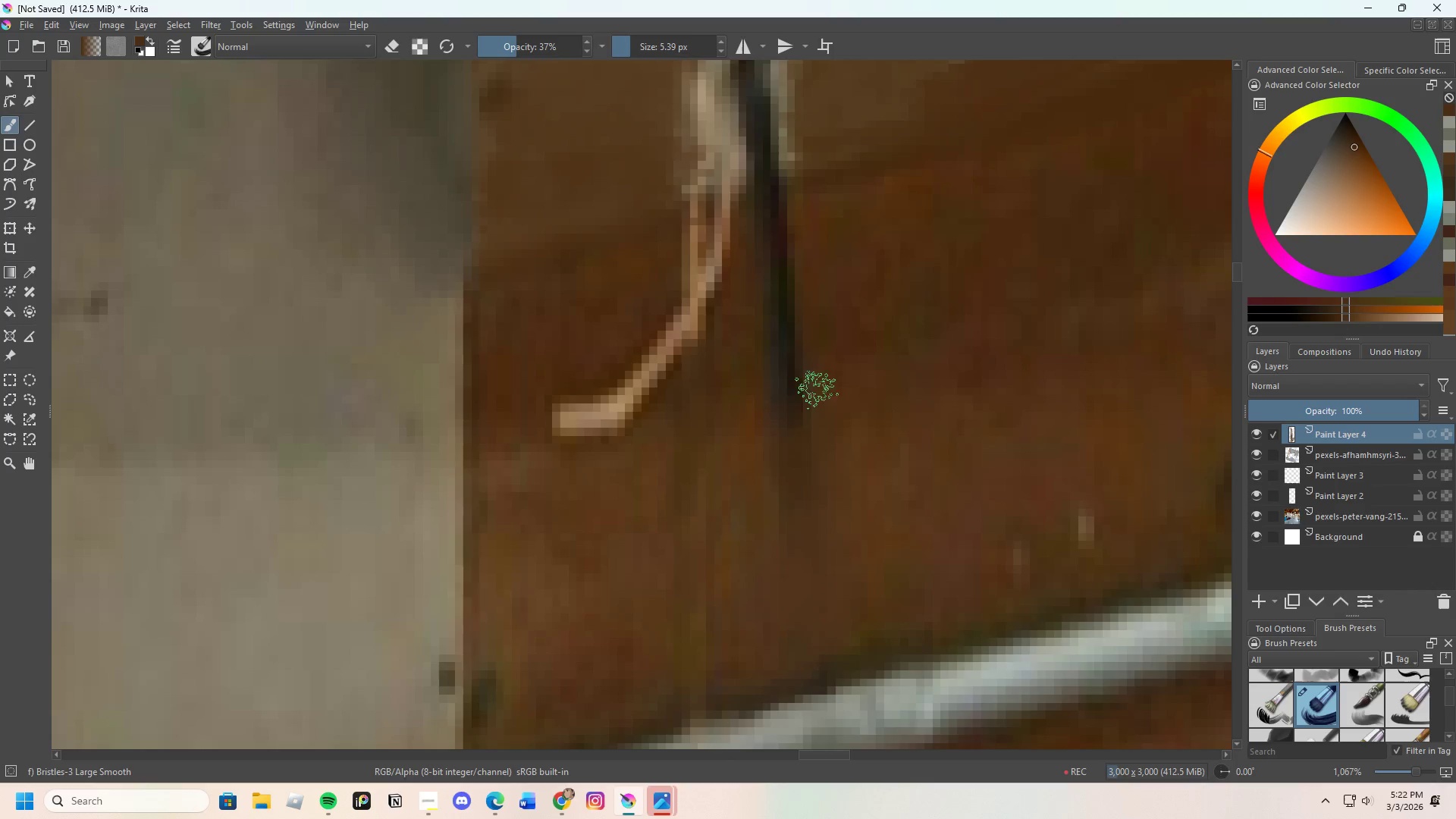 
left_click_drag(start_coordinate=[816, 399], to_coordinate=[811, 433])
 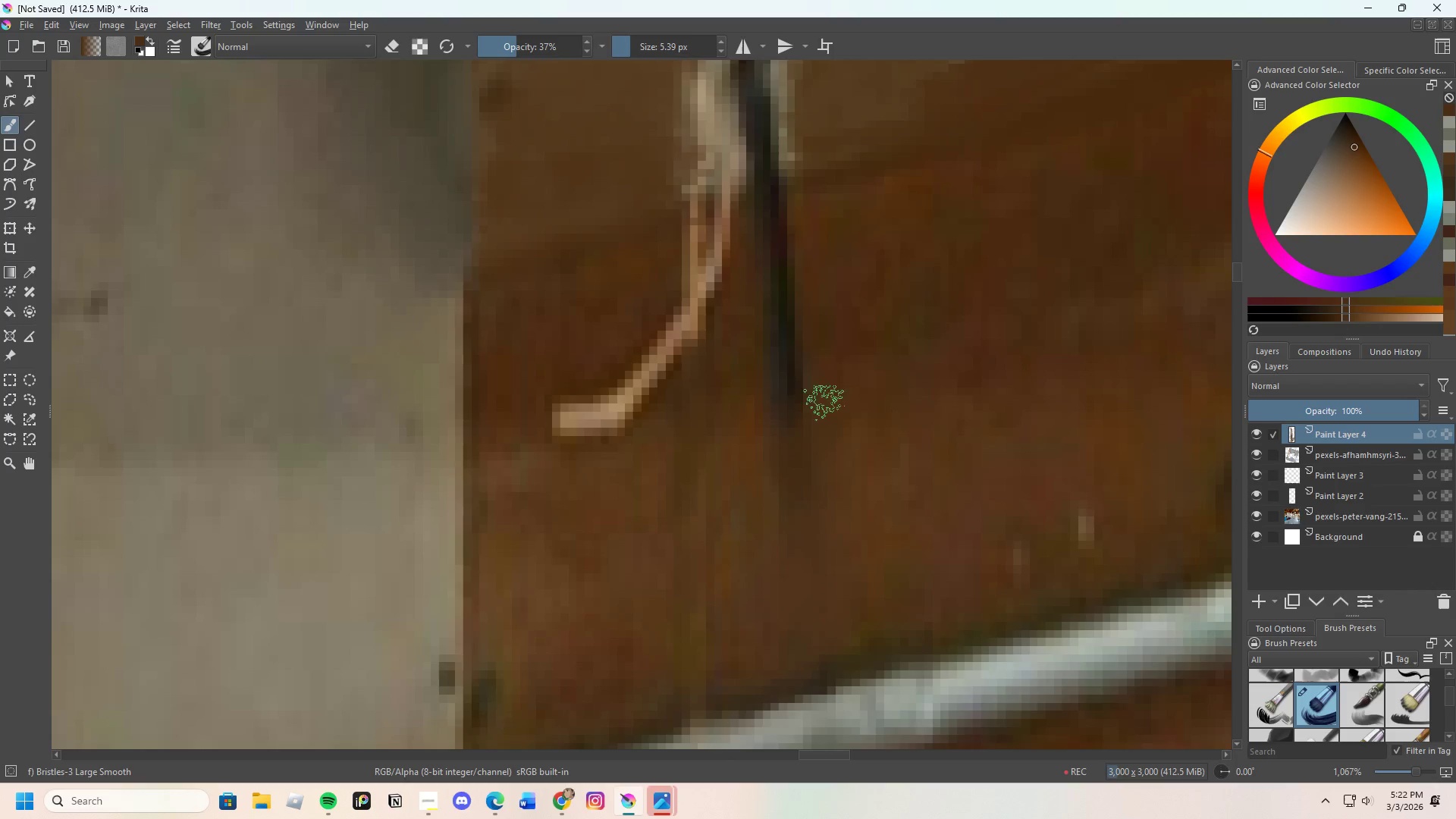 
hold_key(key=ControlLeft, duration=0.34)
triple_click([828, 347])
 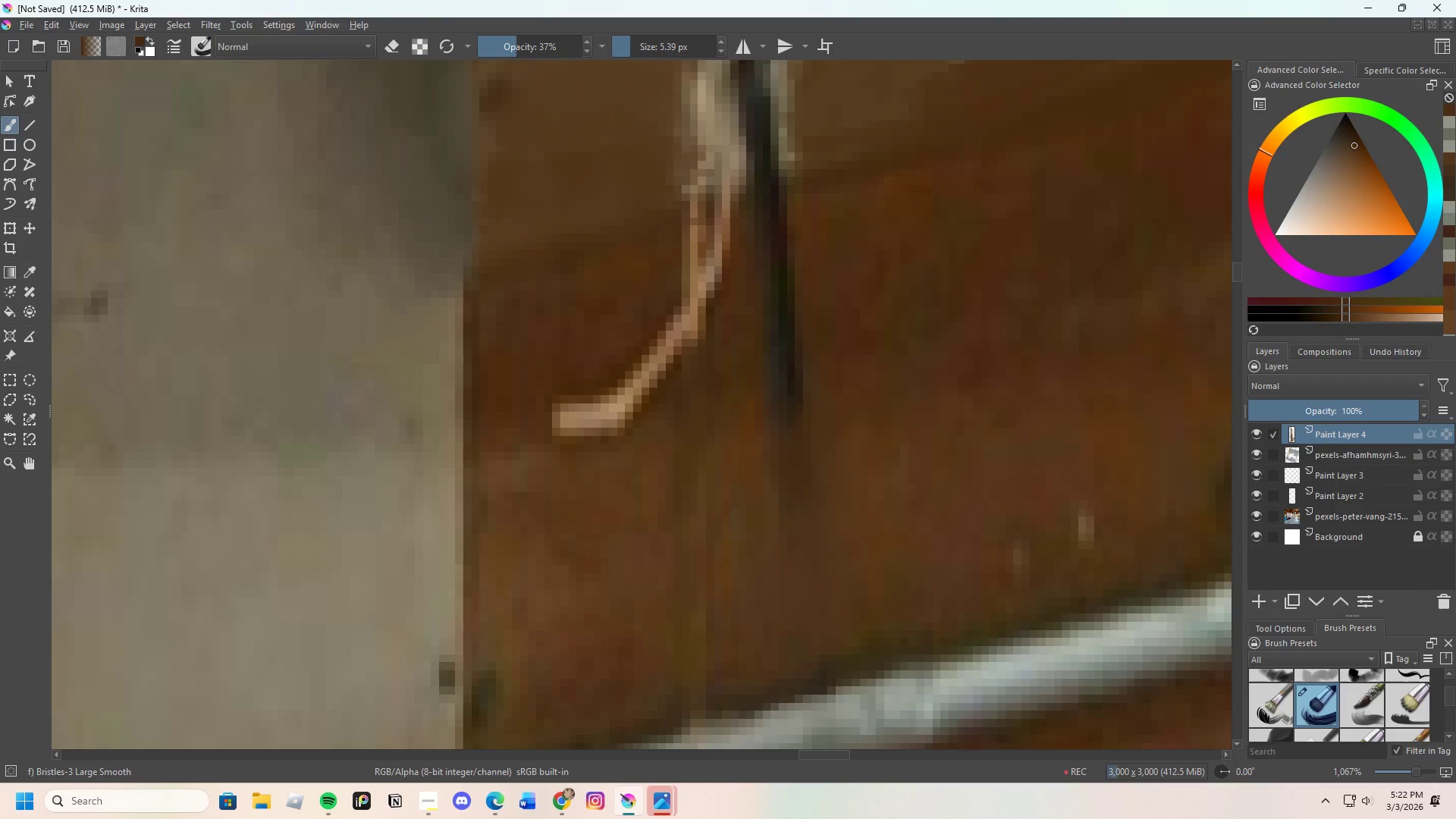 
left_click_drag(start_coordinate=[784, 332], to_coordinate=[783, 378])
 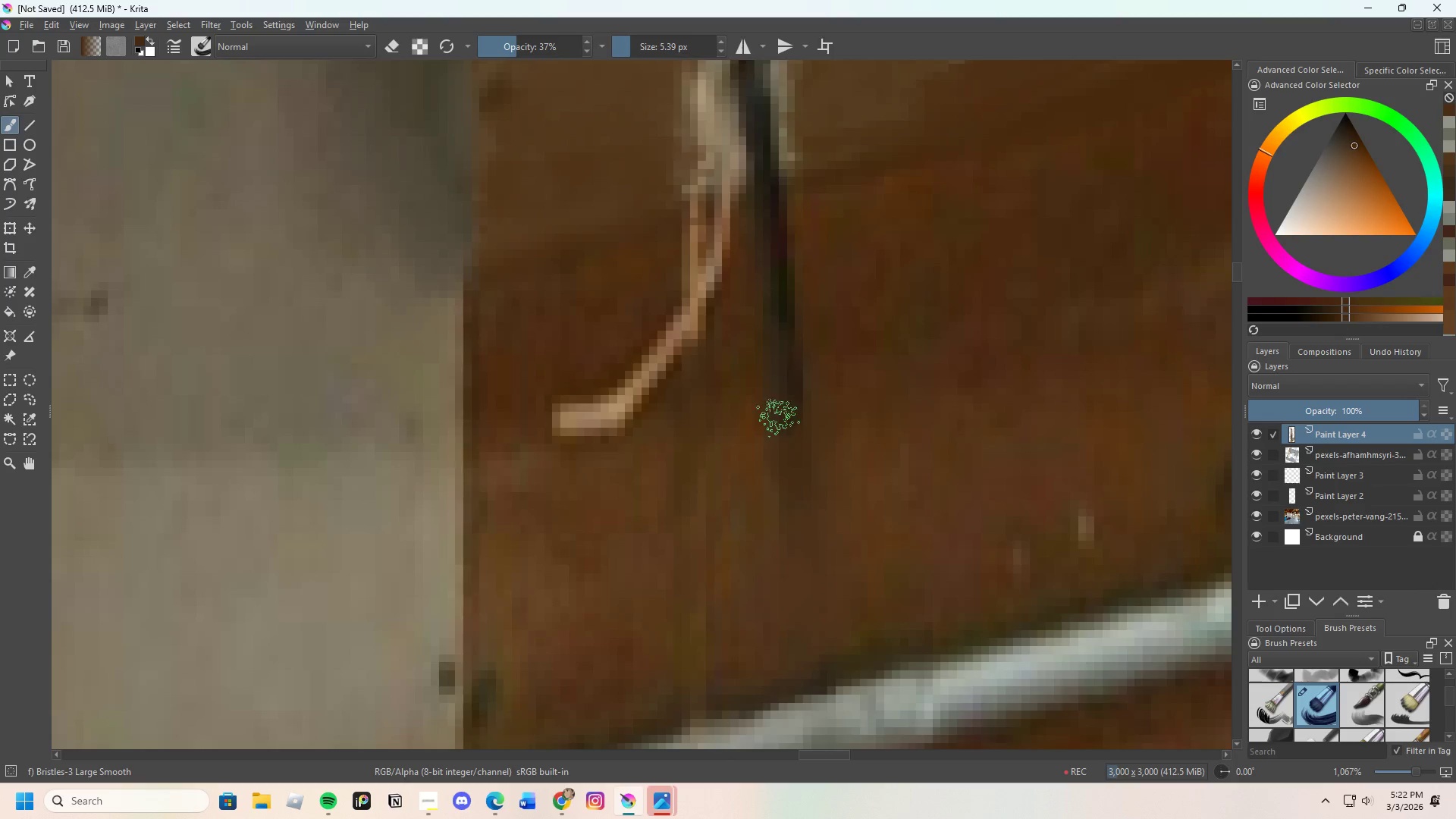 
left_click_drag(start_coordinate=[788, 353], to_coordinate=[794, 369])
 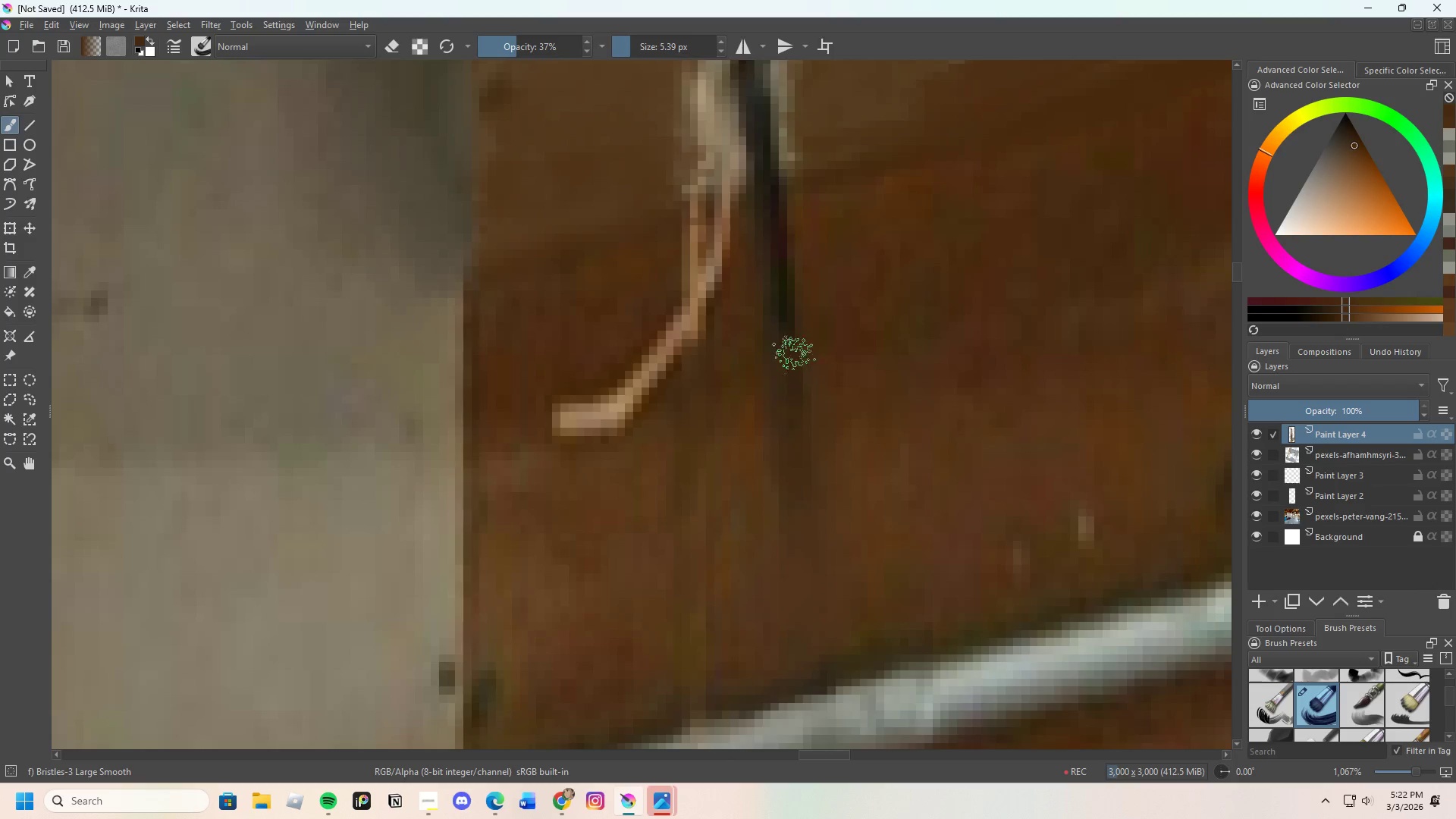 
left_click_drag(start_coordinate=[794, 355], to_coordinate=[802, 337])
 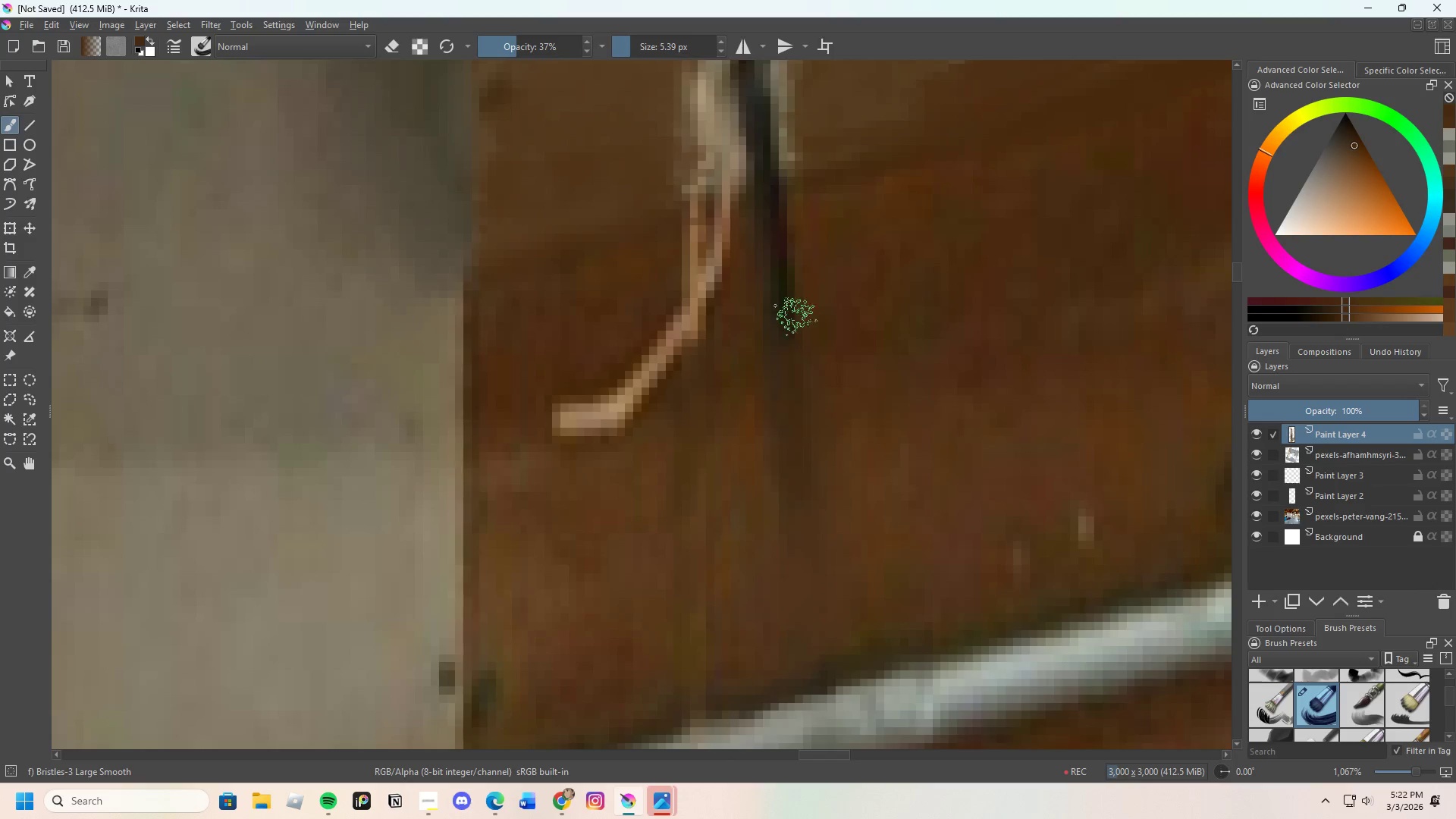 
left_click_drag(start_coordinate=[784, 325], to_coordinate=[784, 406])
 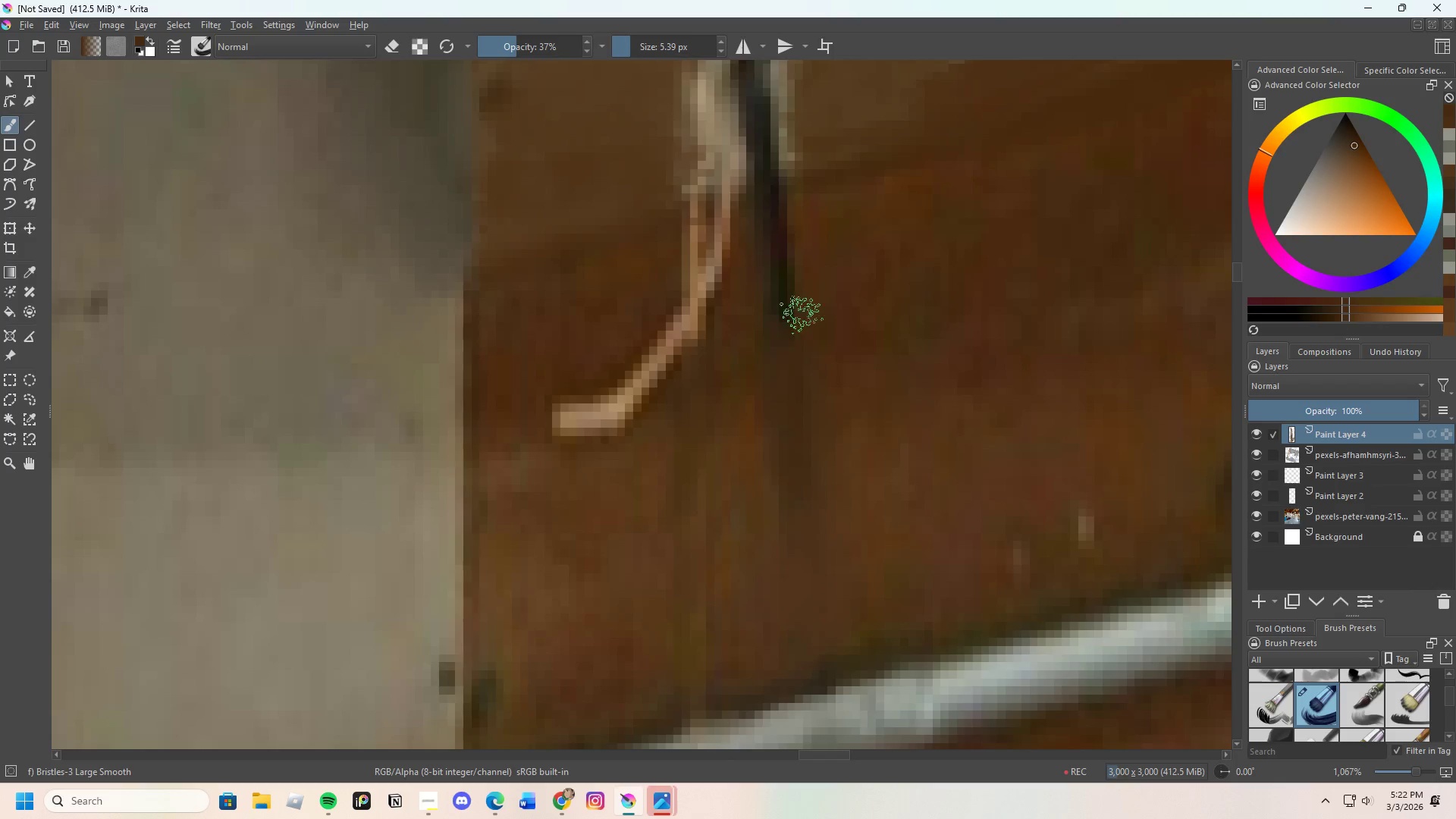 
hold_key(key=ControlLeft, duration=0.38)
left_click([816, 267])
 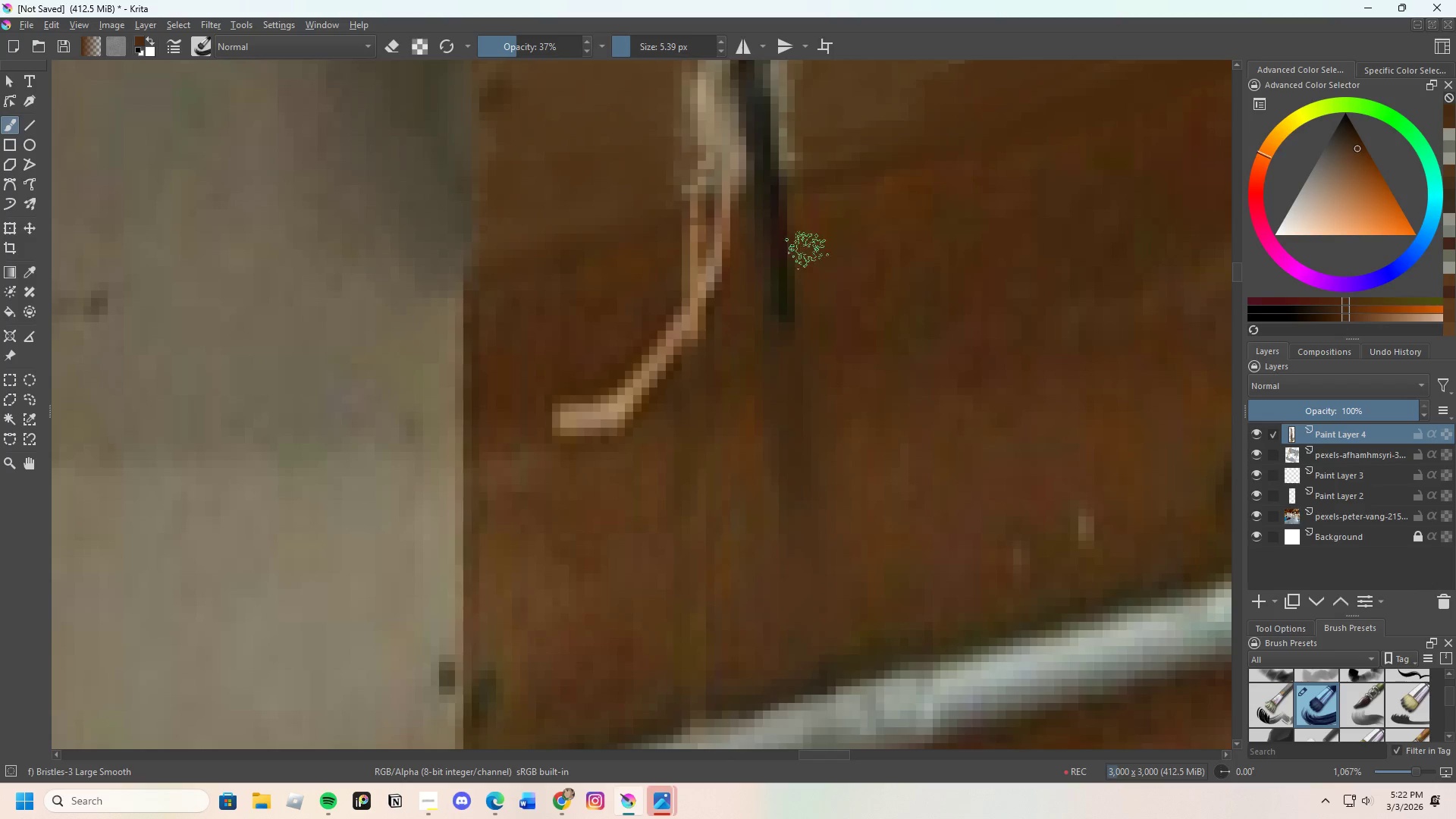 
left_click_drag(start_coordinate=[795, 263], to_coordinate=[796, 329])
 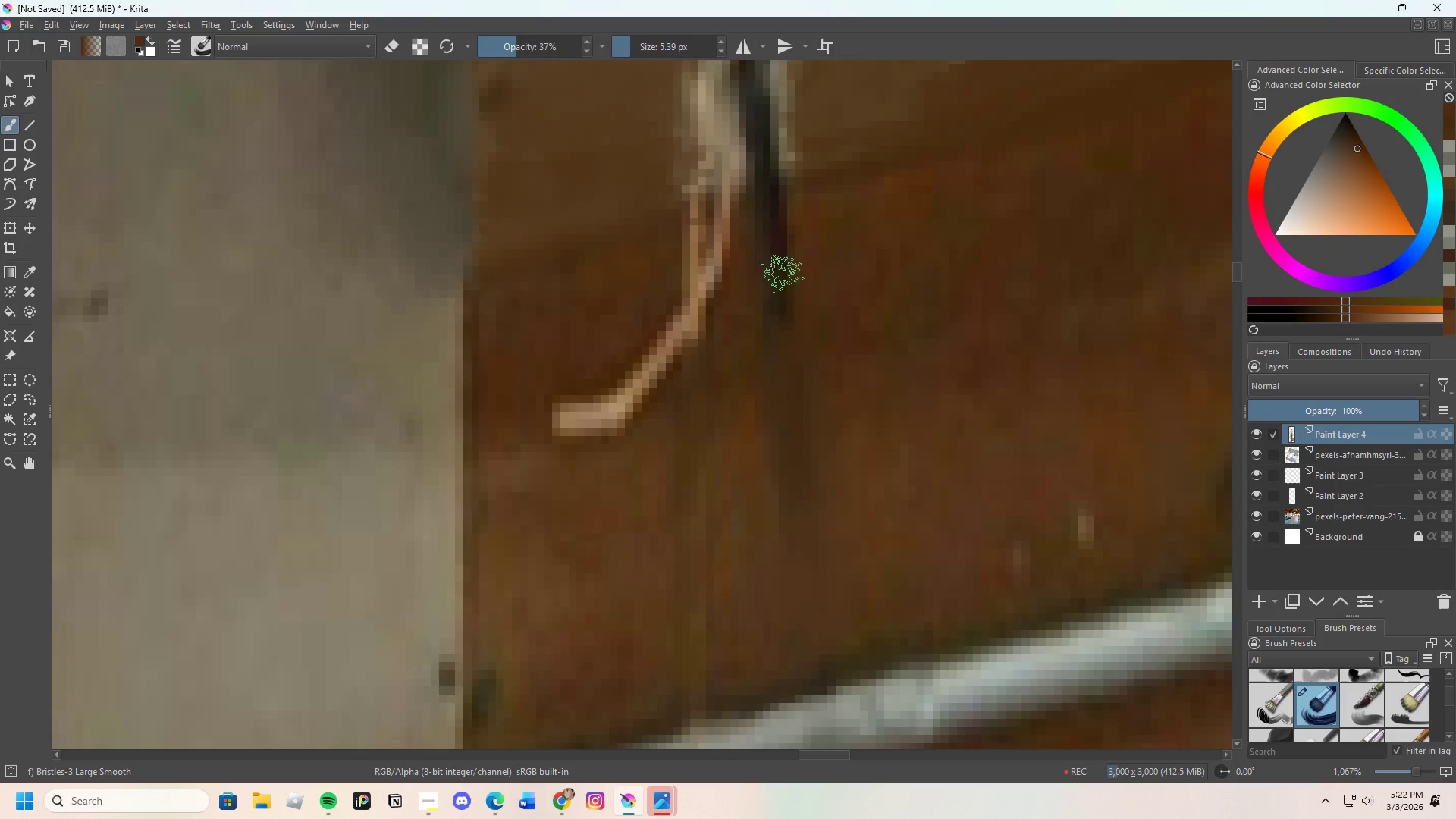 
left_click_drag(start_coordinate=[783, 288], to_coordinate=[785, 303])
 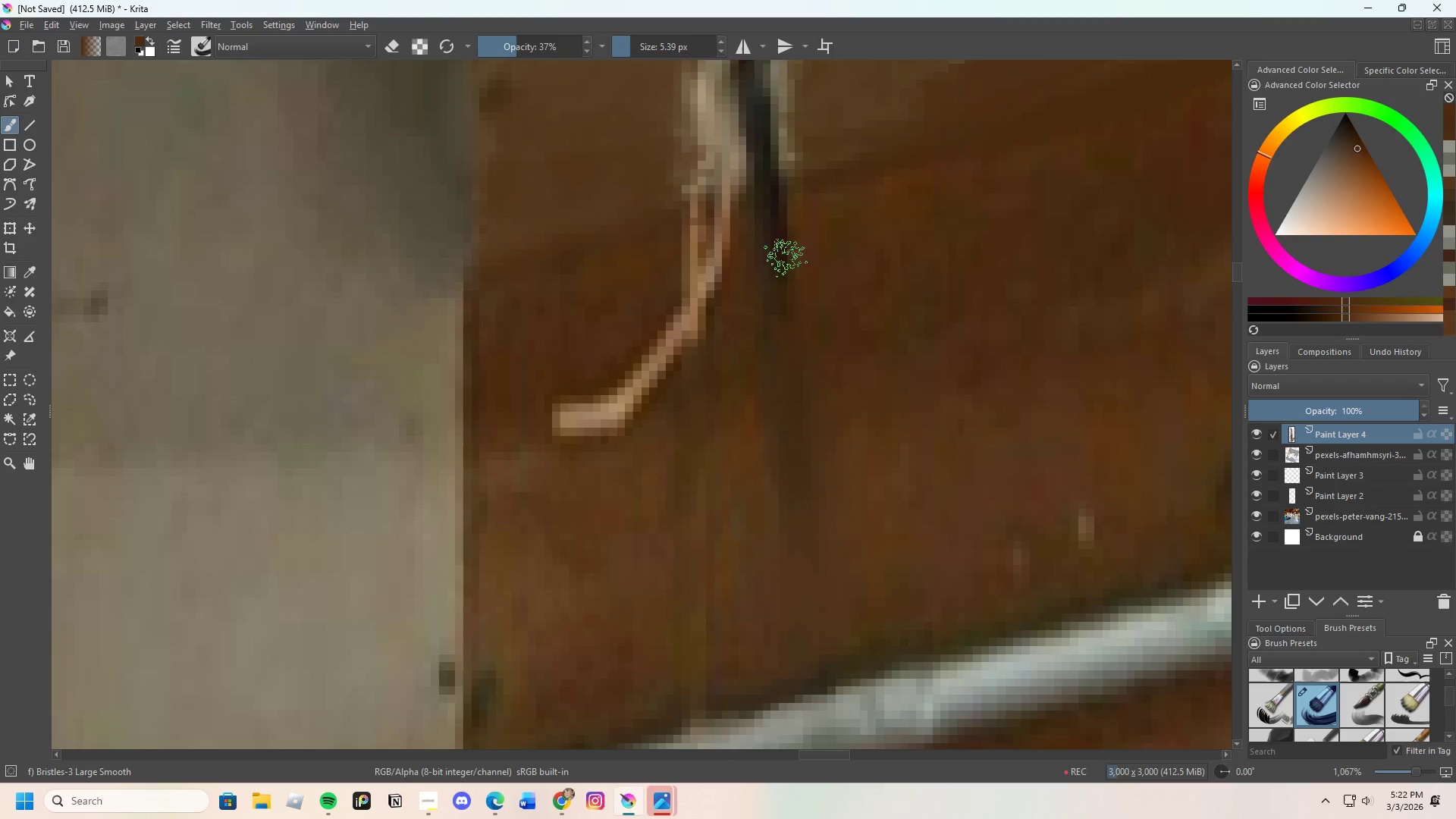 
left_click_drag(start_coordinate=[784, 265], to_coordinate=[780, 315])
 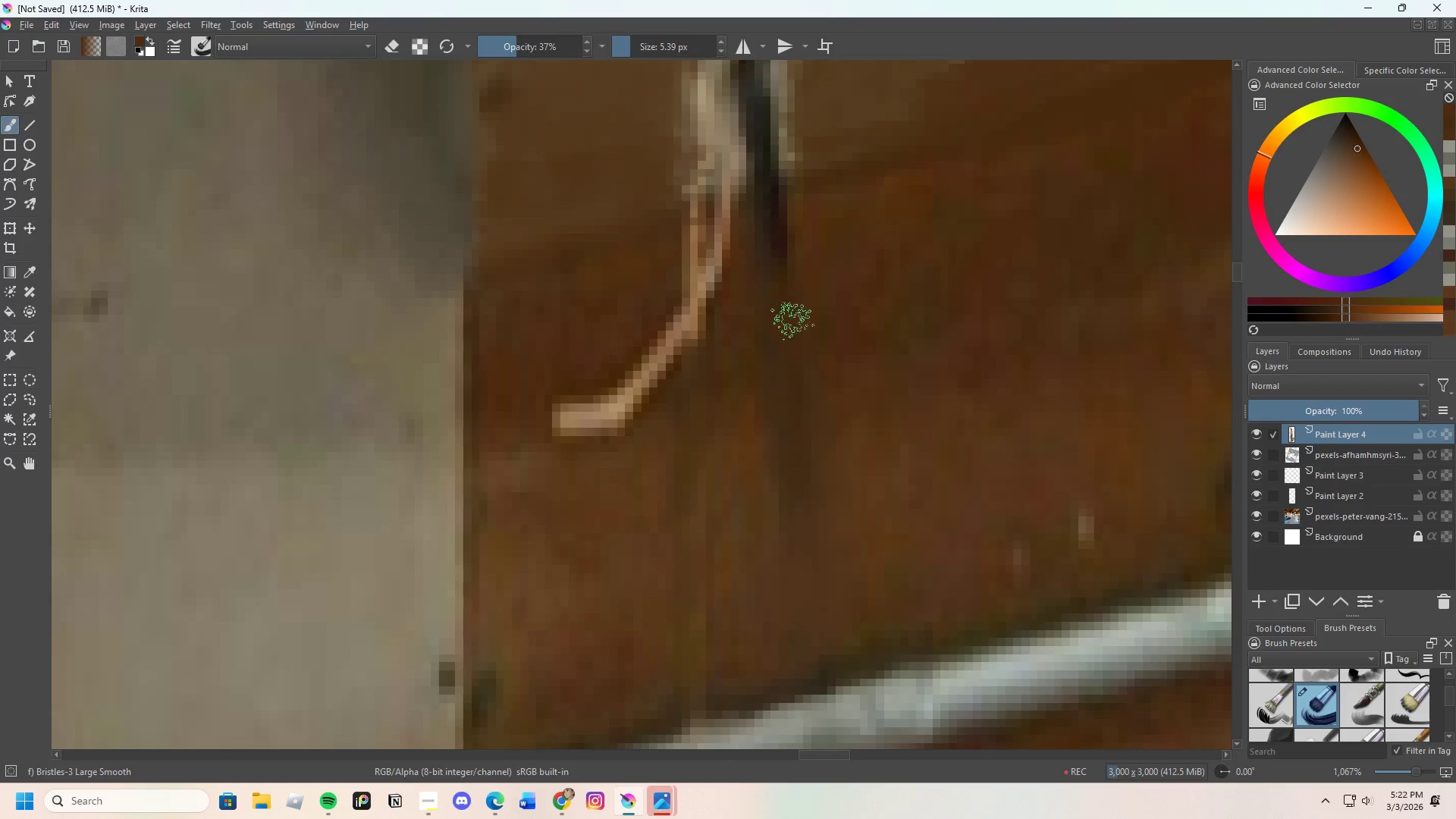 
hold_key(key=ControlLeft, duration=1.05)
 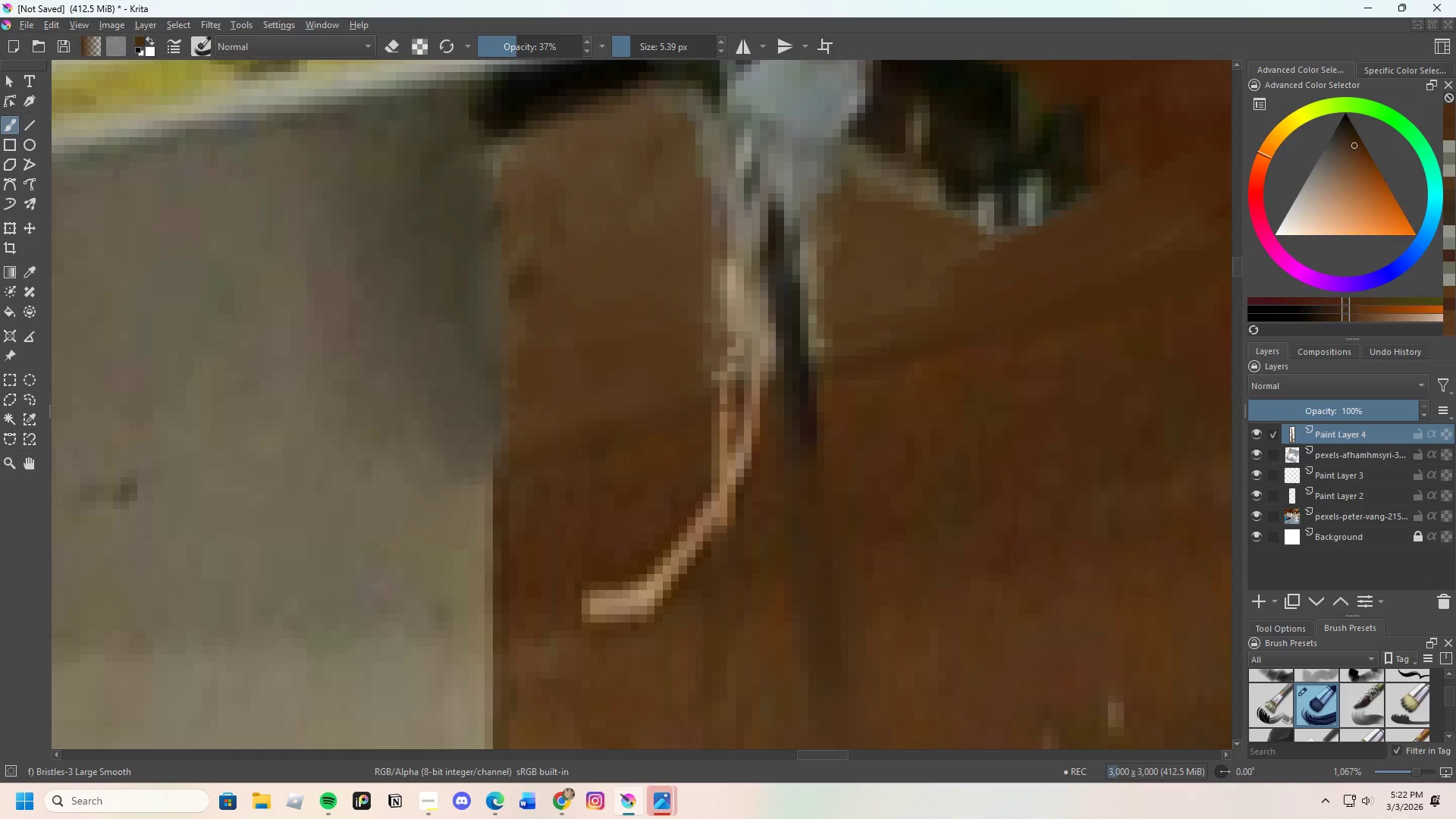 
scroll: coordinate [786, 291], scroll_direction: none, amount: 0.0
 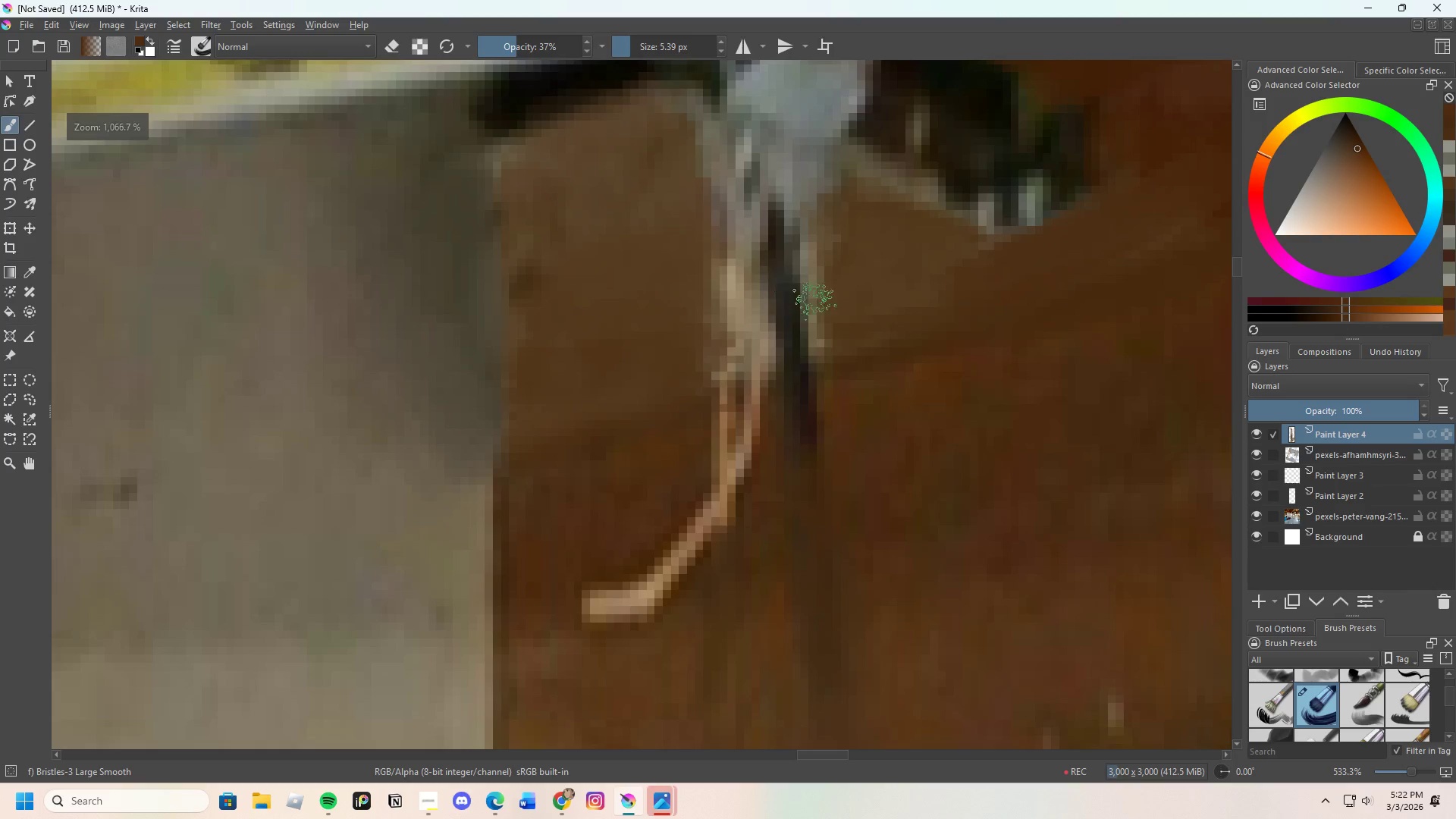 
left_click([831, 331])
 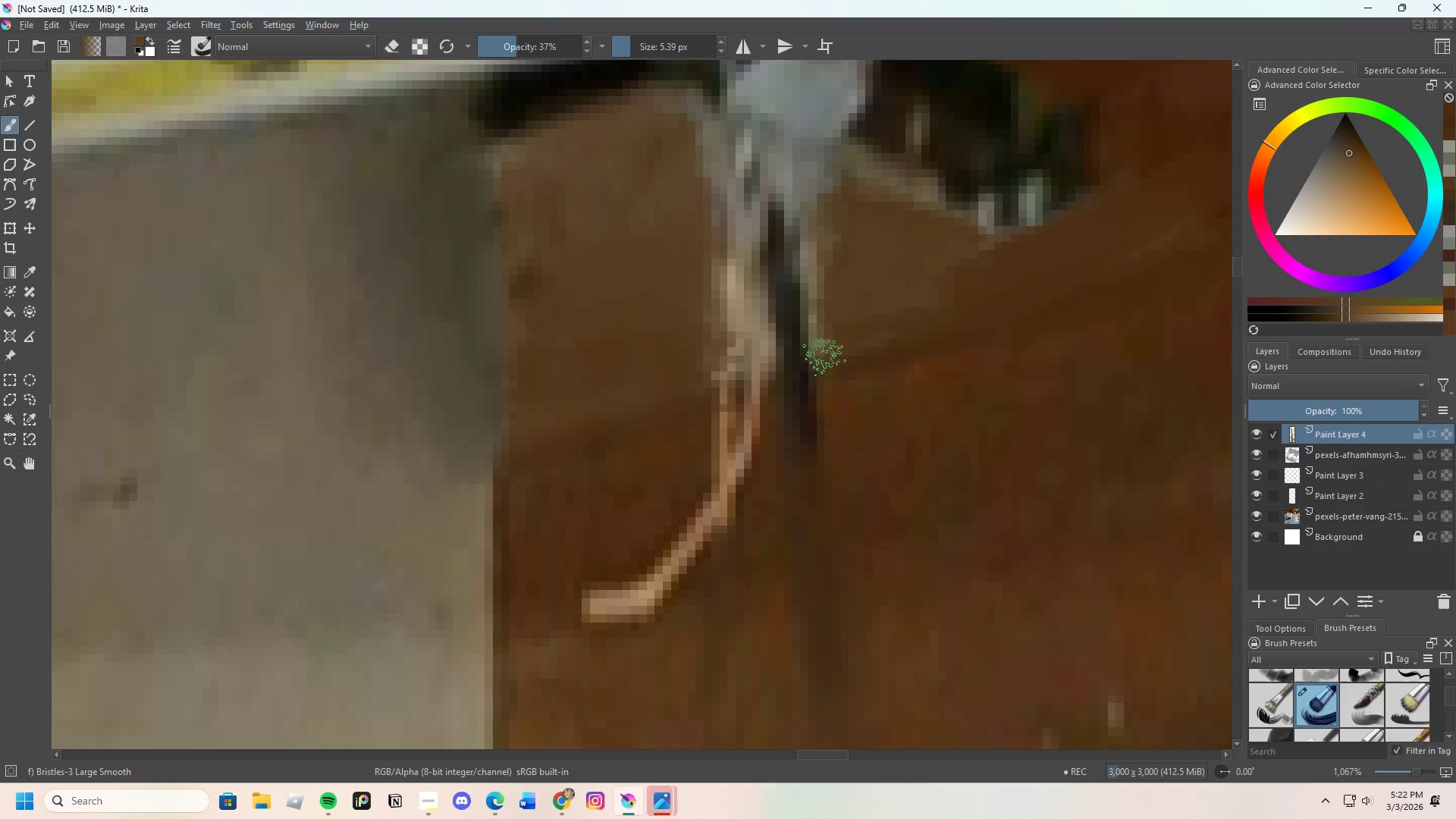 
key(Control+ControlLeft)
 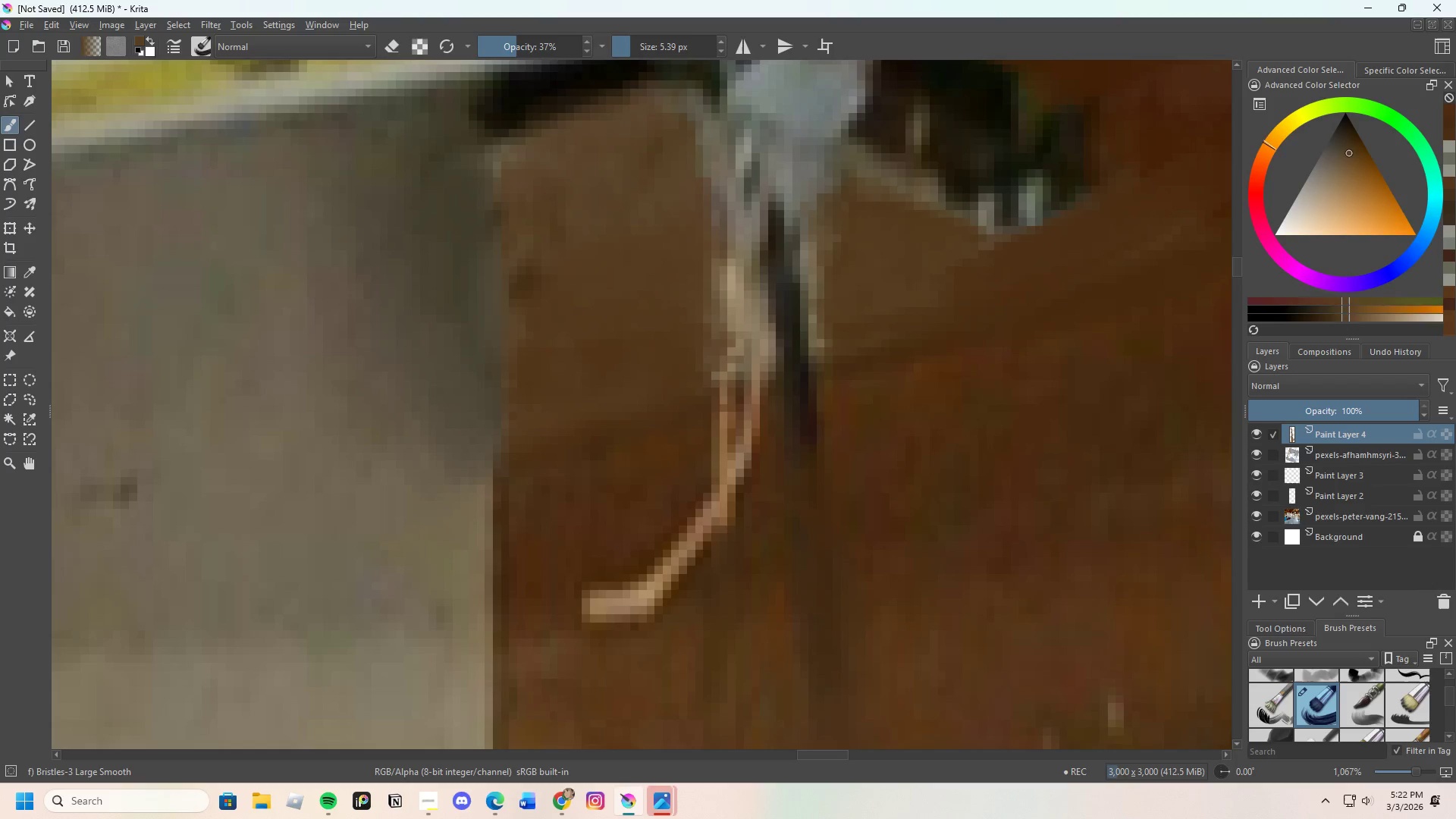 
left_click([844, 372])
 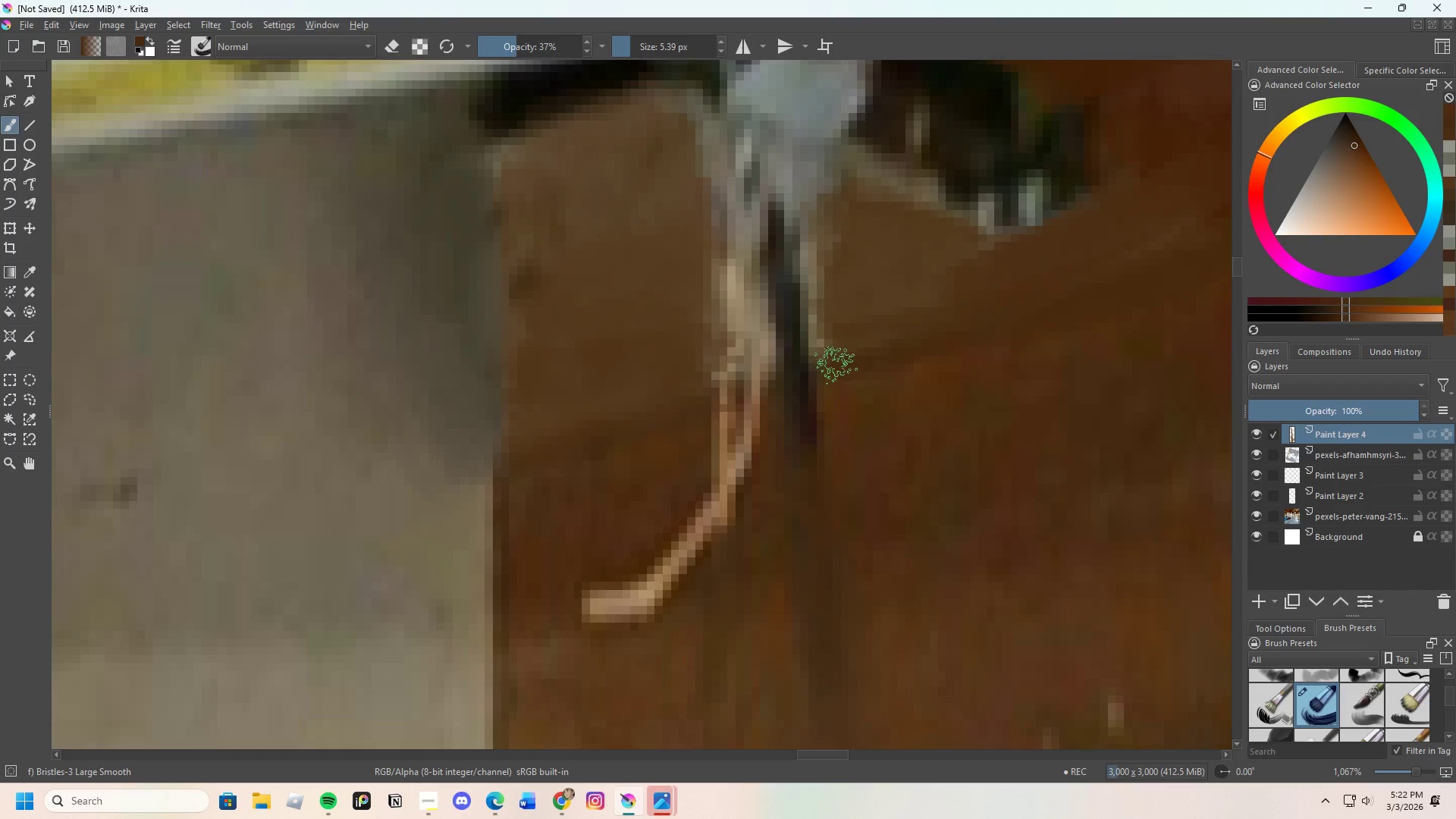 
left_click_drag(start_coordinate=[827, 367], to_coordinate=[800, 384])
 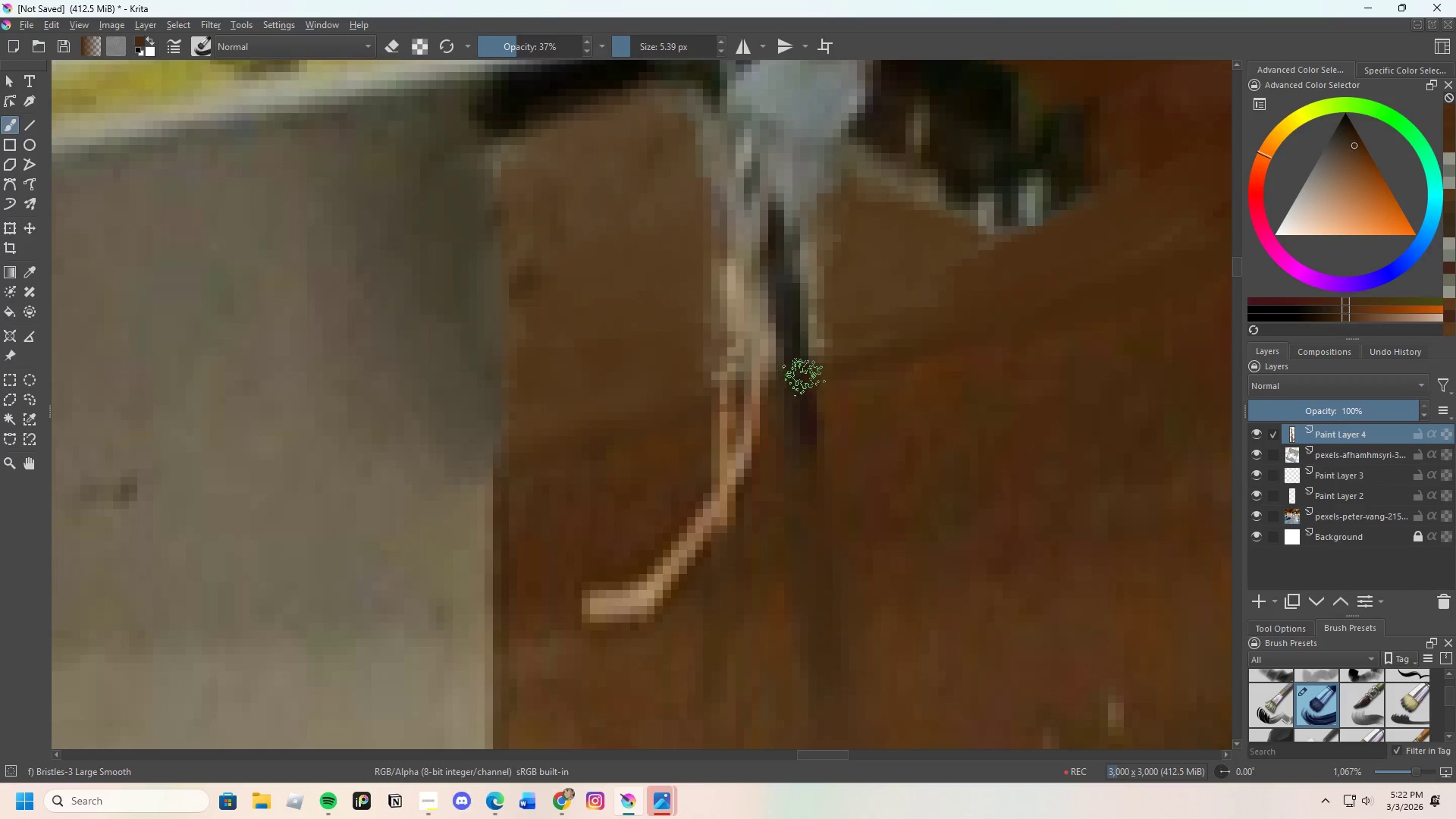 
left_click_drag(start_coordinate=[806, 376], to_coordinate=[818, 371])
 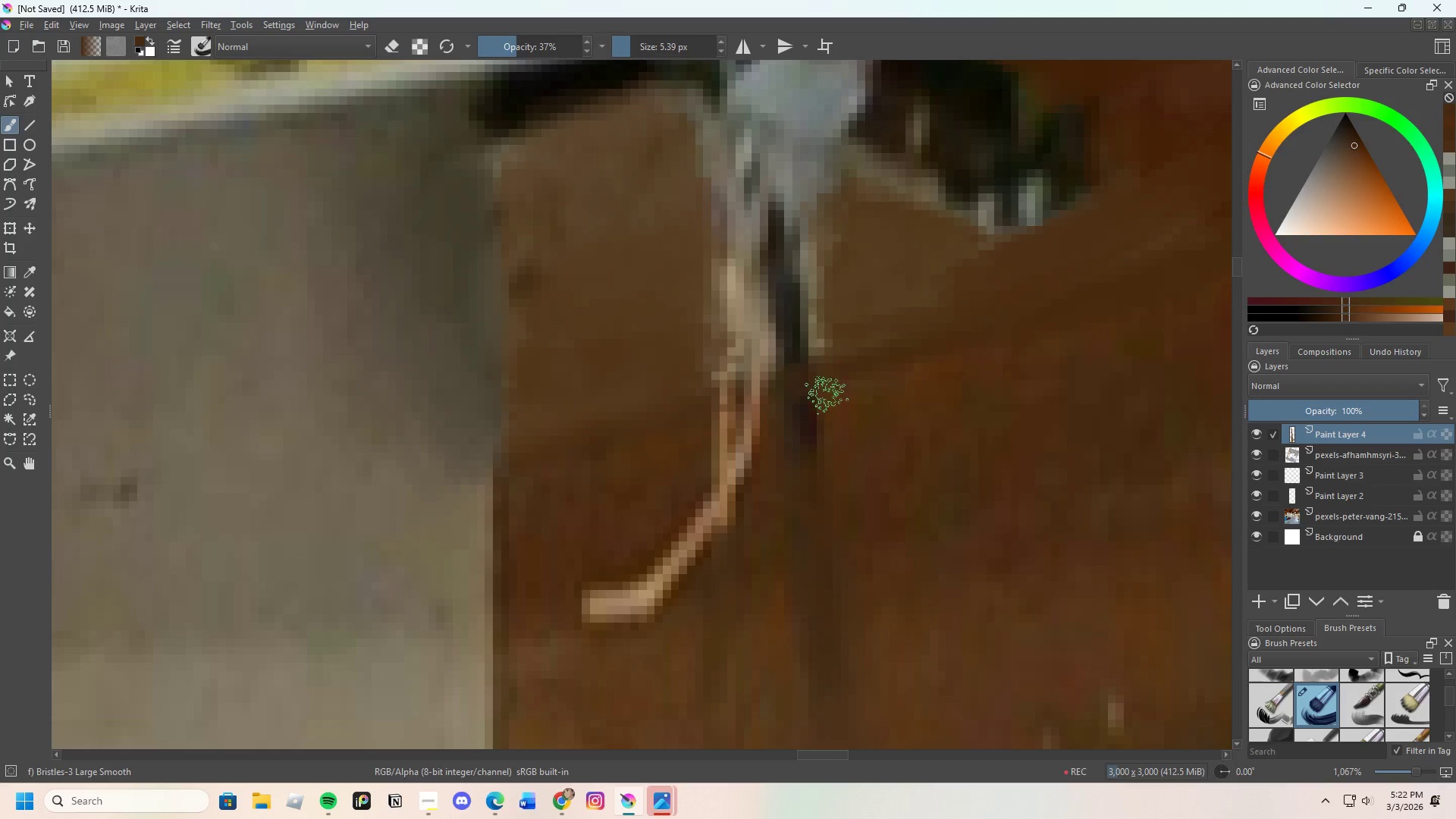 
key(Control+ControlLeft)
 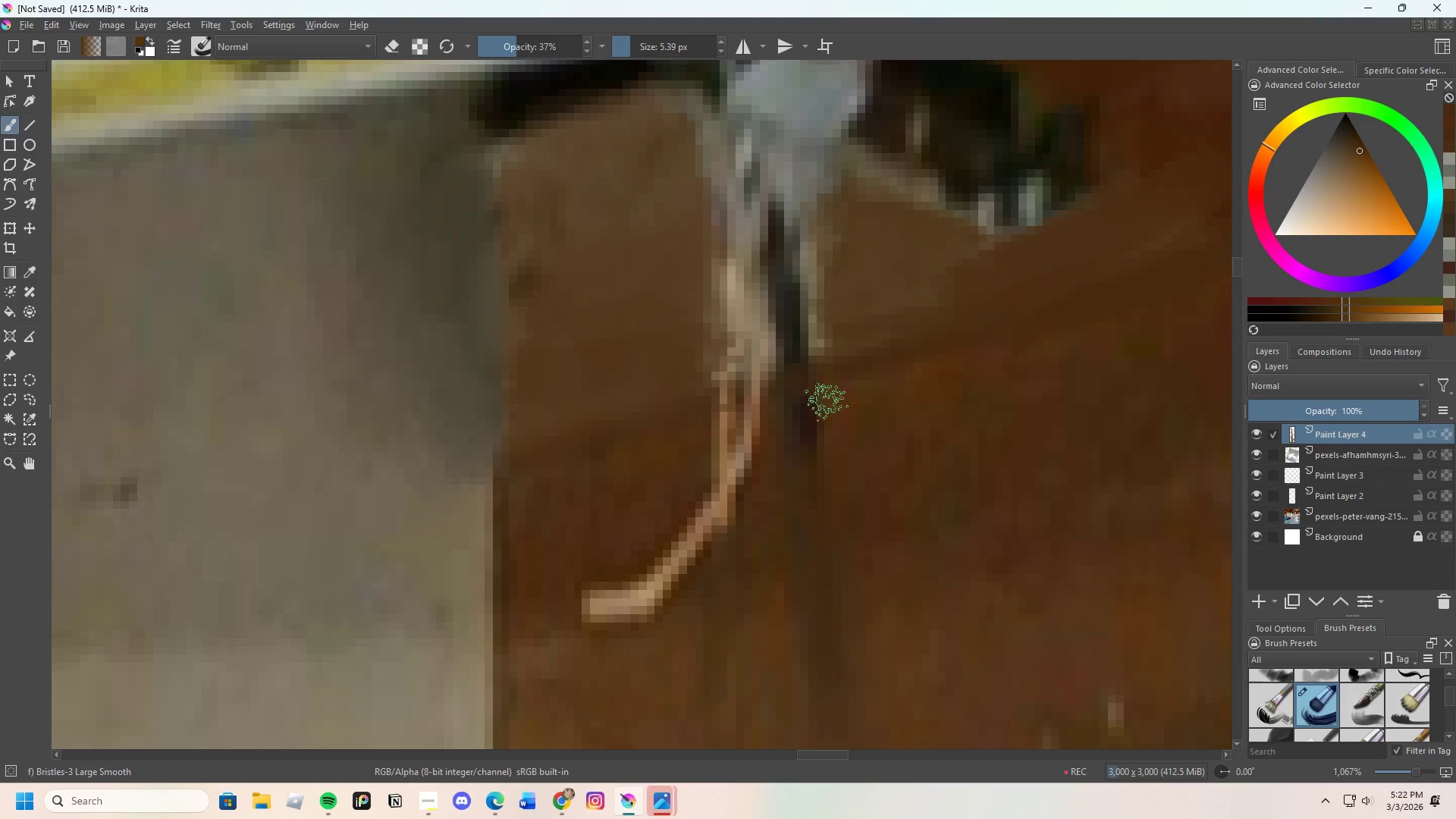 
left_click_drag(start_coordinate=[812, 410], to_coordinate=[805, 431])
 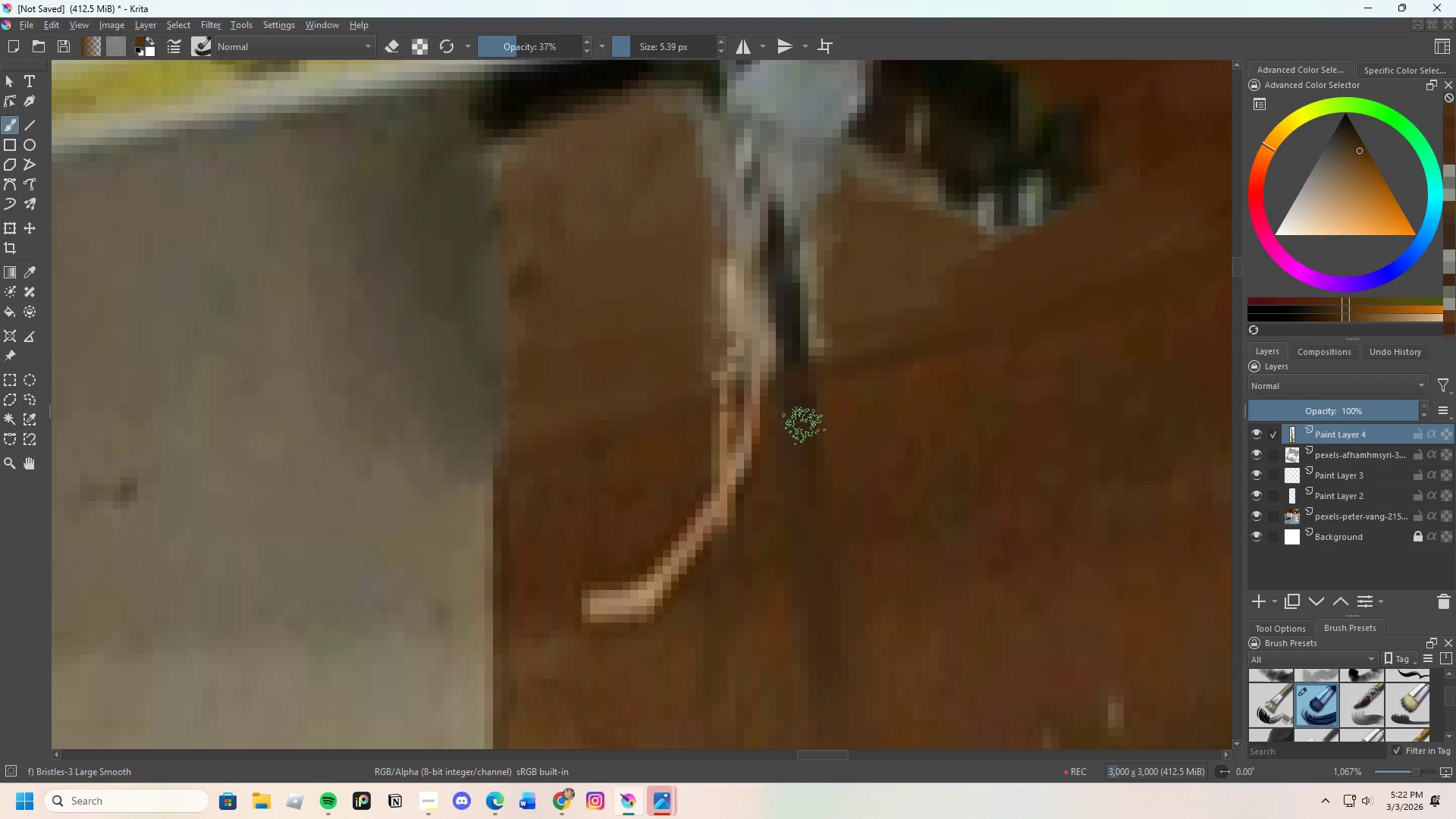 
left_click_drag(start_coordinate=[799, 422], to_coordinate=[805, 418])
 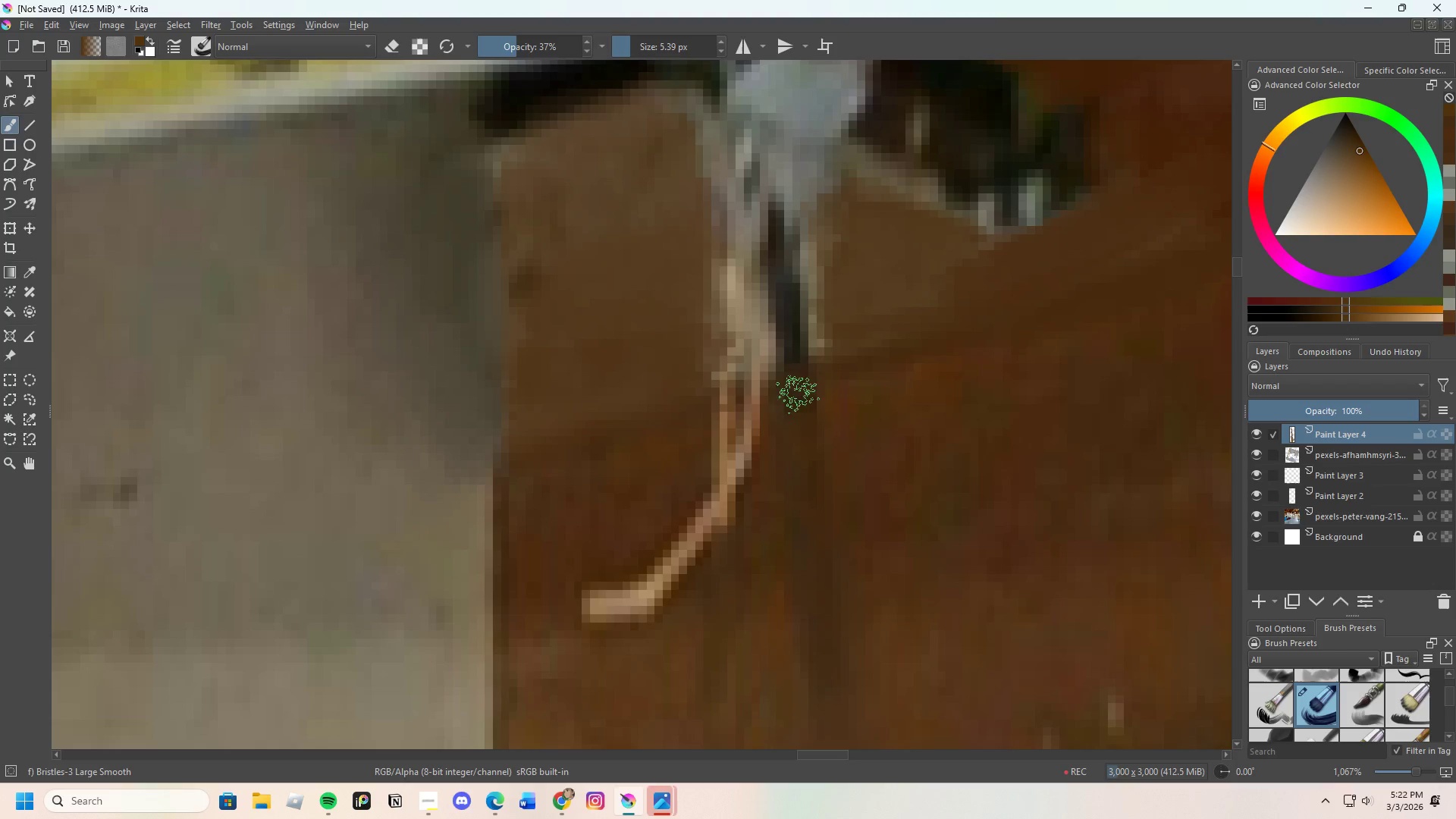 
left_click_drag(start_coordinate=[795, 416], to_coordinate=[796, 445])
 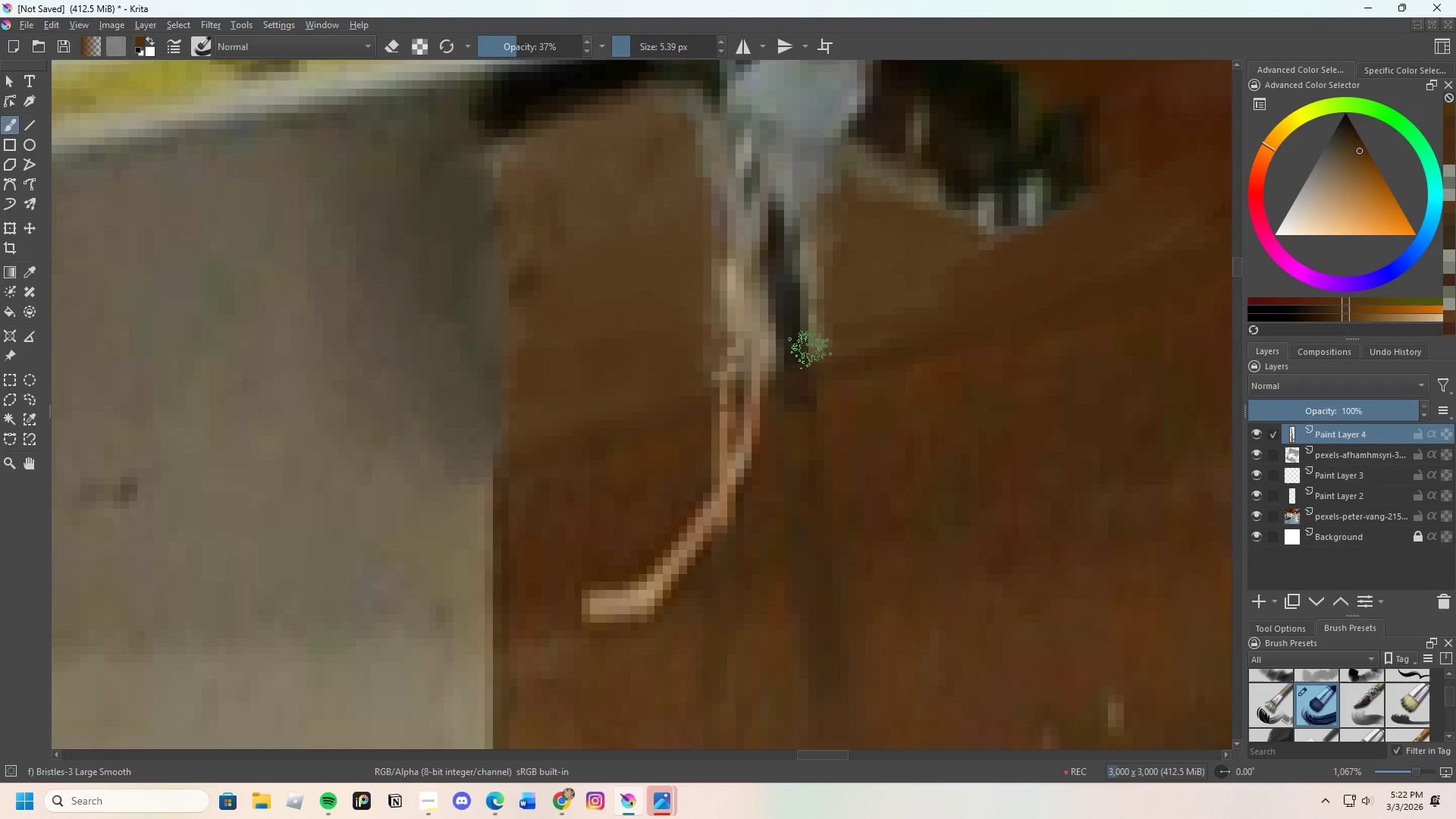 
hold_key(key=ControlLeft, duration=0.64)
left_click([846, 310])
 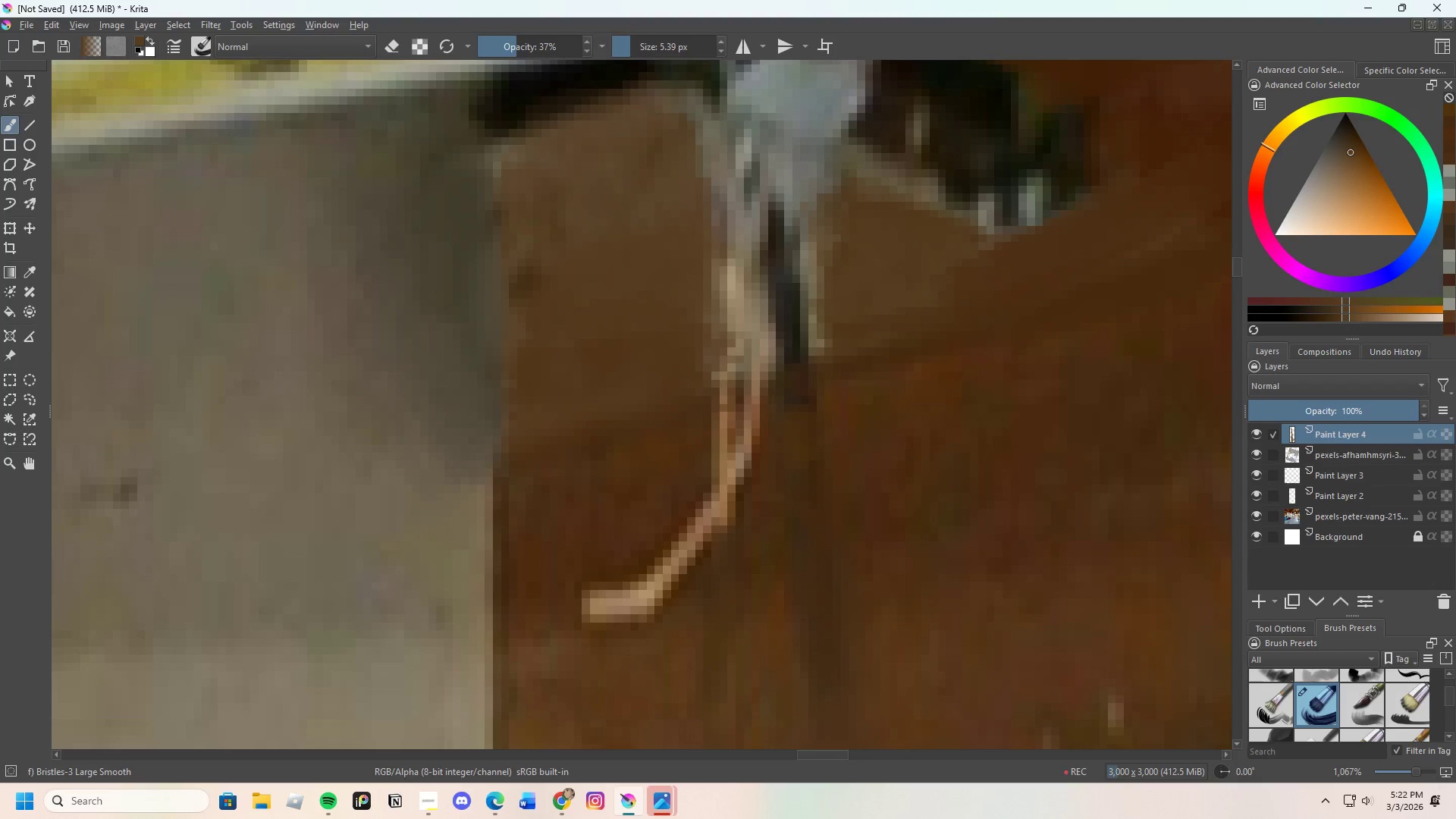 
left_click_drag(start_coordinate=[827, 338], to_coordinate=[812, 339])
 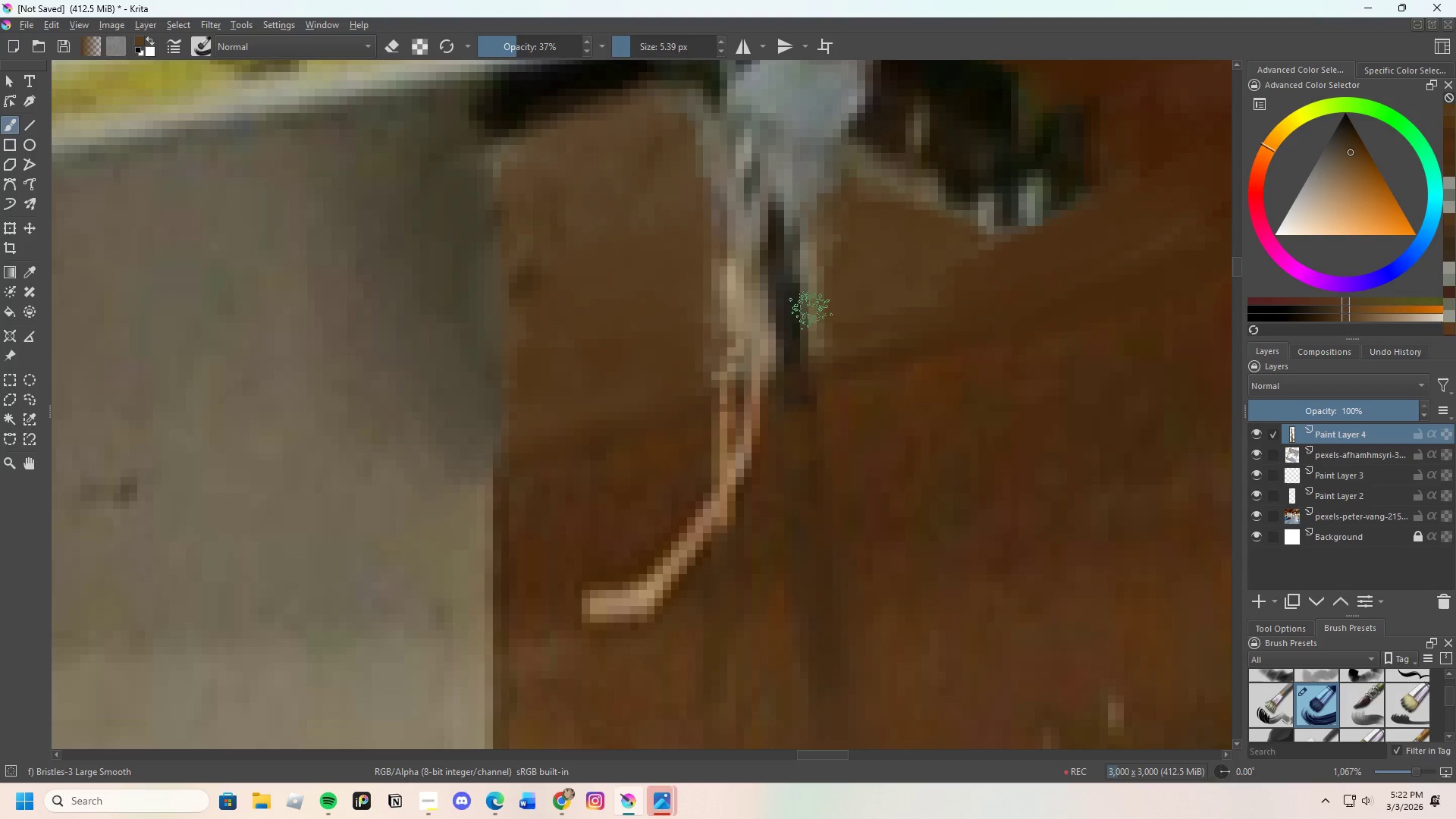 
left_click_drag(start_coordinate=[811, 310], to_coordinate=[807, 316])
 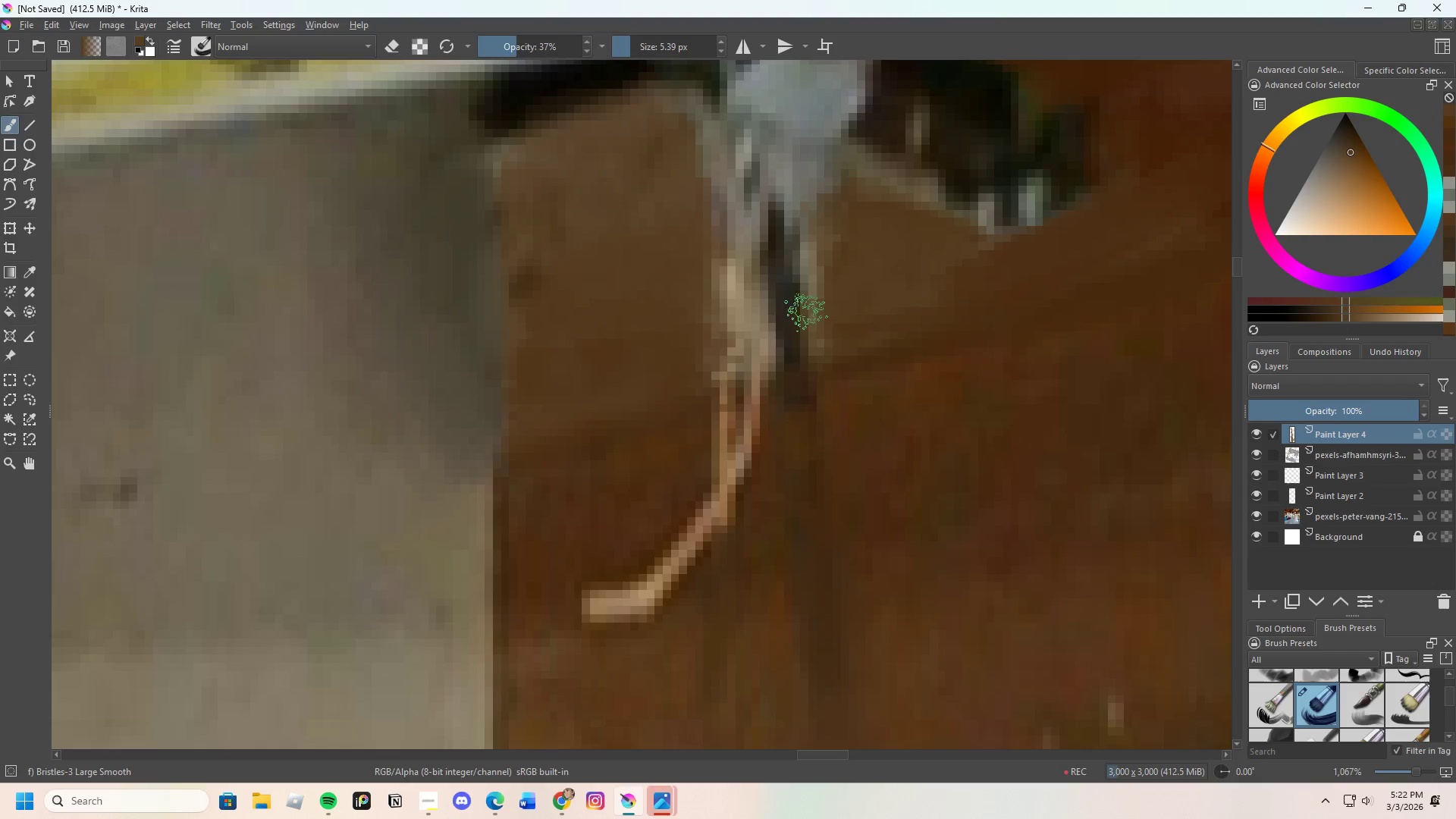 
left_click_drag(start_coordinate=[797, 327], to_coordinate=[795, 317])
 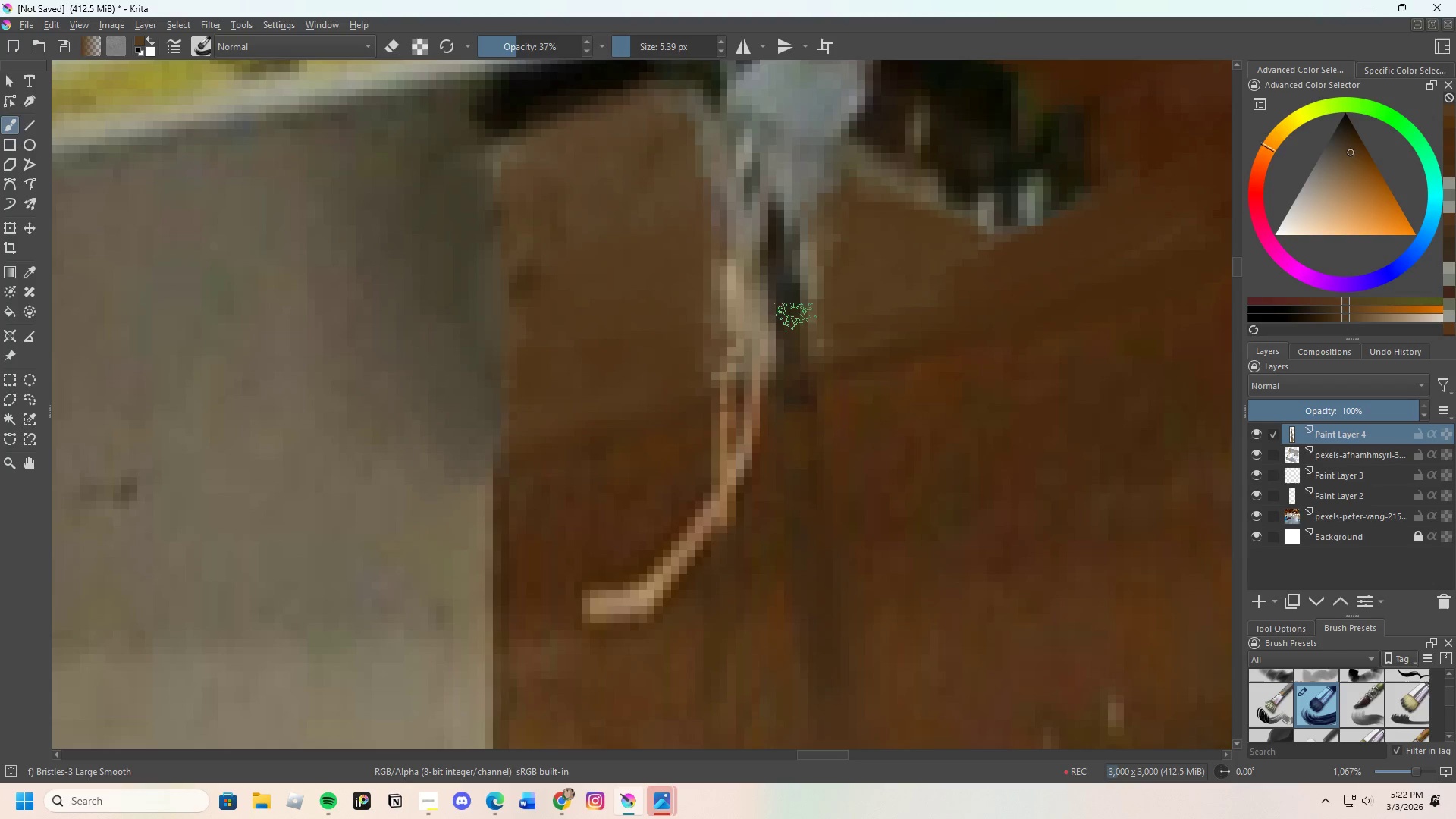 
left_click_drag(start_coordinate=[788, 321], to_coordinate=[799, 337])
 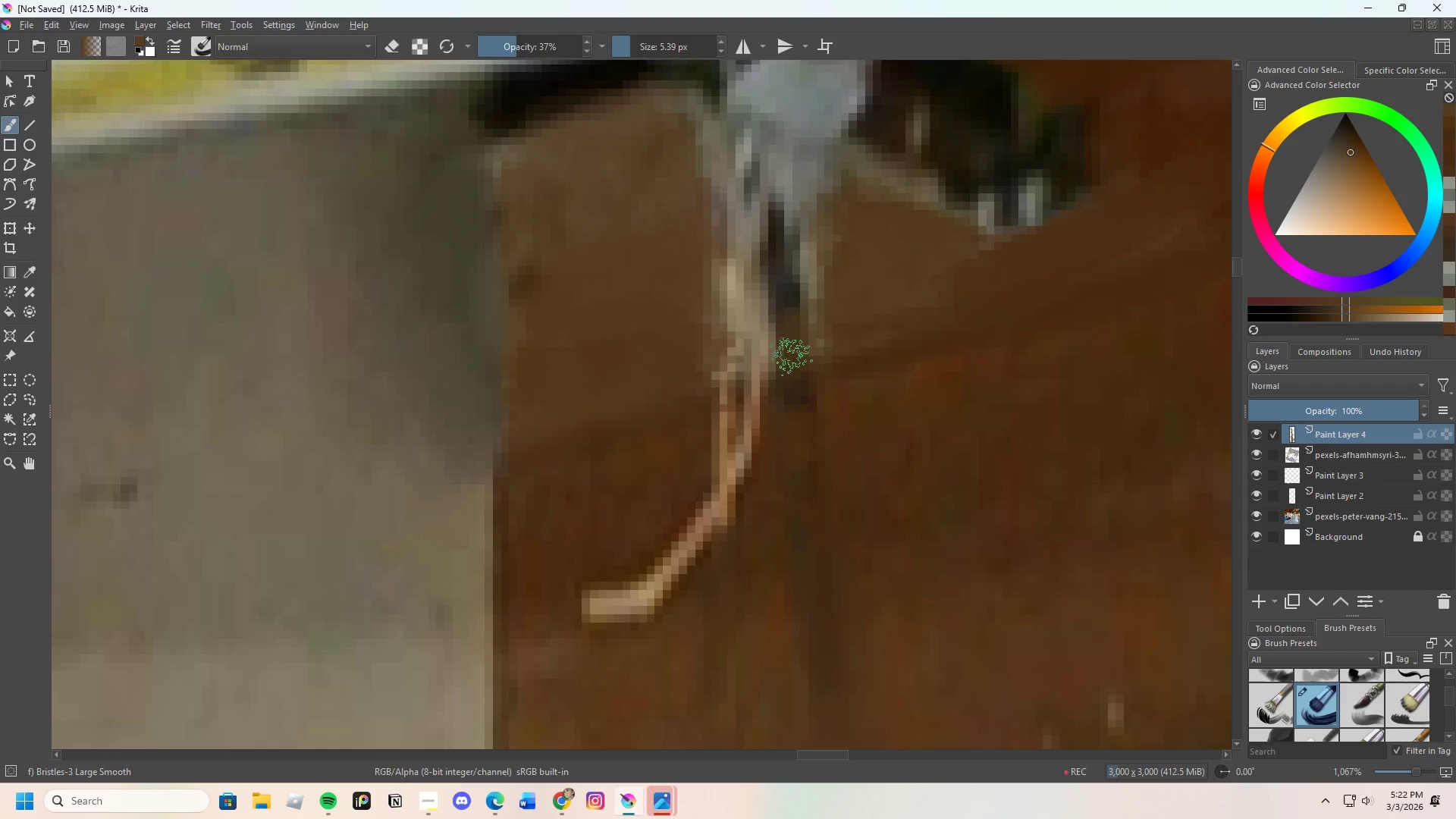 
left_click_drag(start_coordinate=[800, 335], to_coordinate=[818, 341])
 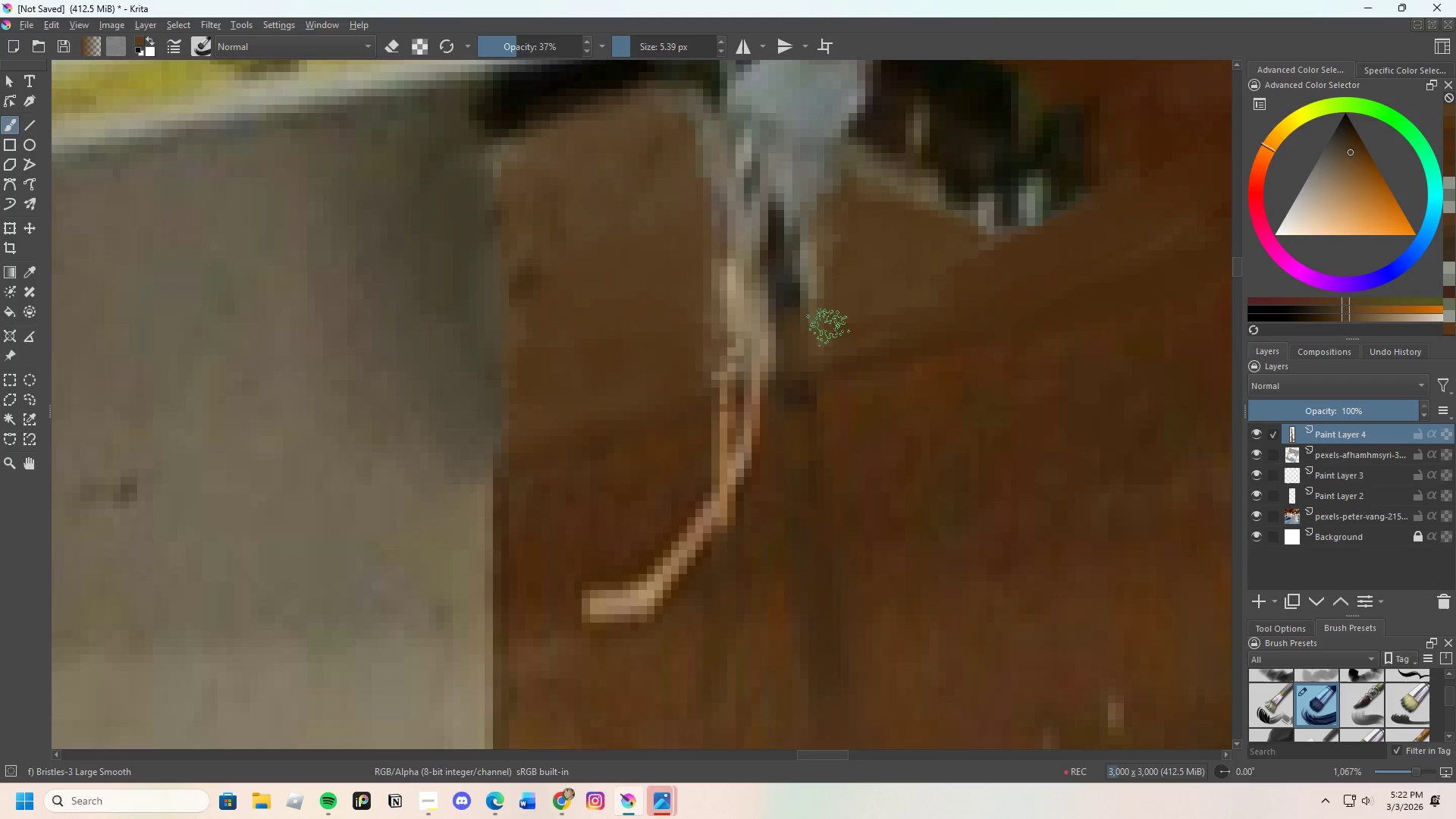 
left_click_drag(start_coordinate=[827, 339], to_coordinate=[830, 347])
 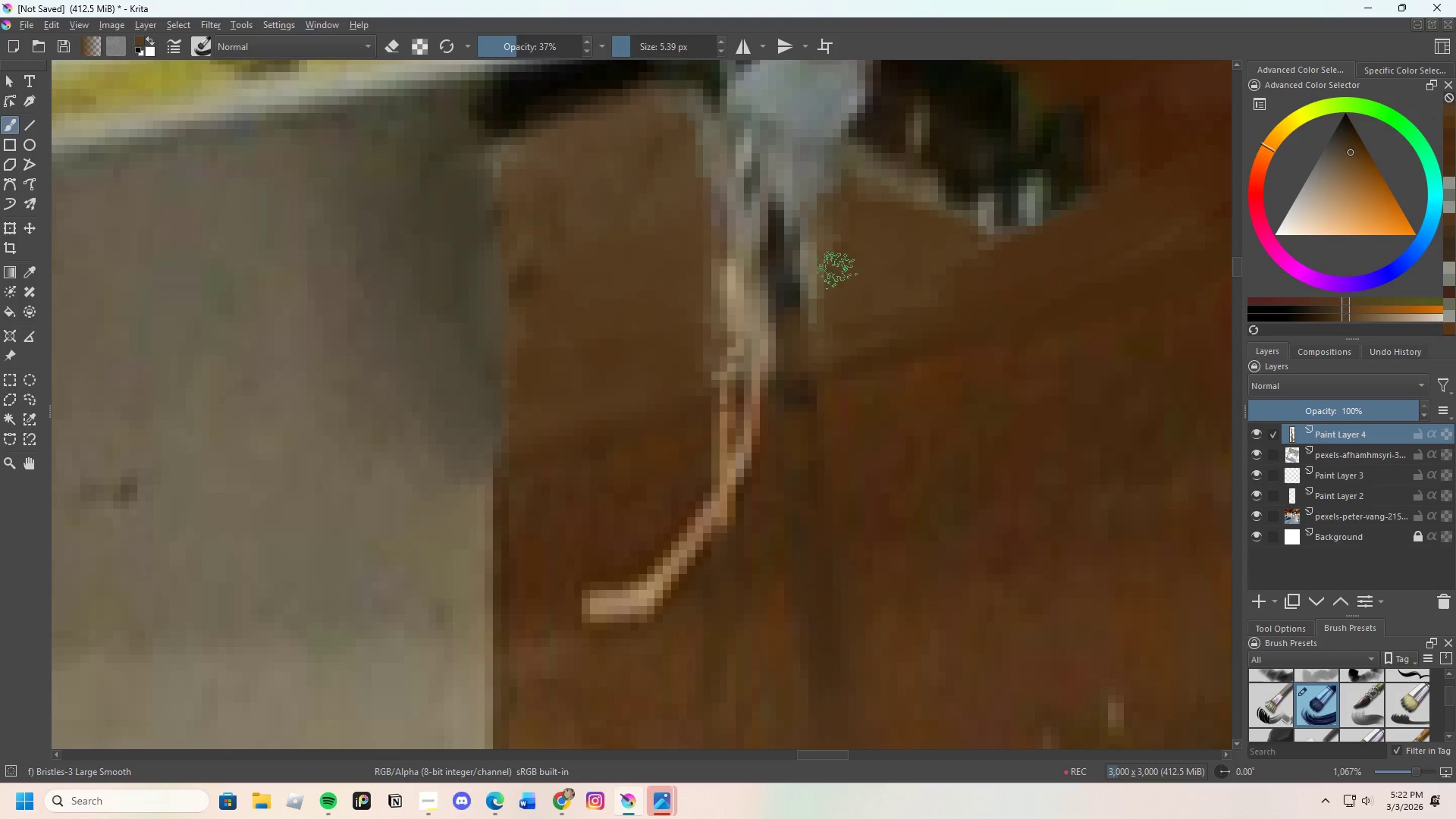 
hold_key(key=ControlLeft, duration=0.36)
left_click([836, 265])
 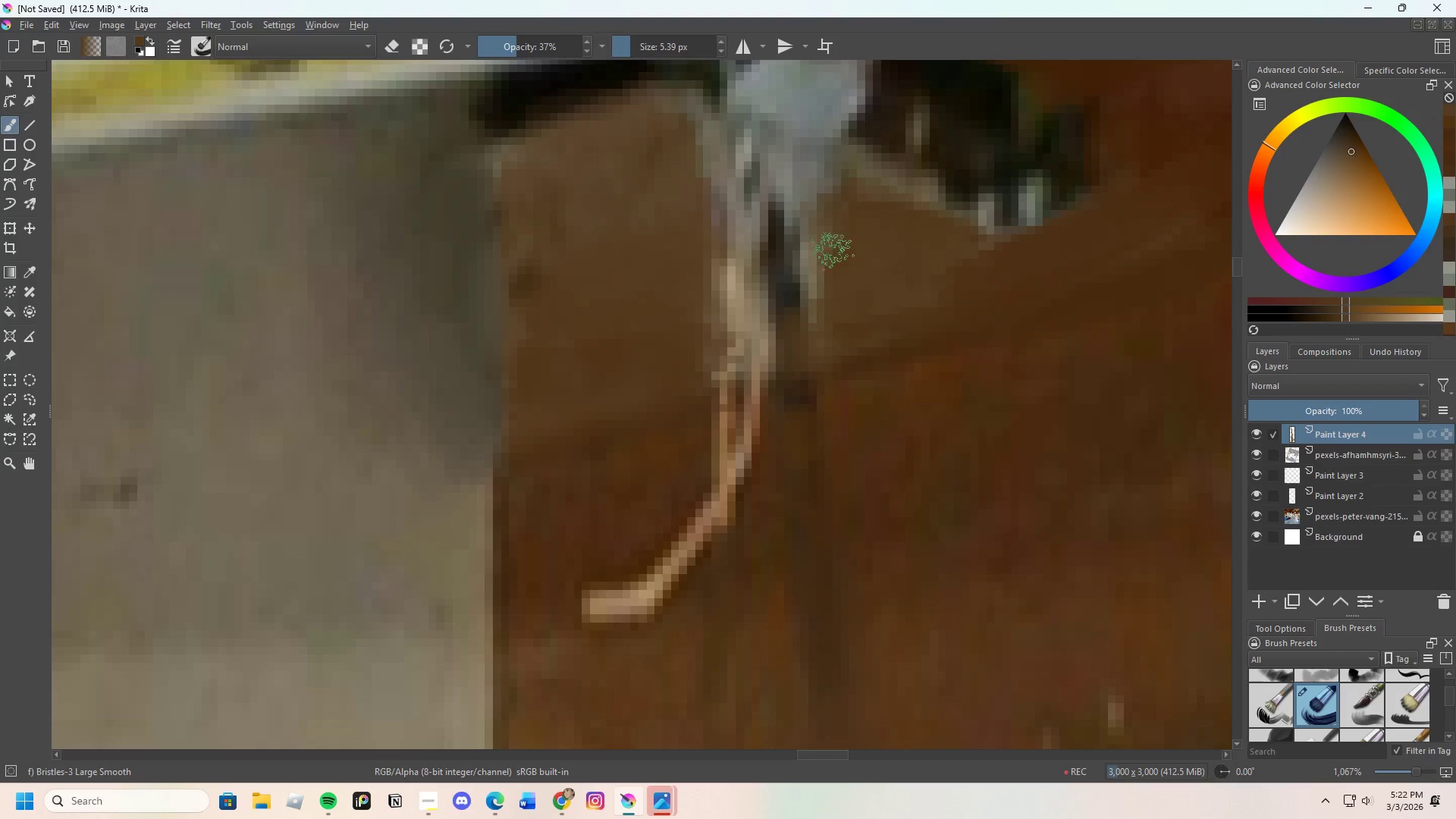 
left_click_drag(start_coordinate=[813, 271], to_coordinate=[802, 293])
 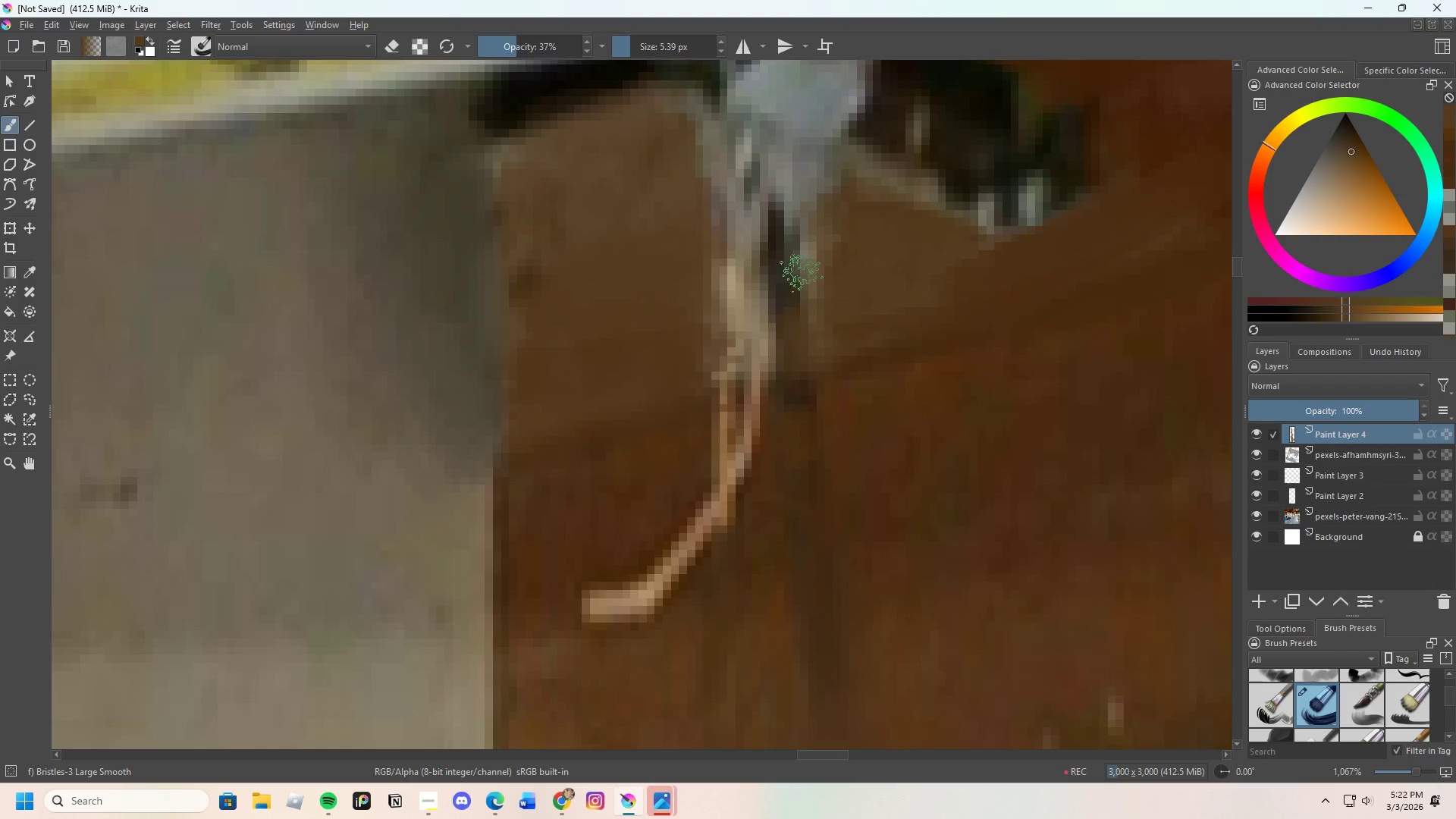 
left_click_drag(start_coordinate=[797, 295], to_coordinate=[805, 296])
 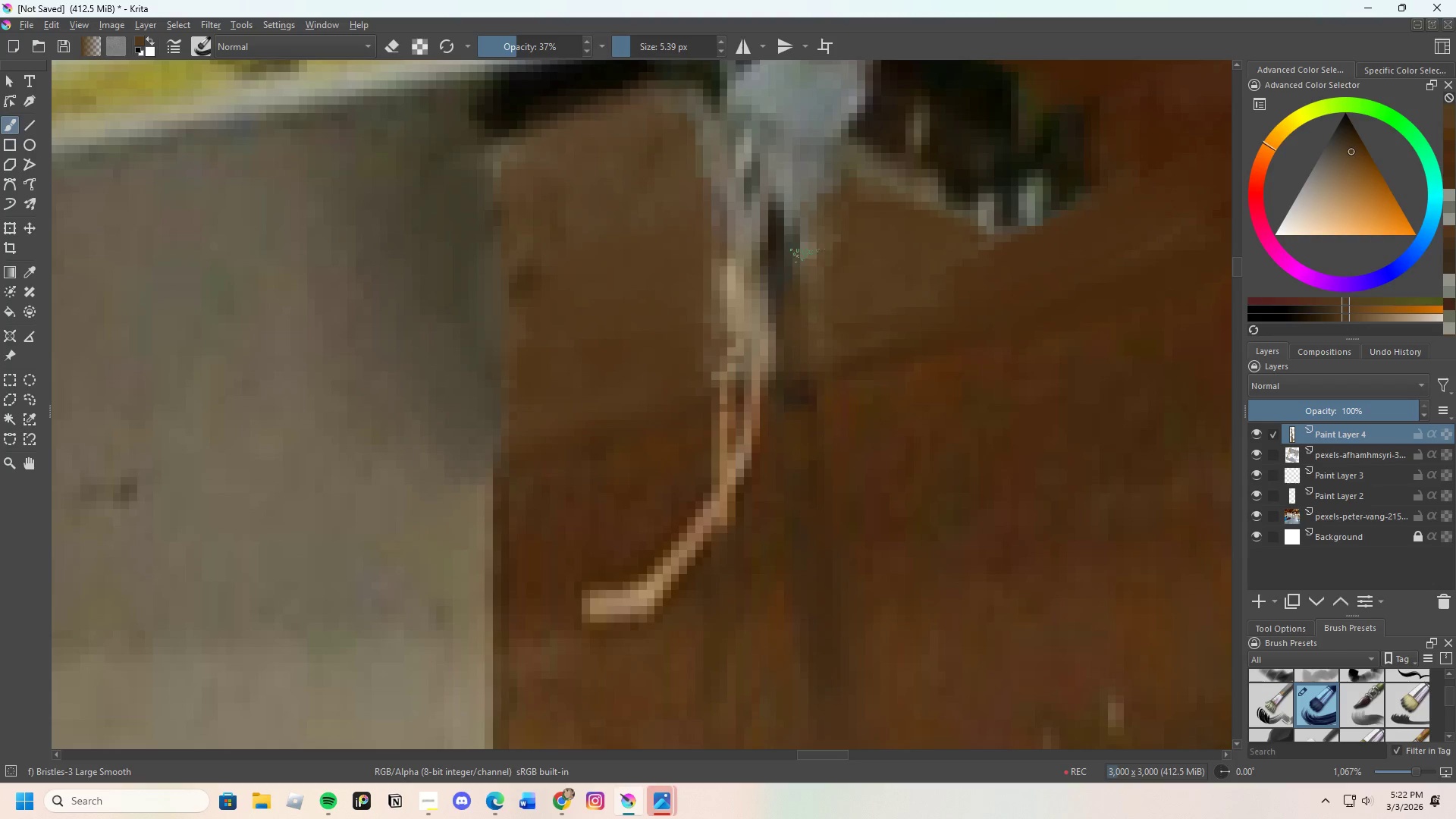 
left_click_drag(start_coordinate=[795, 231], to_coordinate=[795, 236])
 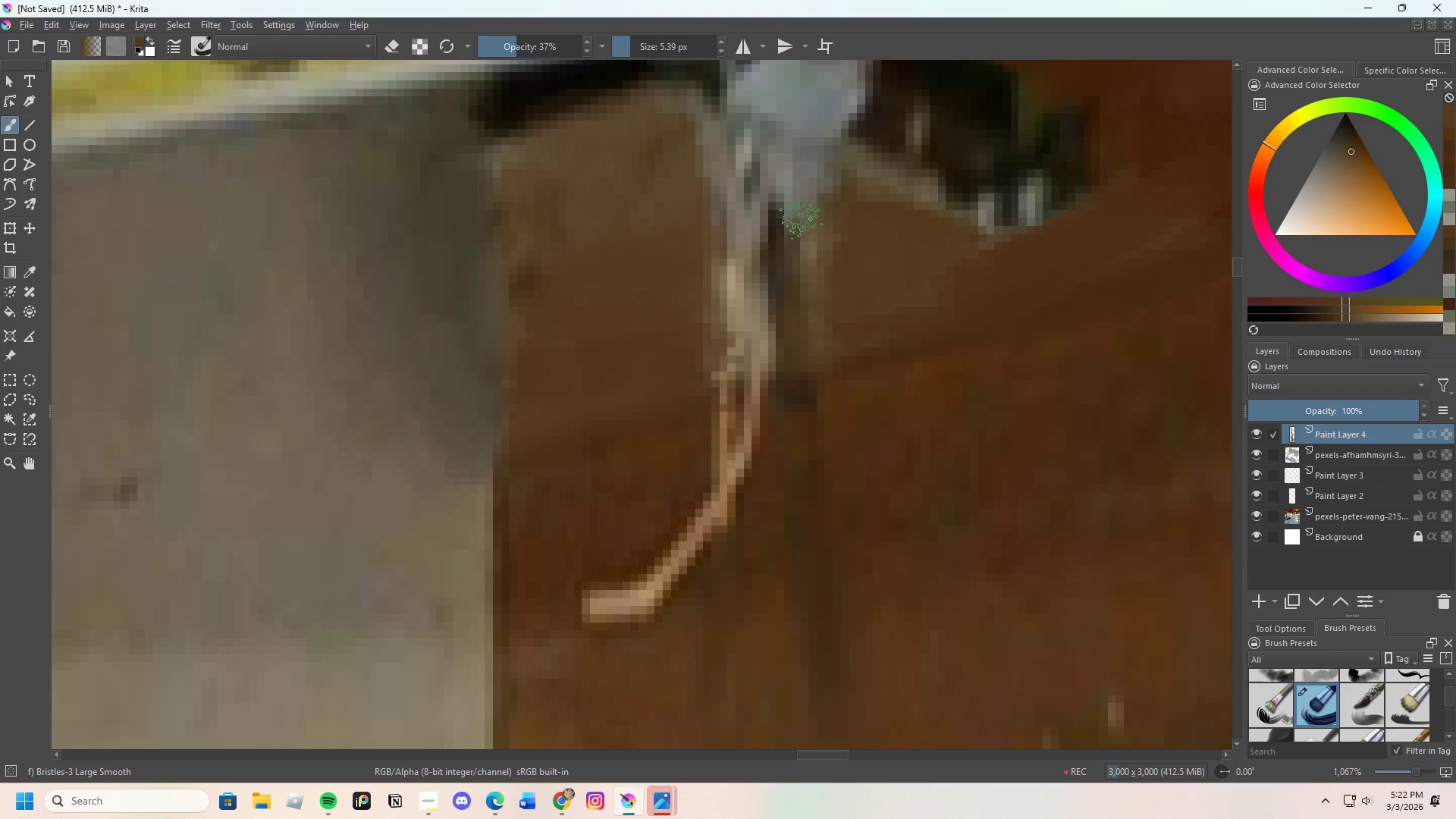 
left_click_drag(start_coordinate=[799, 218], to_coordinate=[808, 246])
 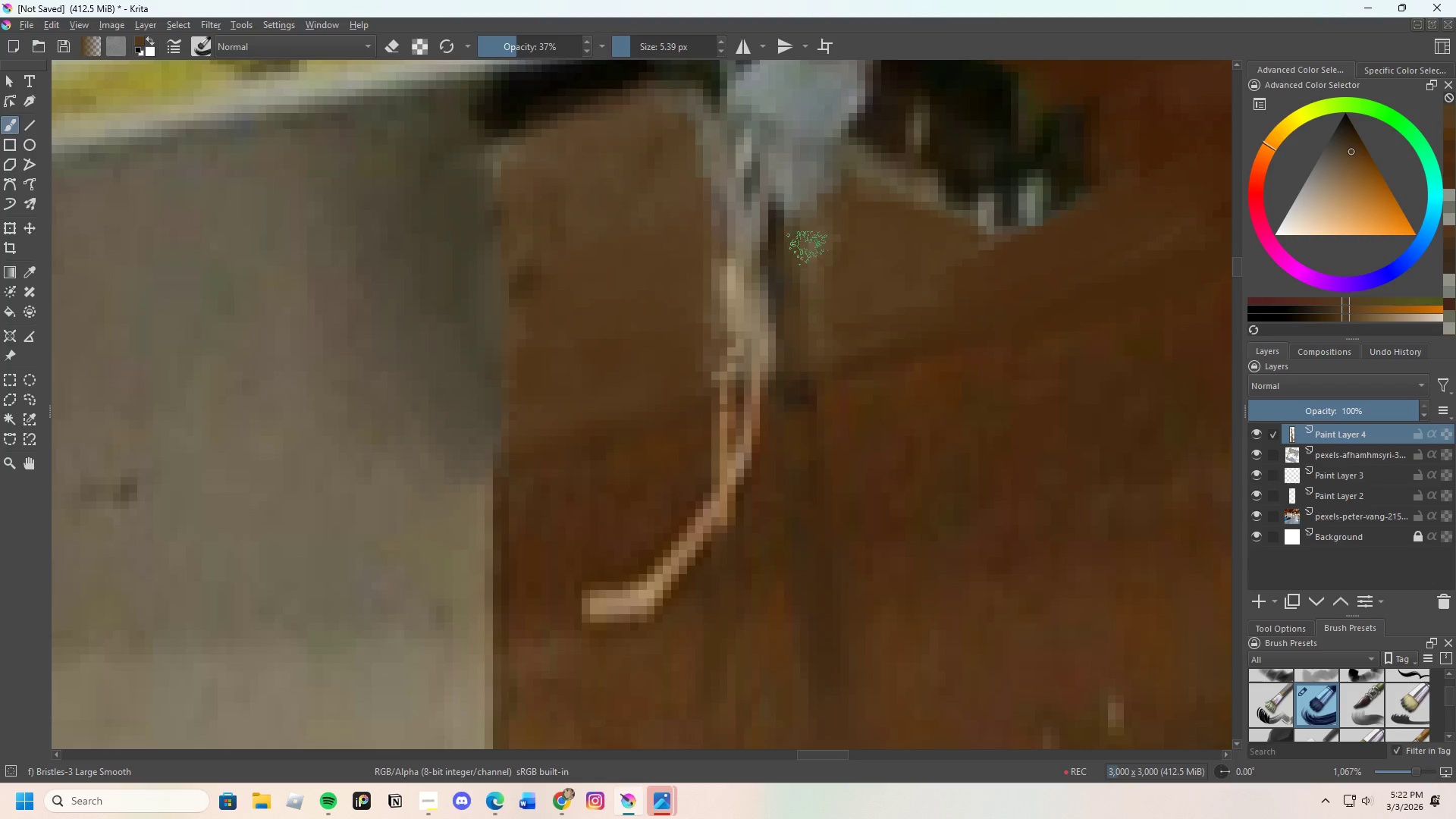 
left_click_drag(start_coordinate=[813, 253], to_coordinate=[824, 263])
 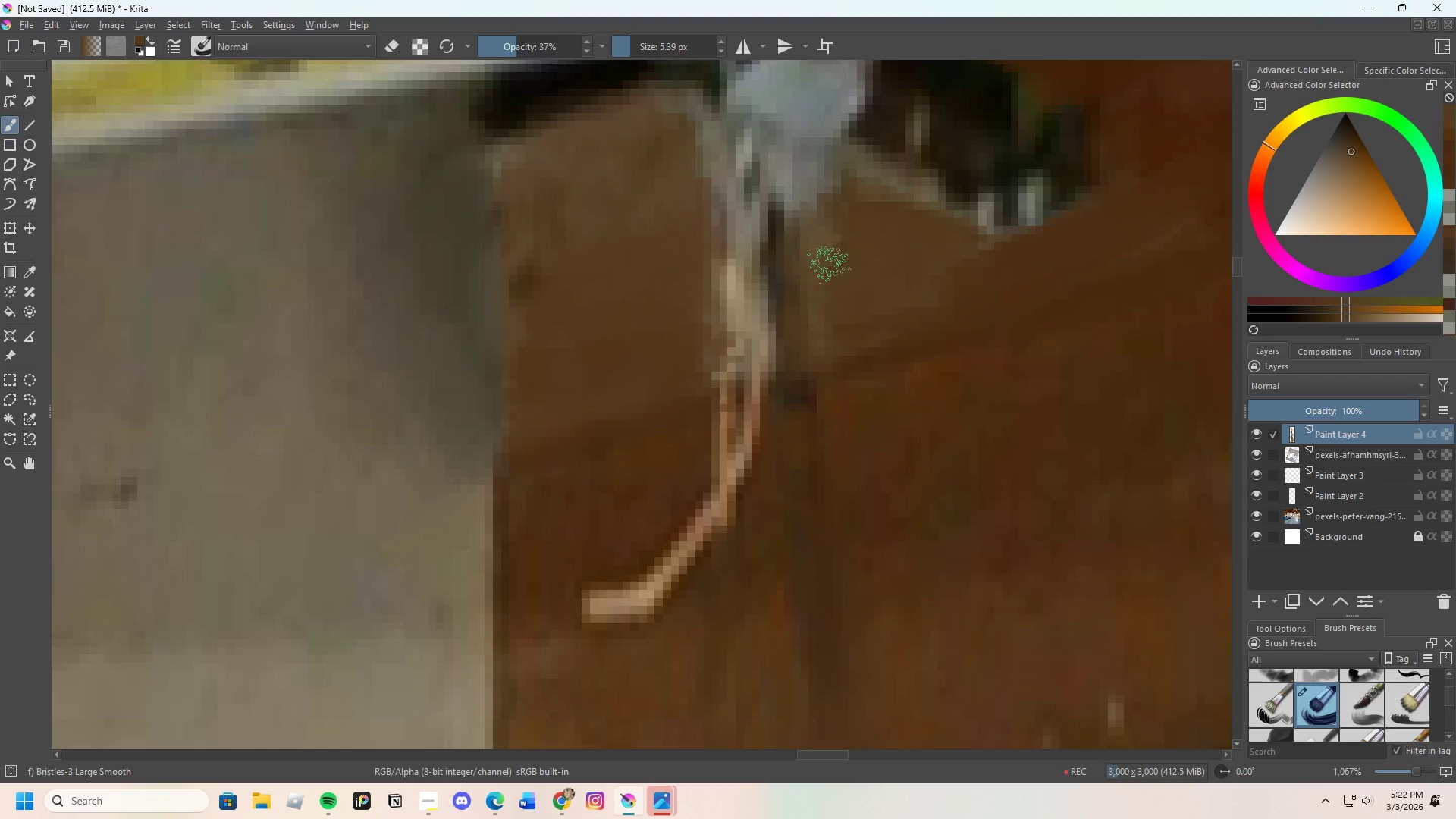 
left_click_drag(start_coordinate=[829, 274], to_coordinate=[827, 309])
 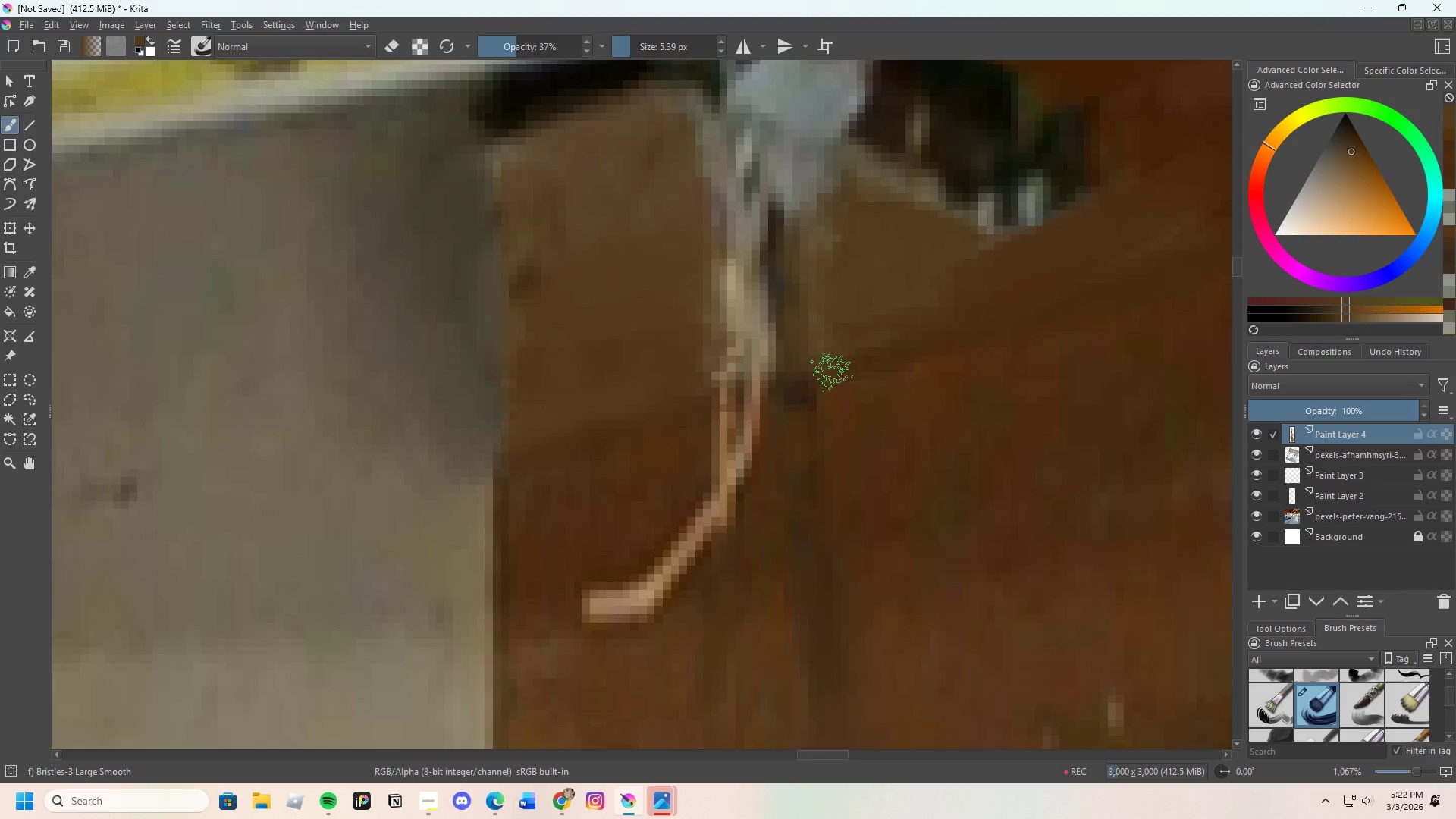 
hold_key(key=ControlLeft, duration=0.39)
 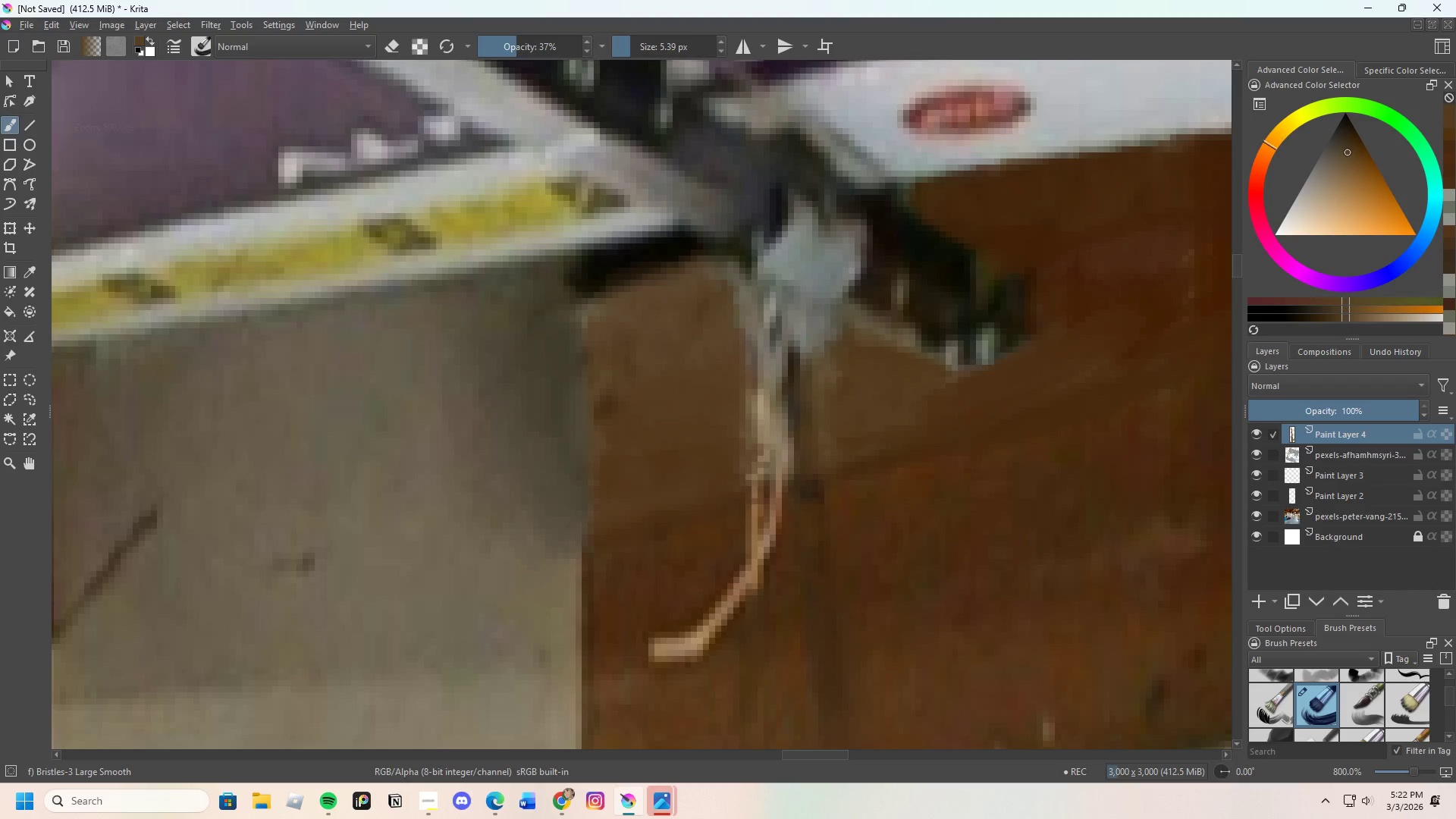 
scroll: coordinate [834, 303], scroll_direction: down, amount: 1.0
 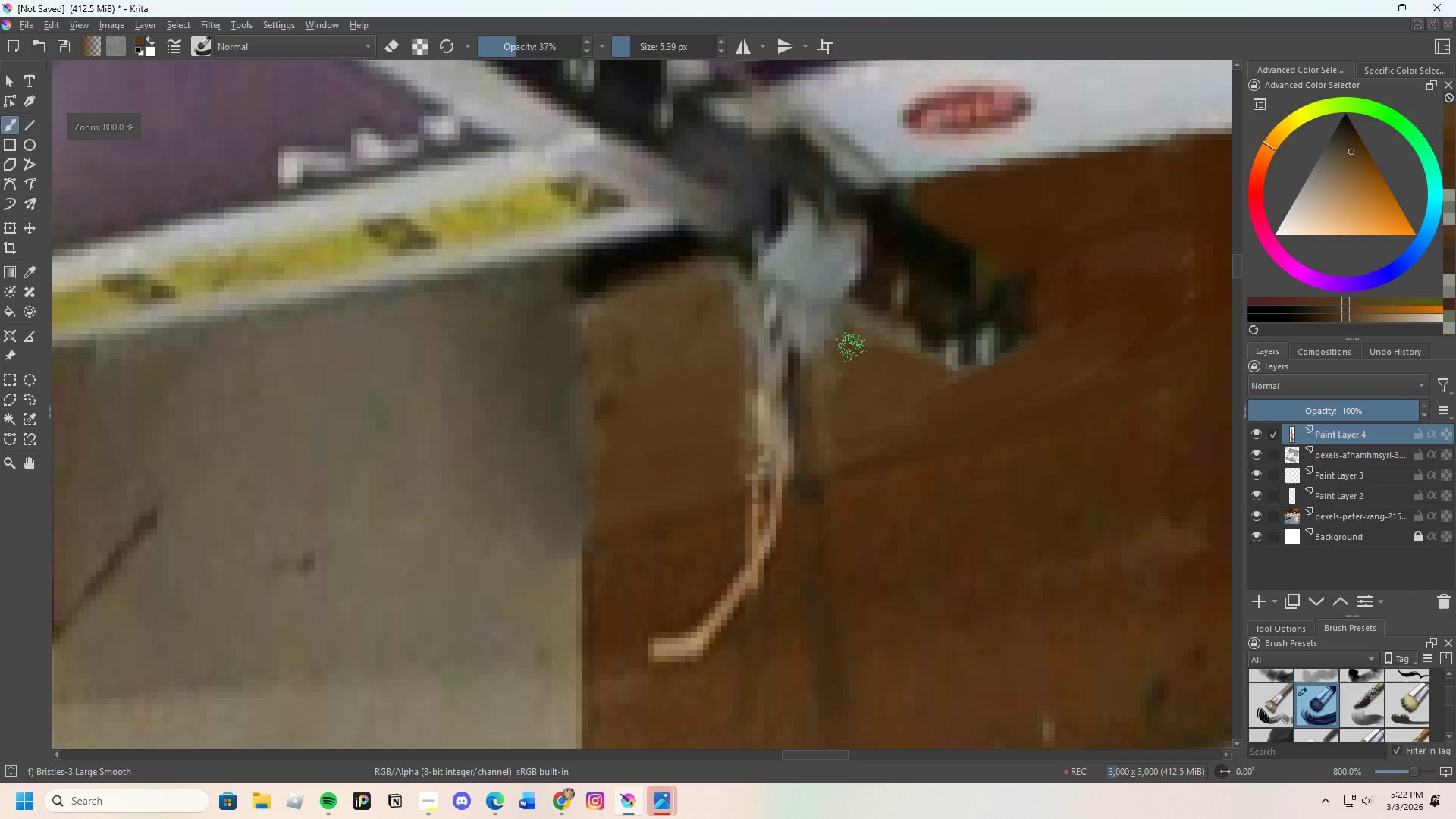 
left_click([846, 352])
 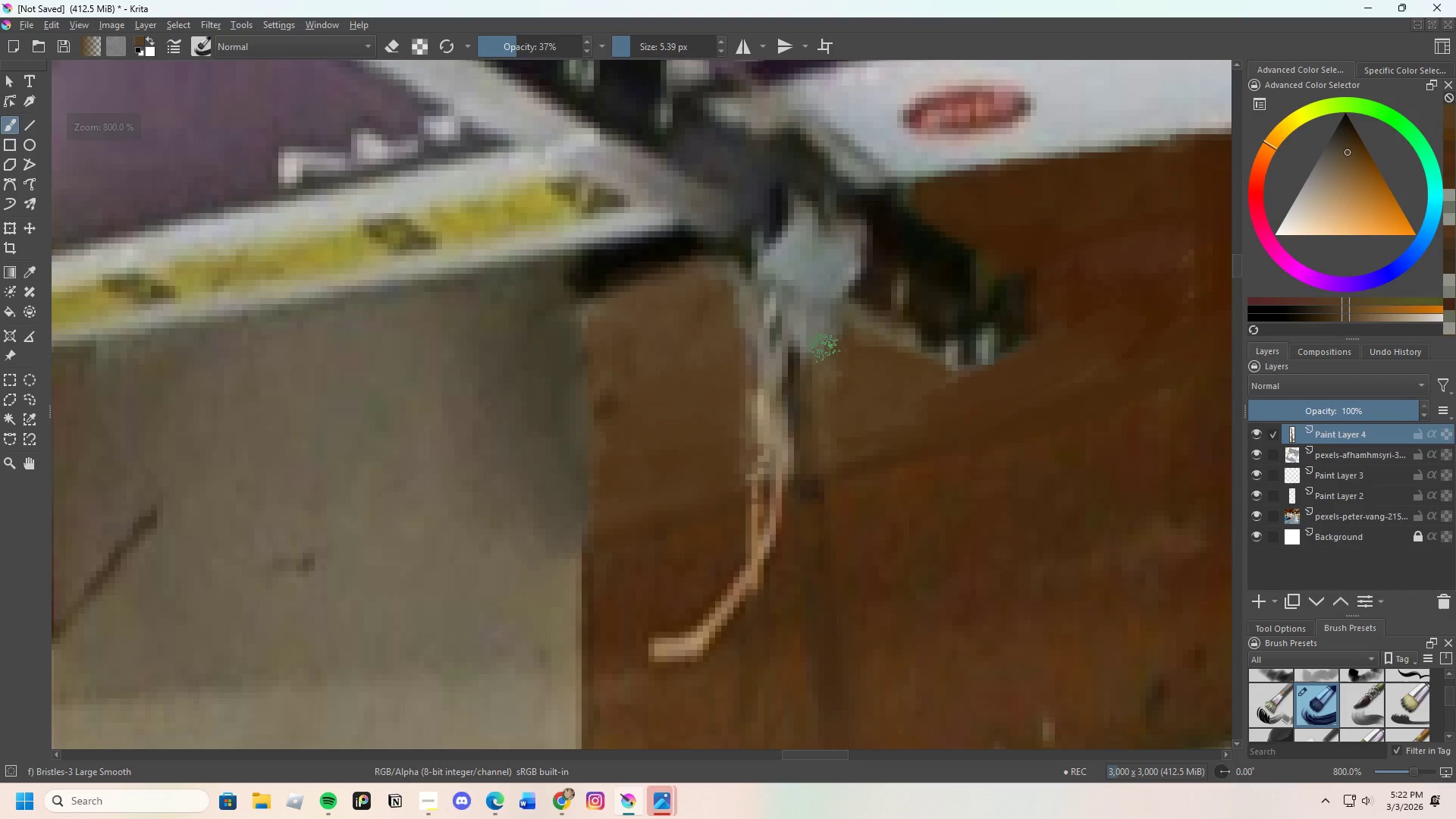 
hold_key(key=ControlLeft, duration=0.41)
 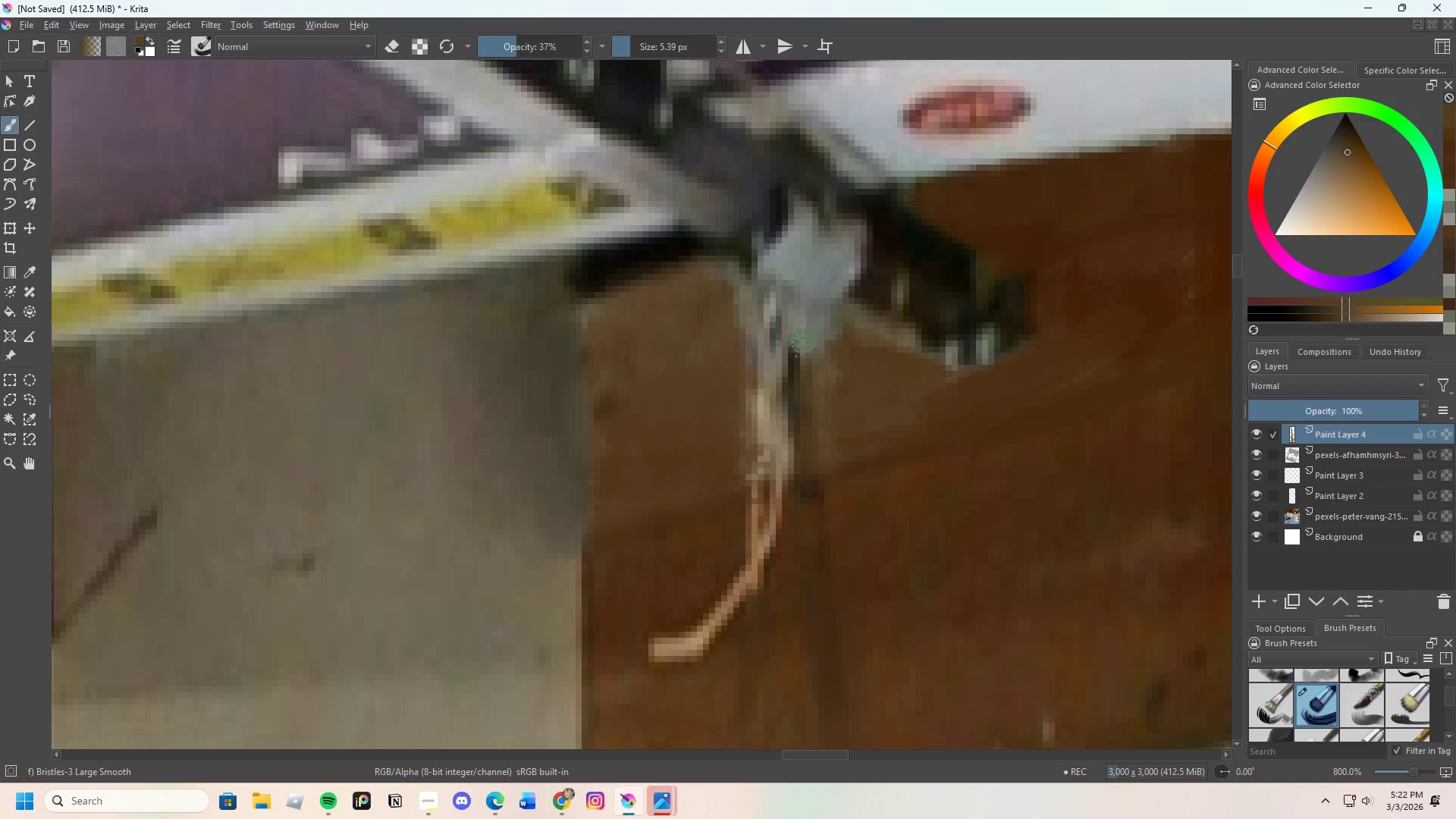 
left_click_drag(start_coordinate=[804, 341], to_coordinate=[819, 340])
 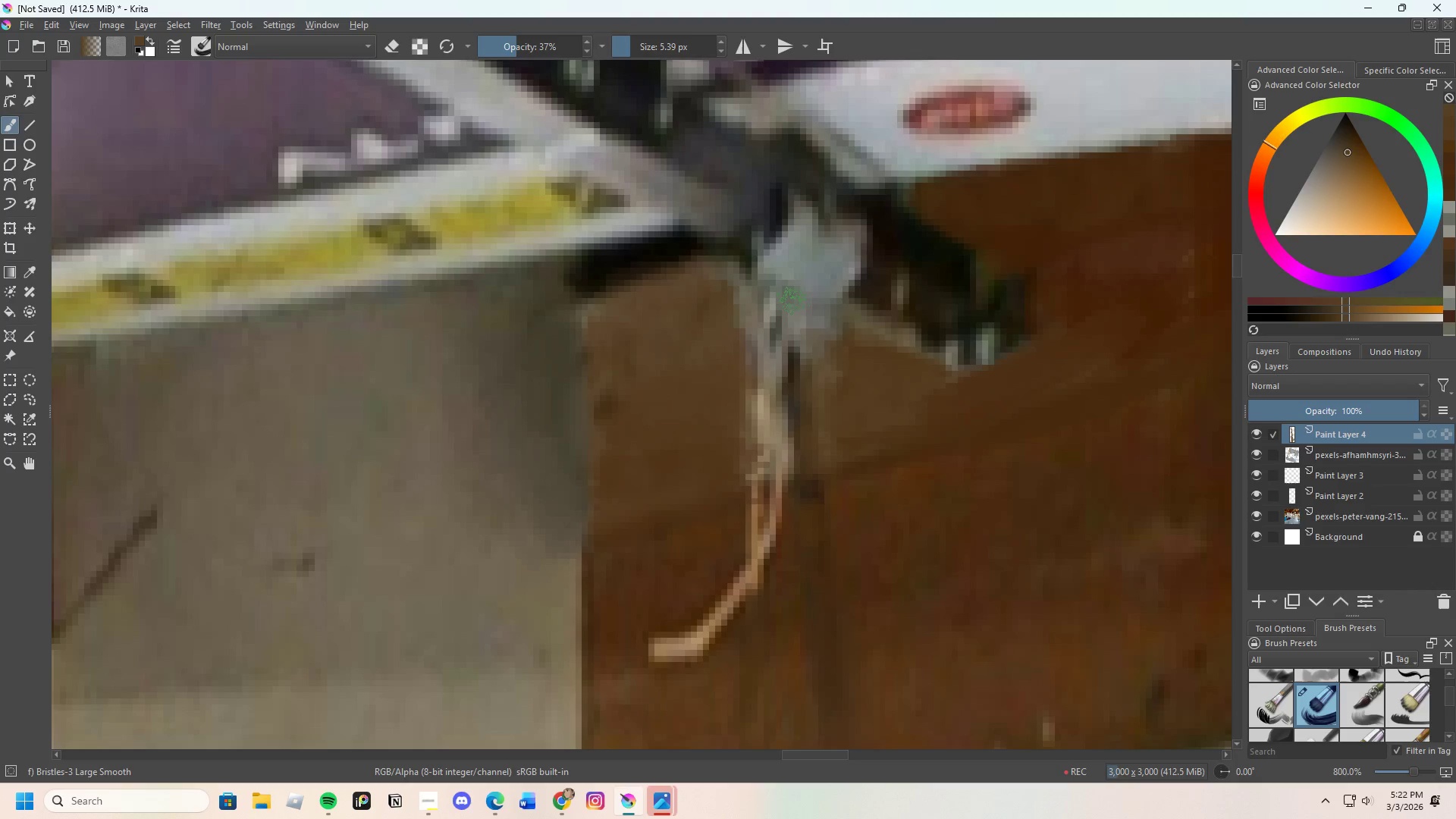 
left_click_drag(start_coordinate=[795, 301], to_coordinate=[834, 337])
 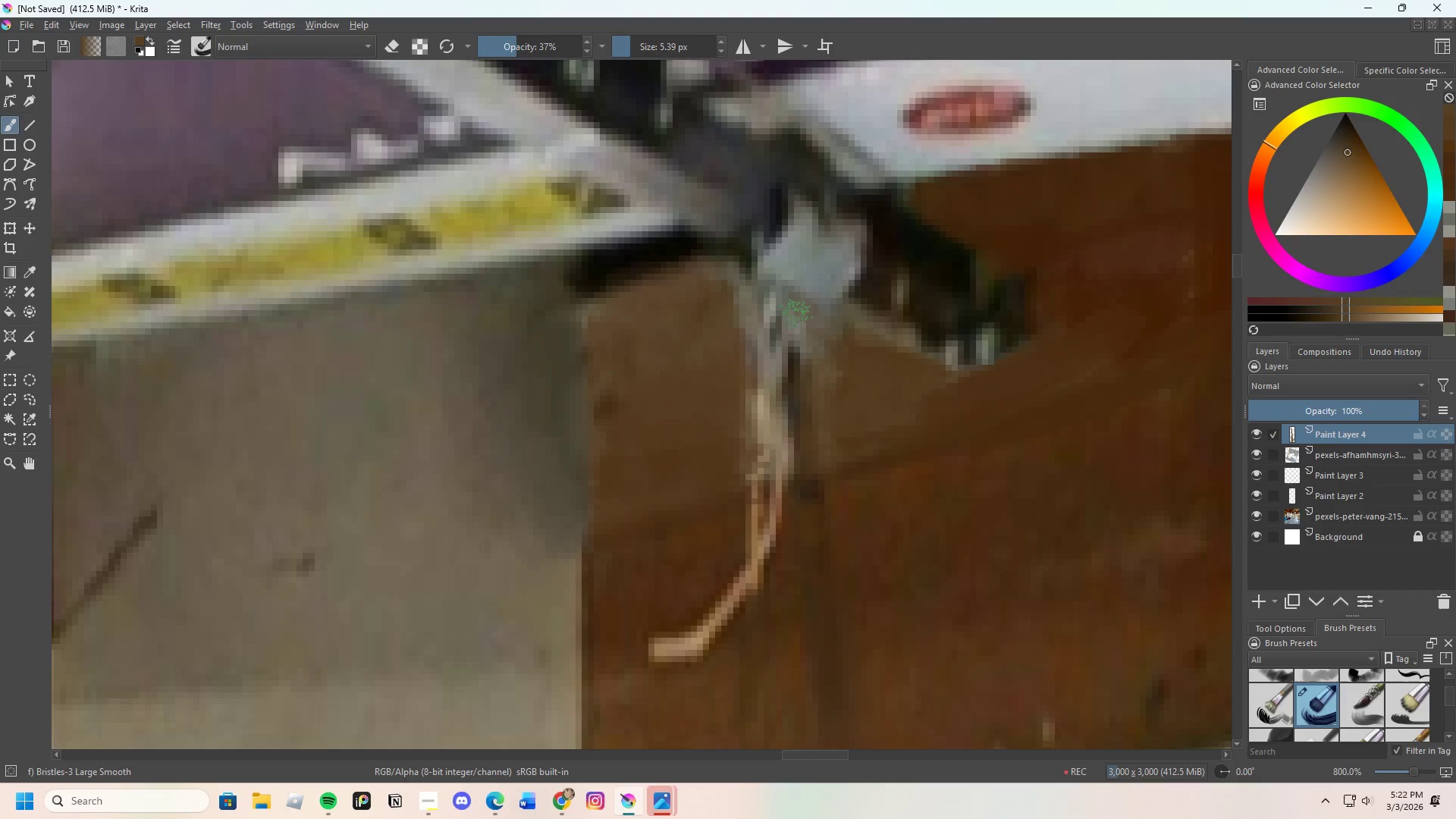 
left_click_drag(start_coordinate=[801, 322], to_coordinate=[838, 349])
 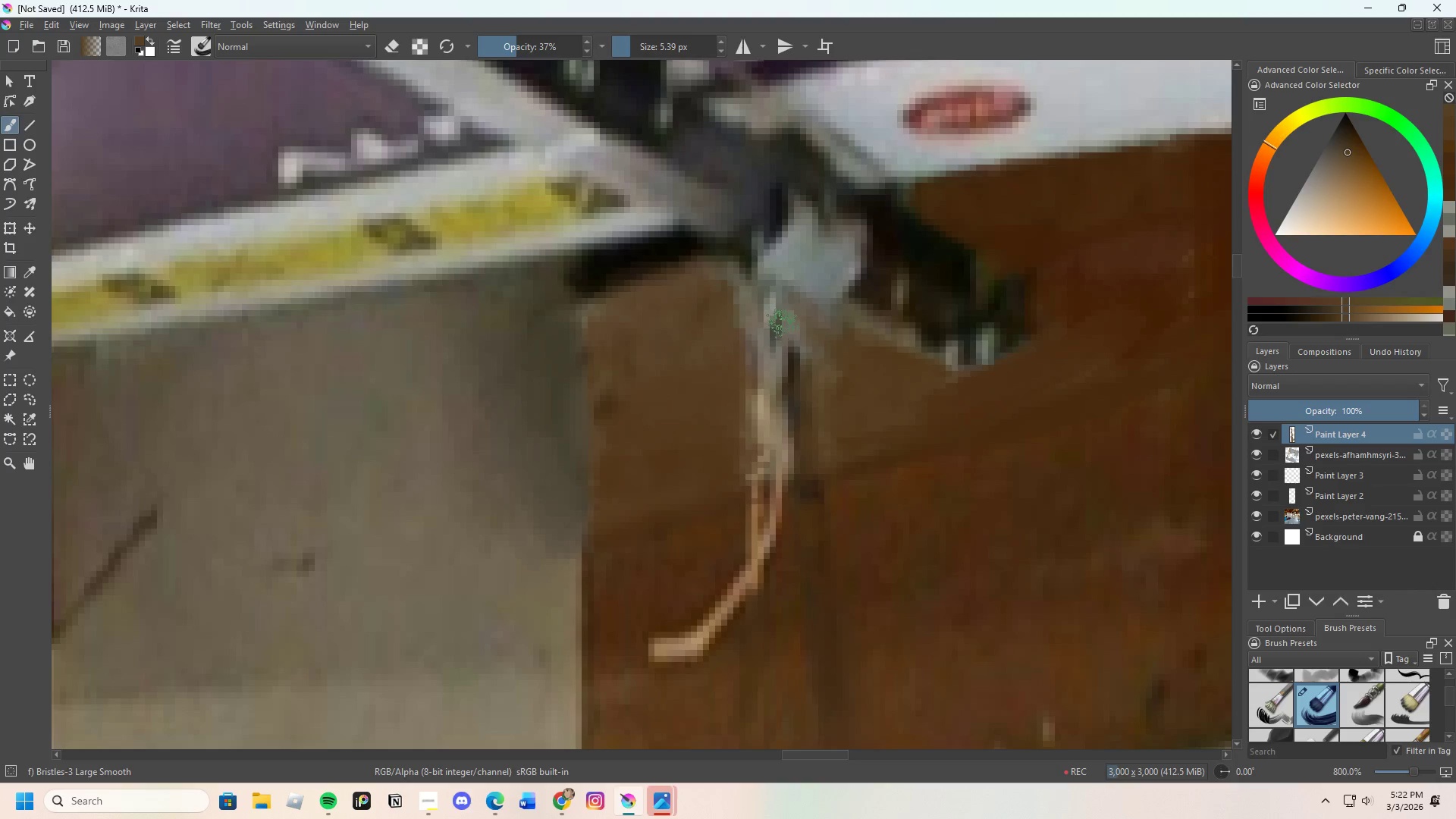 
left_click_drag(start_coordinate=[786, 329], to_coordinate=[805, 369])
 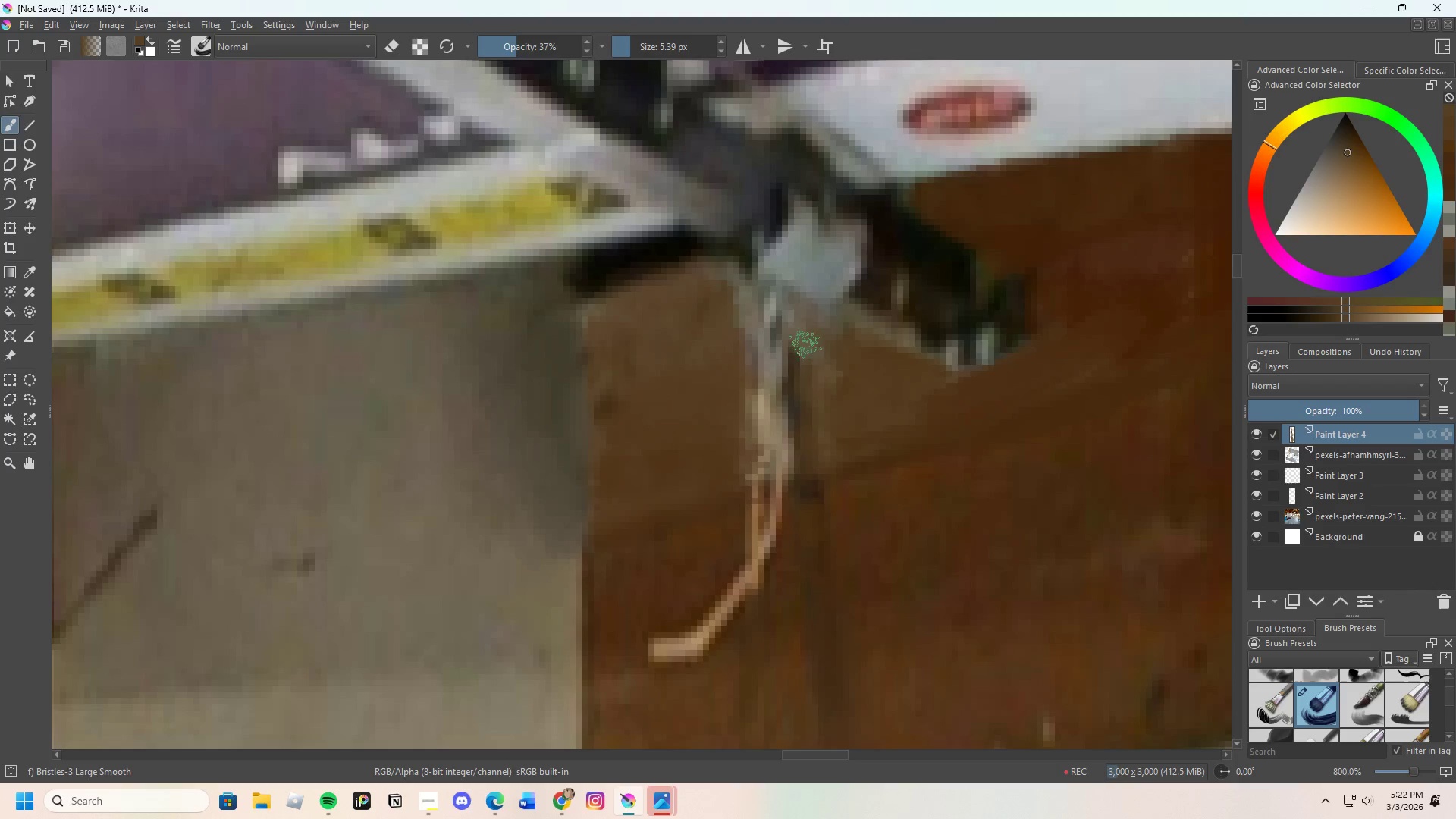 
left_click_drag(start_coordinate=[805, 351], to_coordinate=[809, 341])
 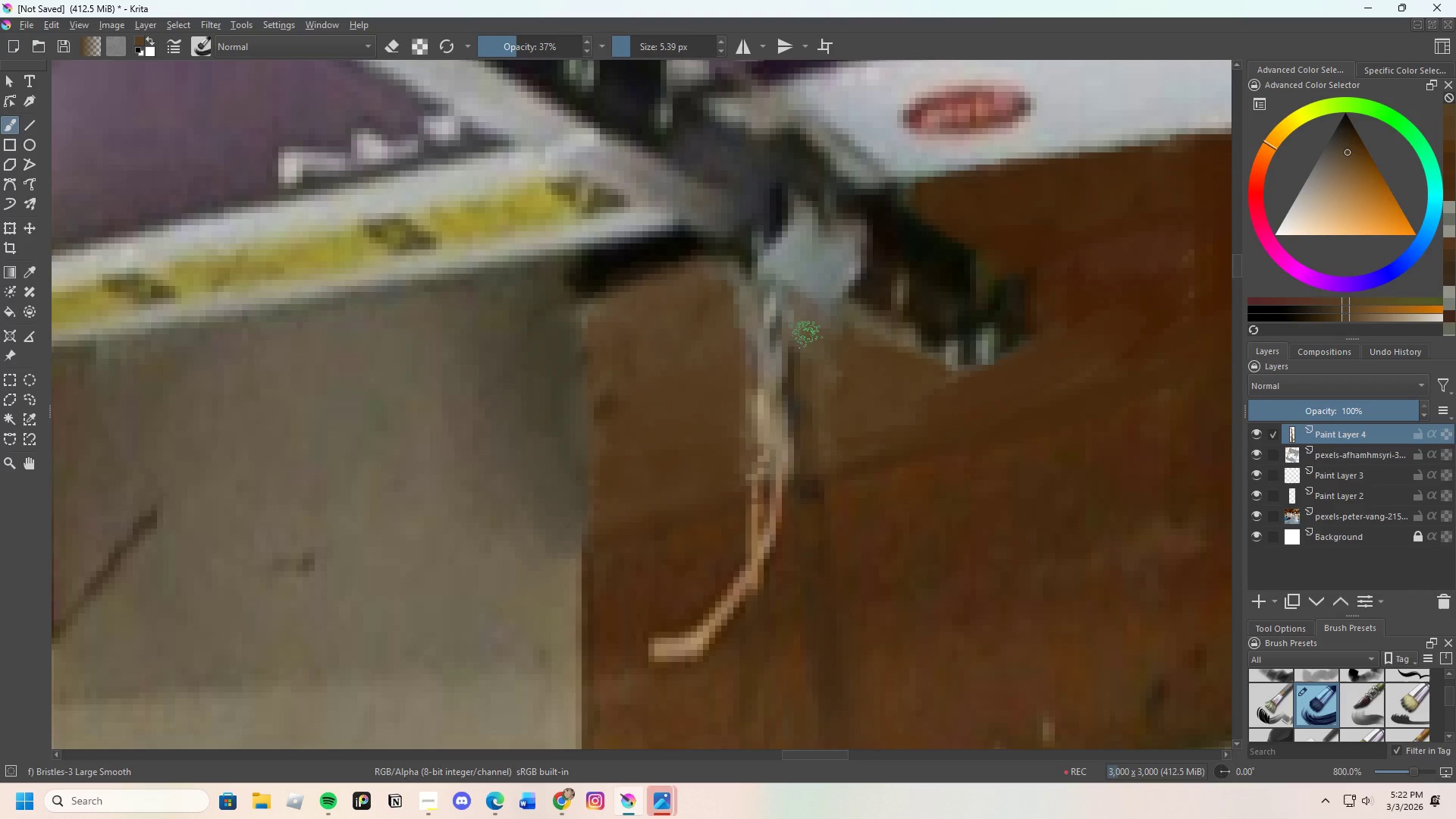 
left_click_drag(start_coordinate=[800, 340], to_coordinate=[815, 375])
 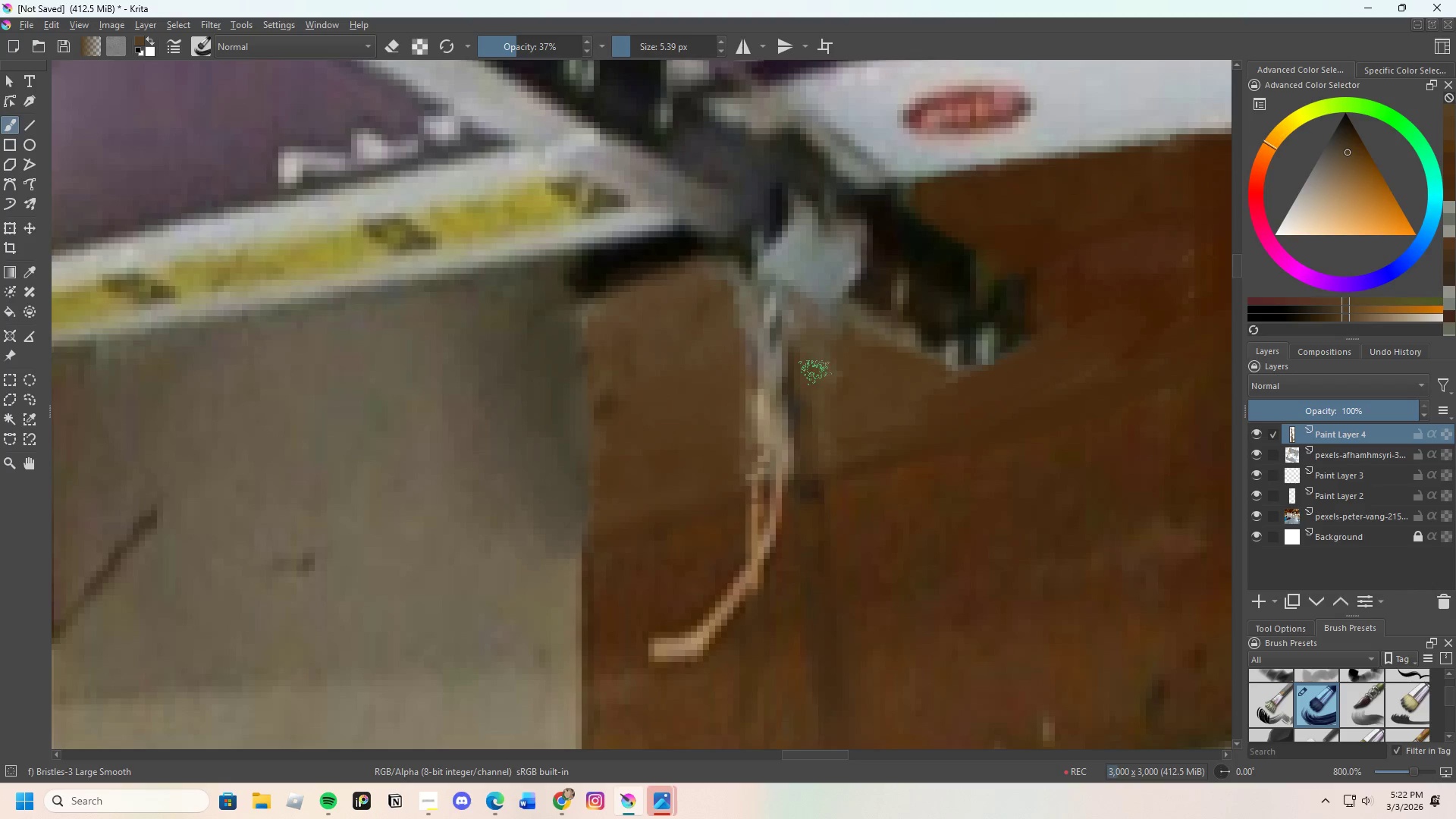 
left_click_drag(start_coordinate=[819, 376], to_coordinate=[835, 379])
 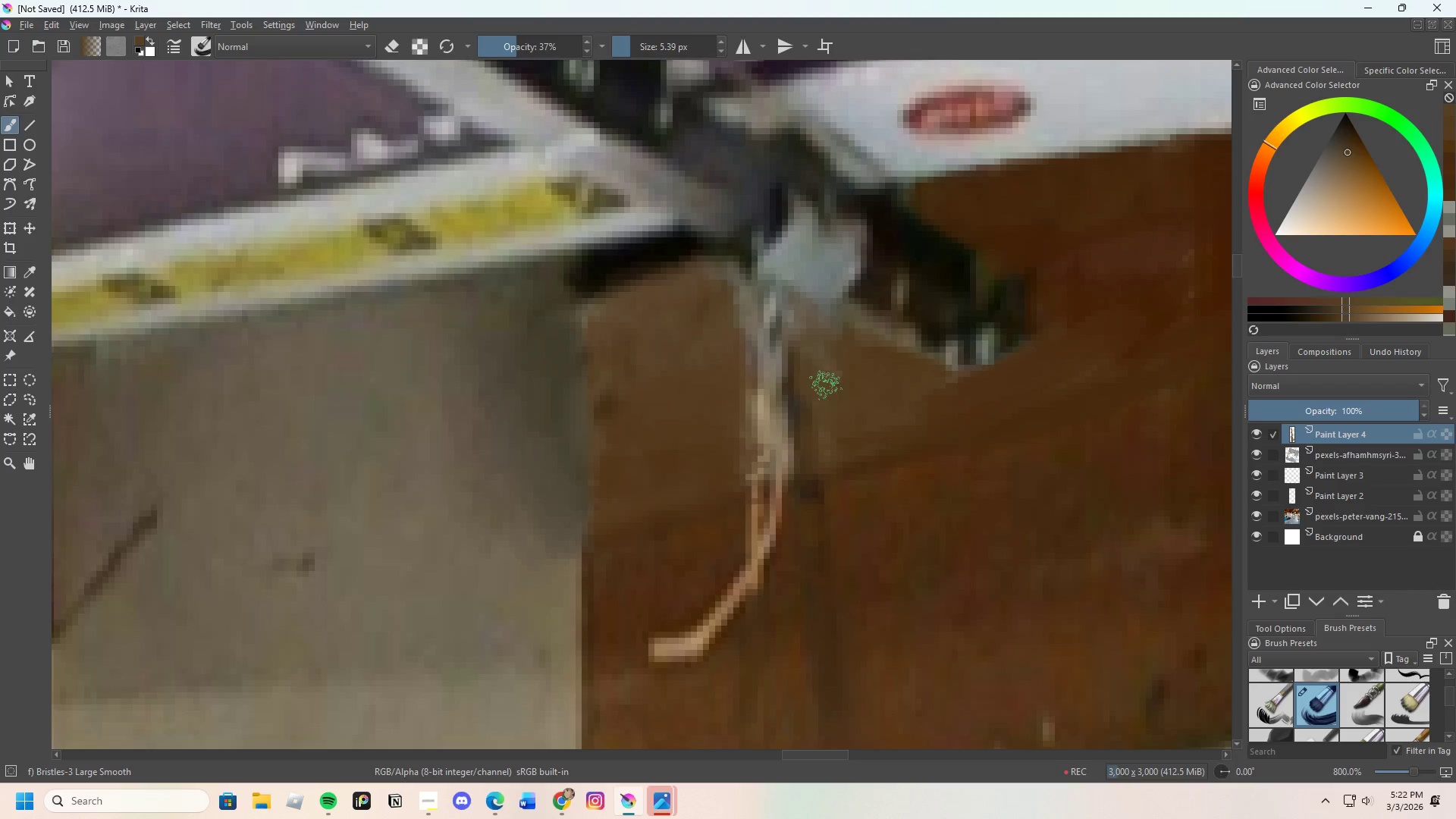 
left_click_drag(start_coordinate=[826, 385], to_coordinate=[829, 419])
 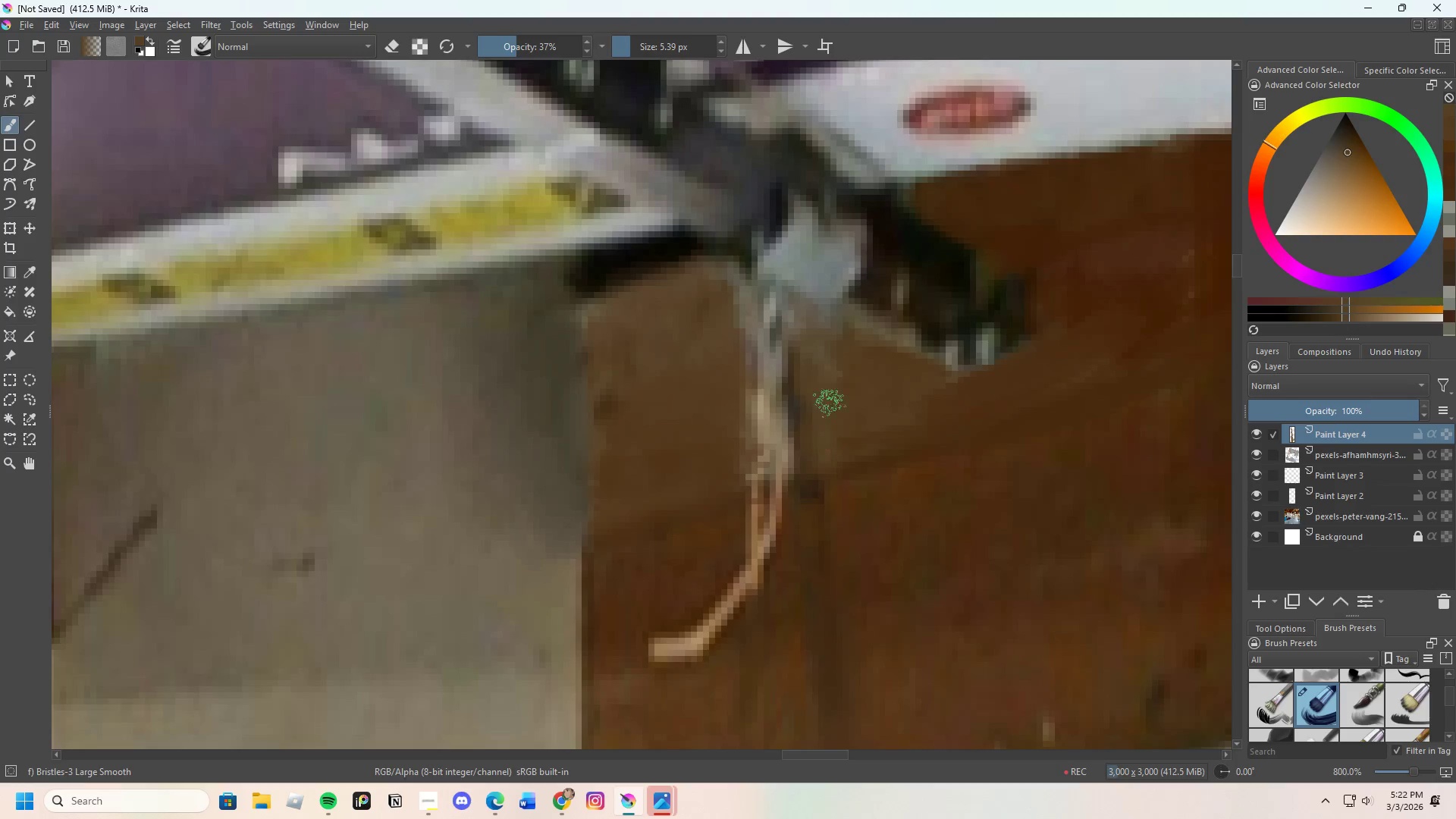 
left_click_drag(start_coordinate=[830, 419], to_coordinate=[833, 407])
 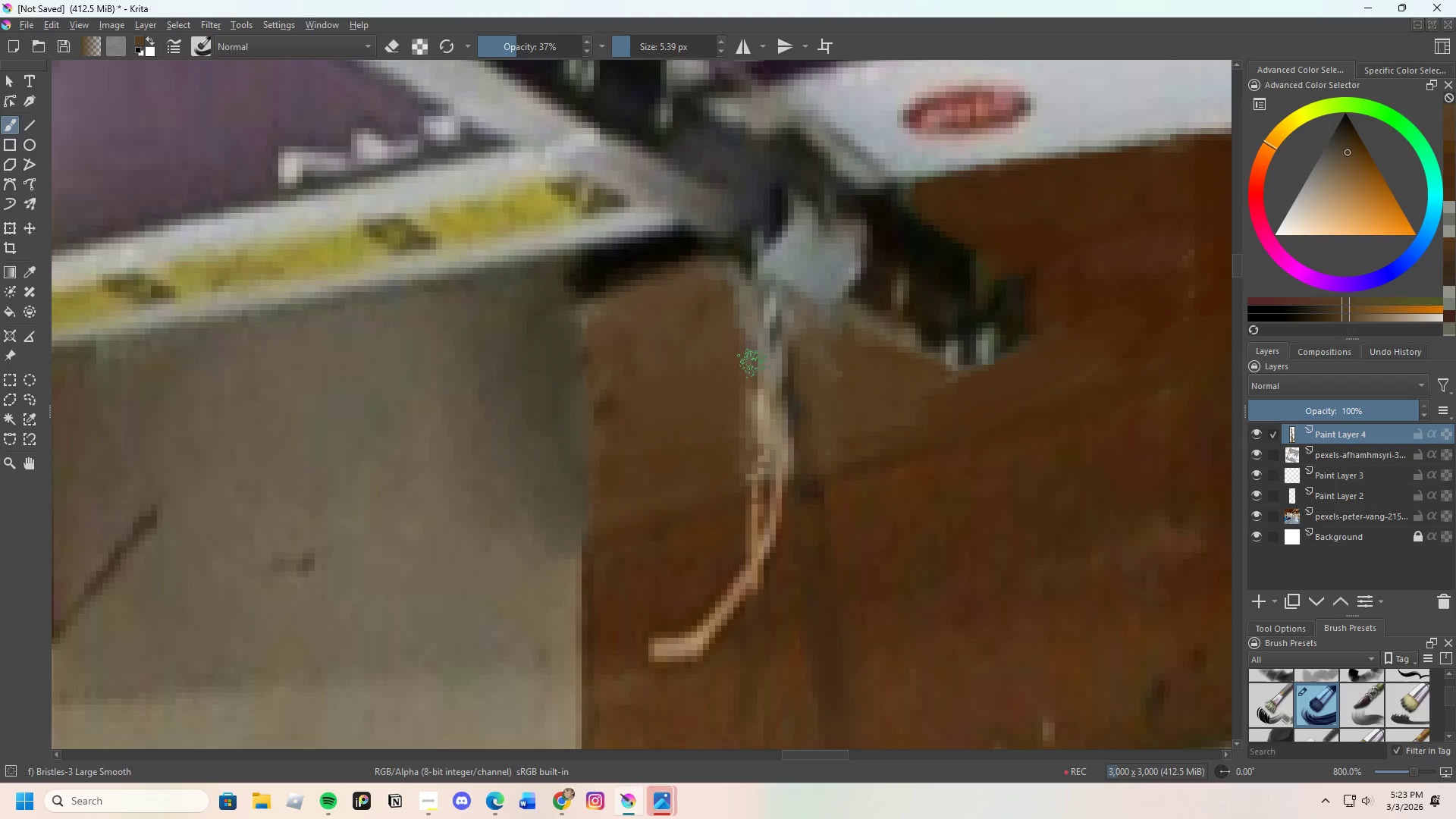 
key(Control+ControlLeft)
 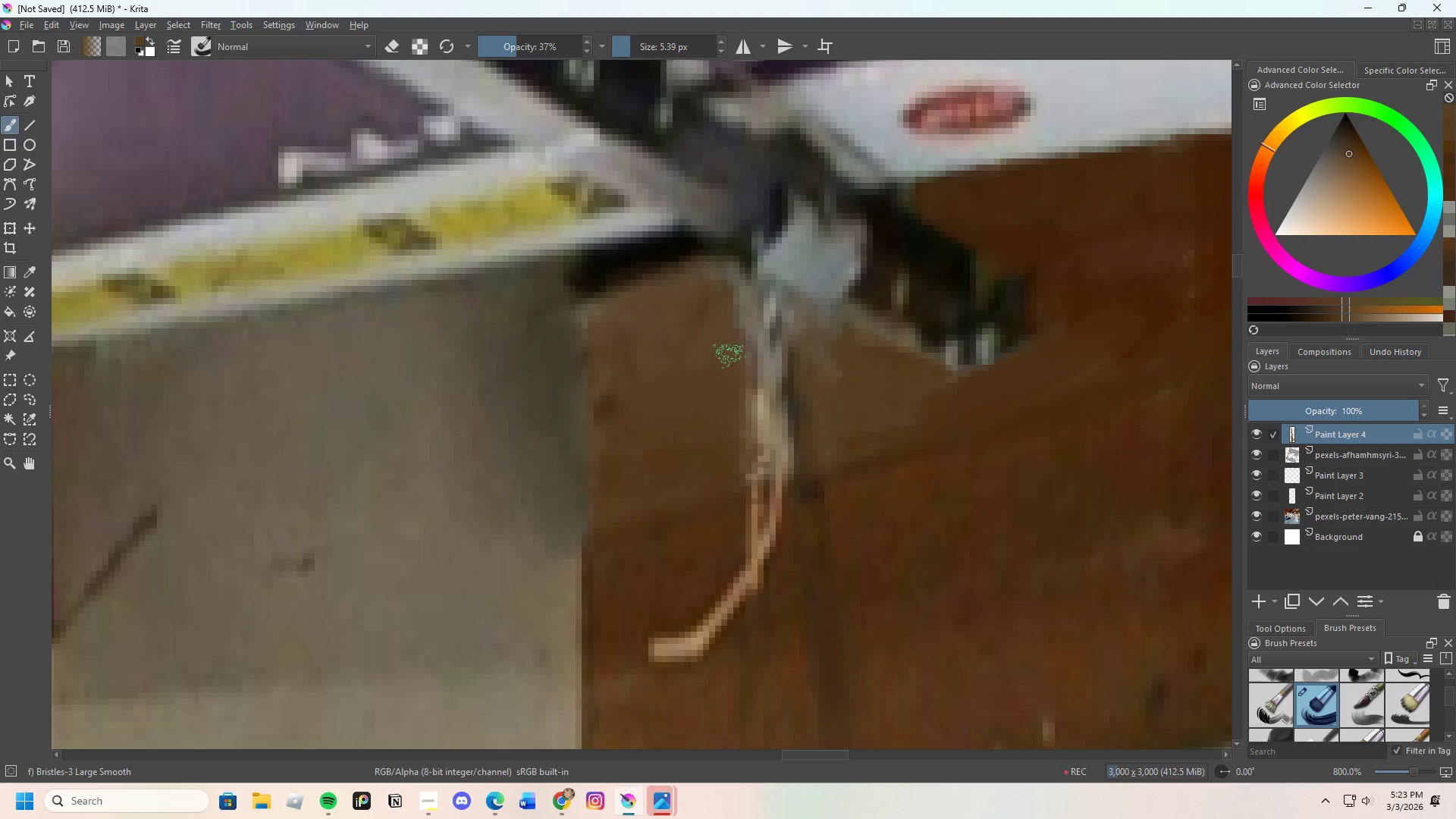 
left_click_drag(start_coordinate=[739, 369], to_coordinate=[752, 362])
 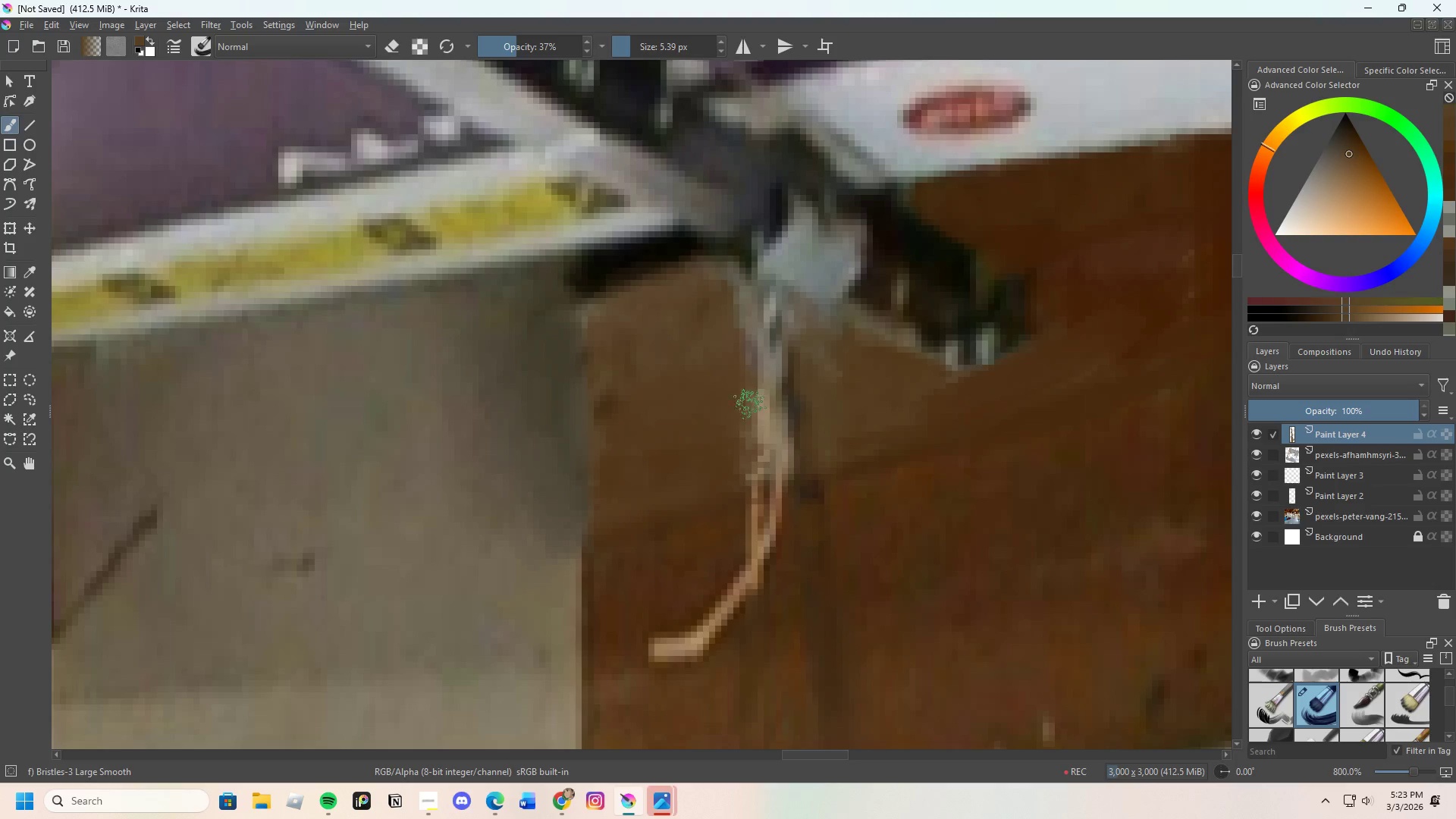 
left_click_drag(start_coordinate=[750, 344], to_coordinate=[751, 366])
 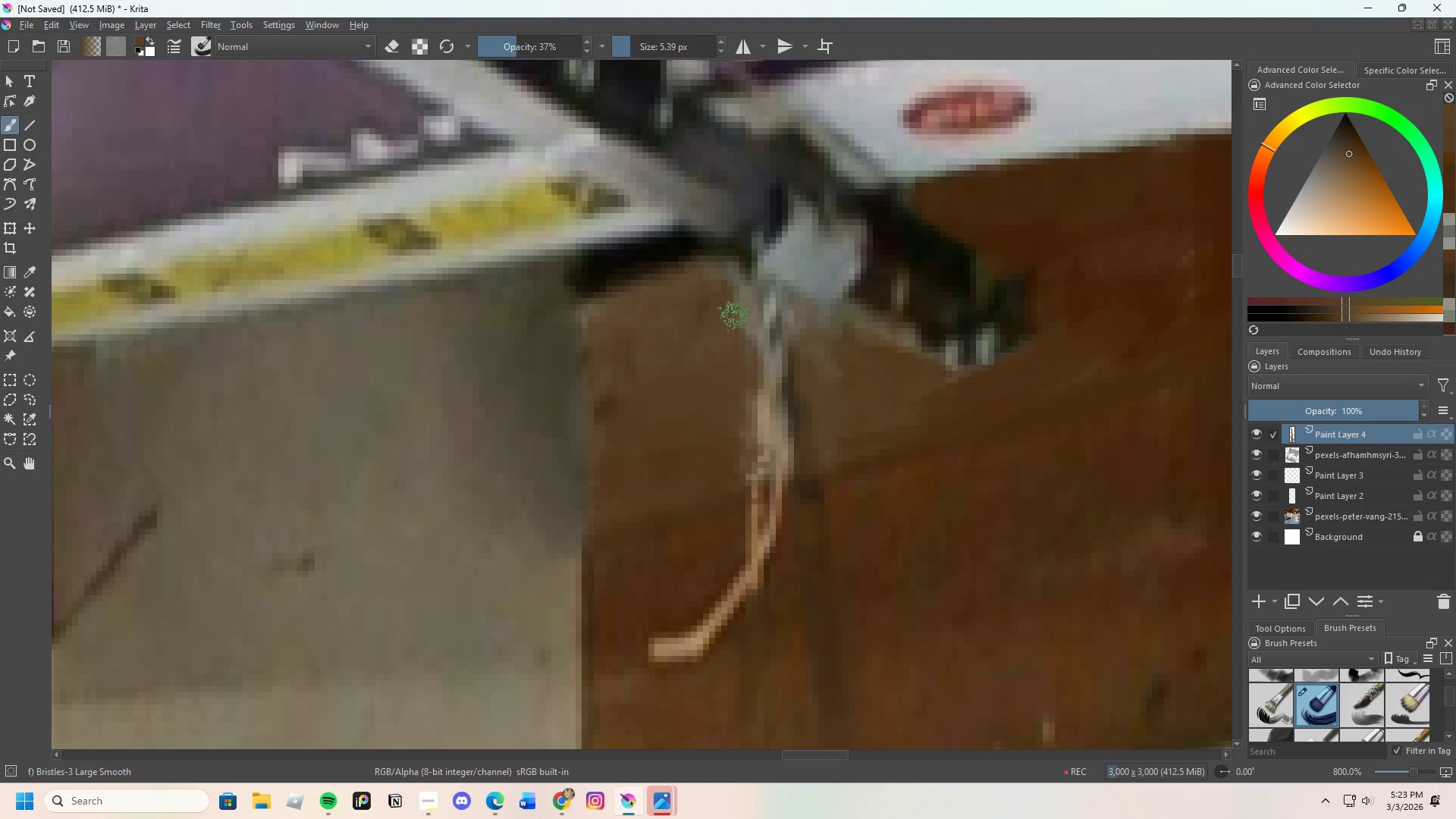 
left_click_drag(start_coordinate=[734, 315], to_coordinate=[770, 340])
 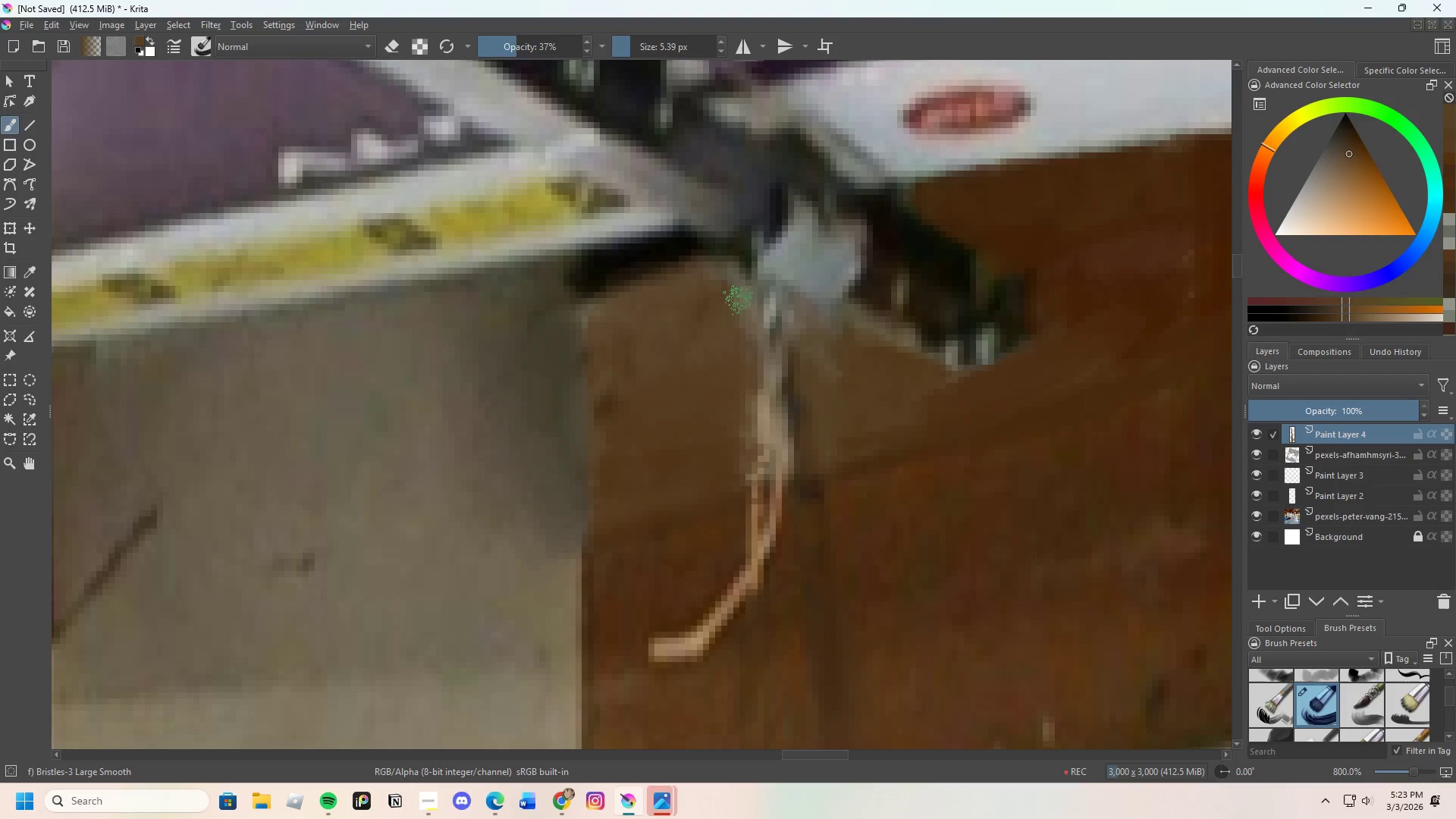 
left_click_drag(start_coordinate=[742, 309], to_coordinate=[757, 319])
 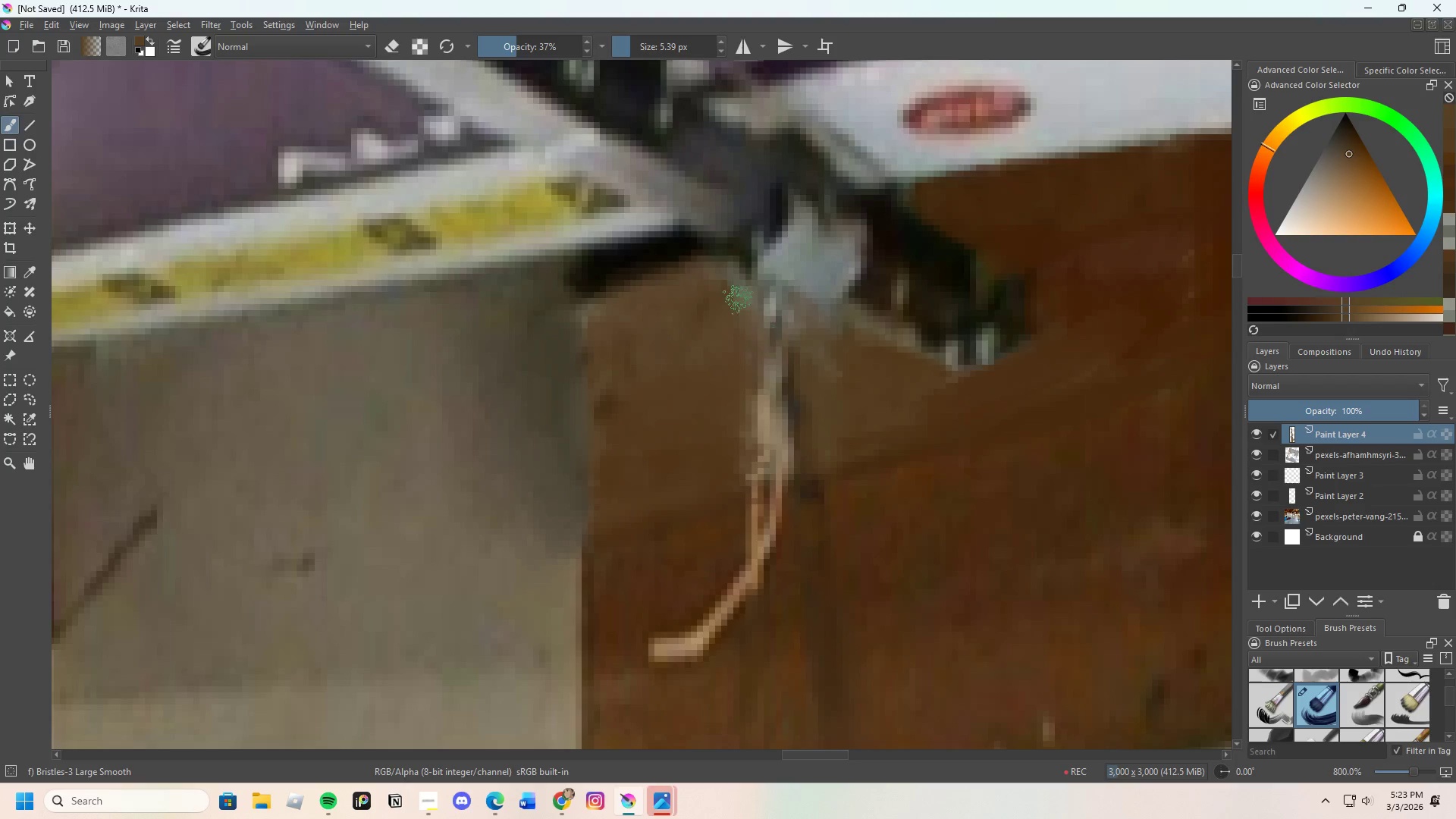 
left_click_drag(start_coordinate=[739, 305], to_coordinate=[758, 311])
 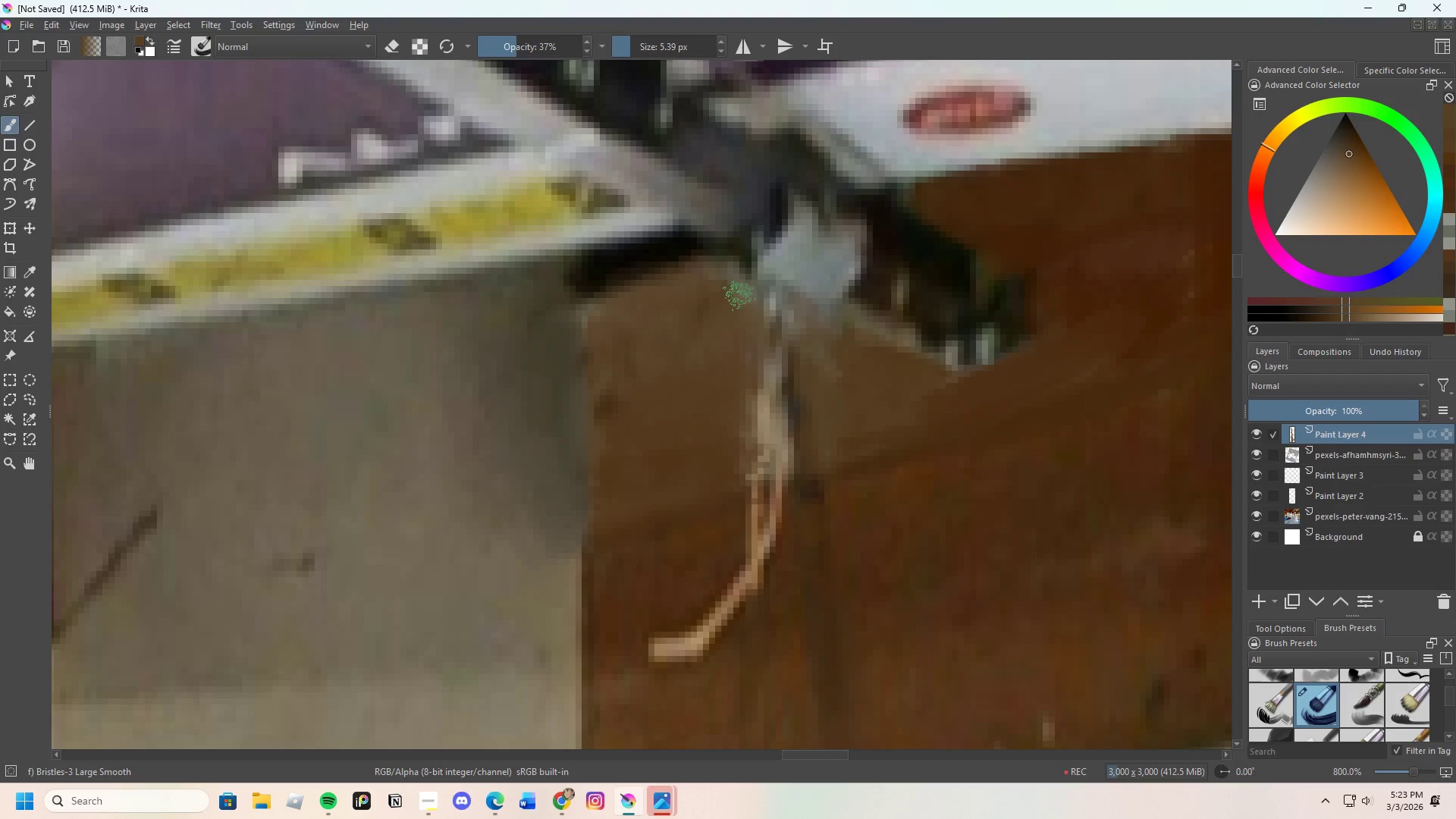 
left_click_drag(start_coordinate=[740, 295], to_coordinate=[742, 286])
 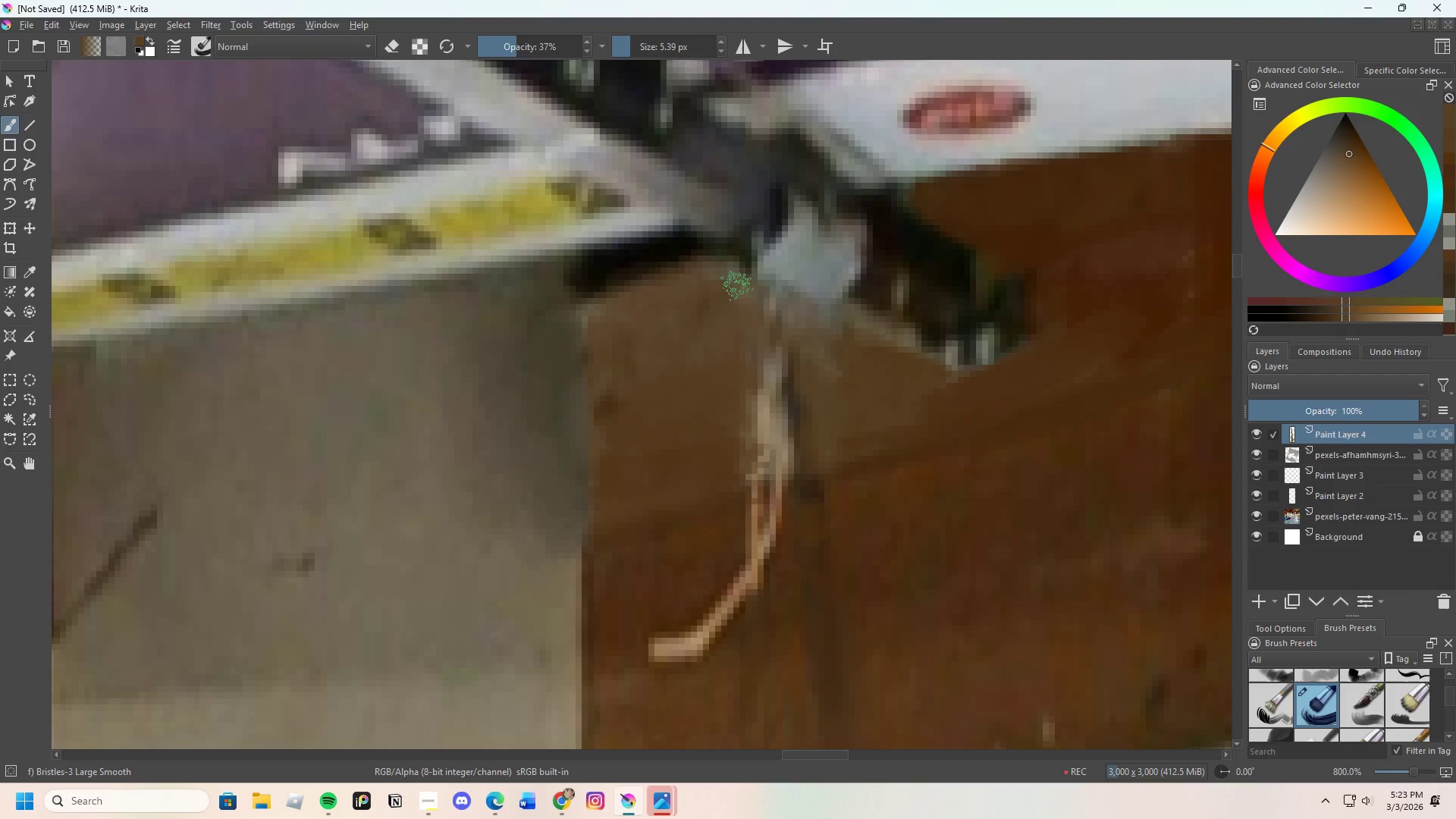 
hold_key(key=ControlLeft, duration=0.33)
left_click([728, 294])
 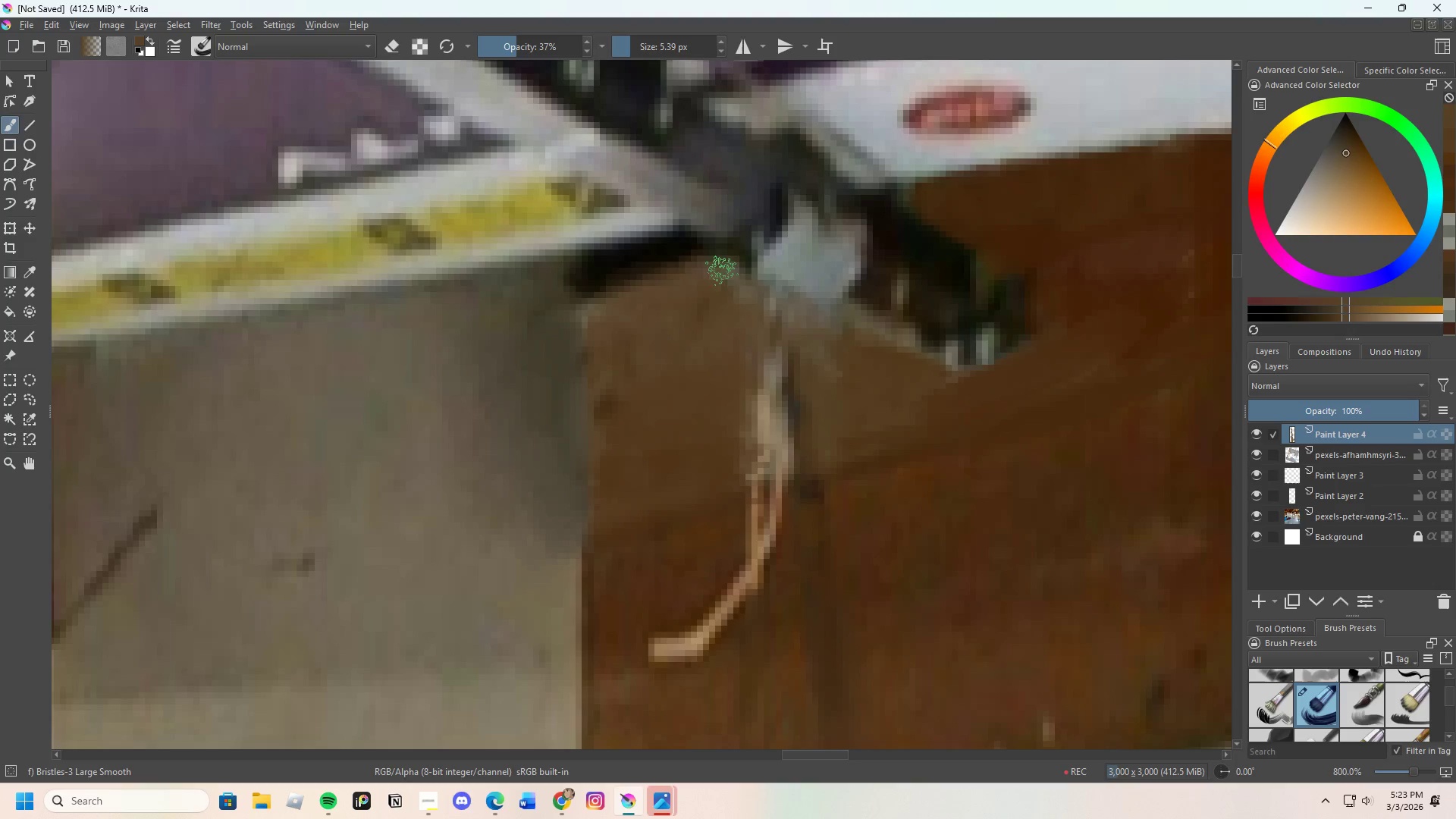 
left_click_drag(start_coordinate=[721, 270], to_coordinate=[775, 307])
 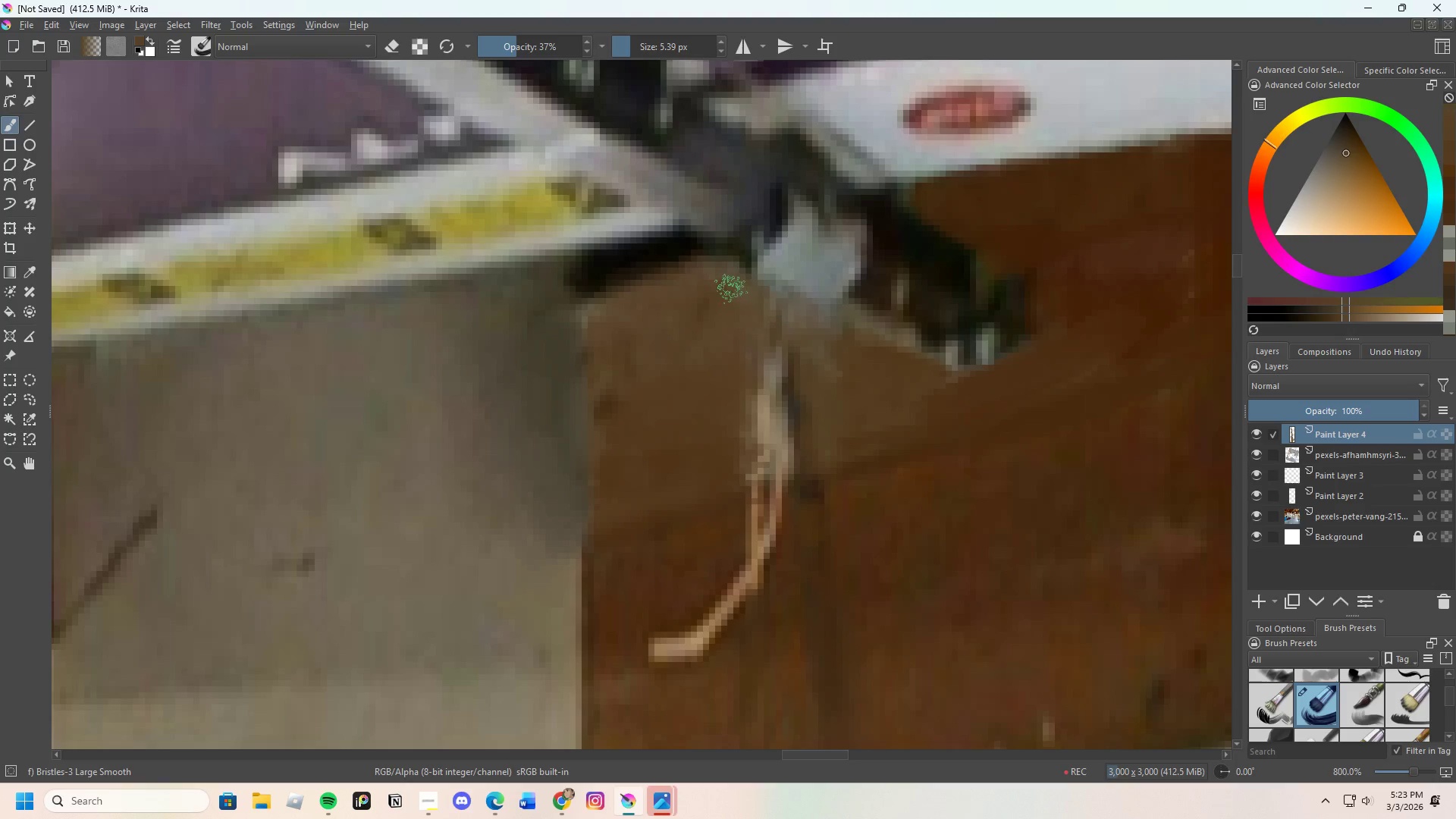 
left_click_drag(start_coordinate=[742, 293], to_coordinate=[808, 339])
 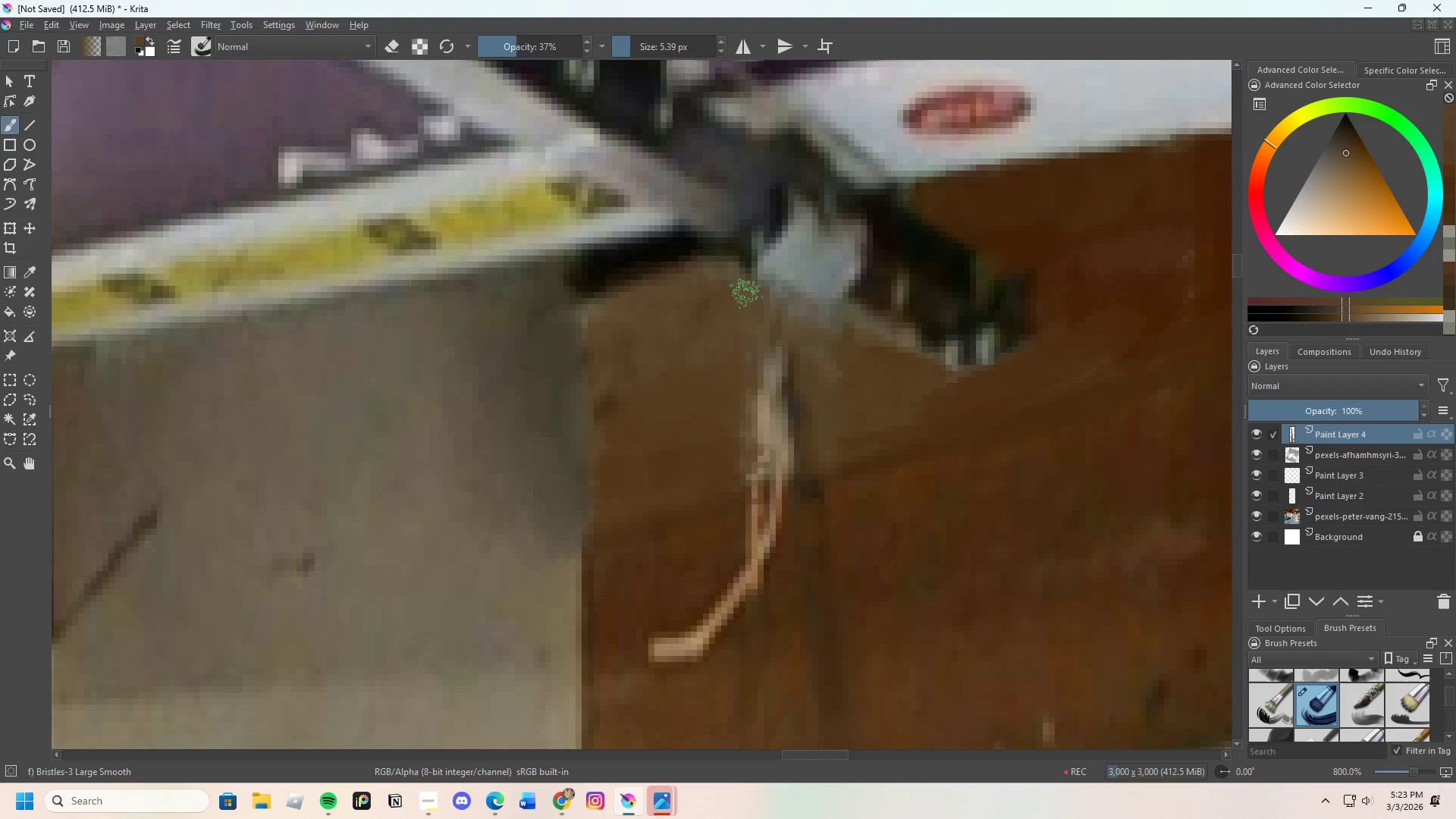 
left_click_drag(start_coordinate=[755, 296], to_coordinate=[853, 343])
 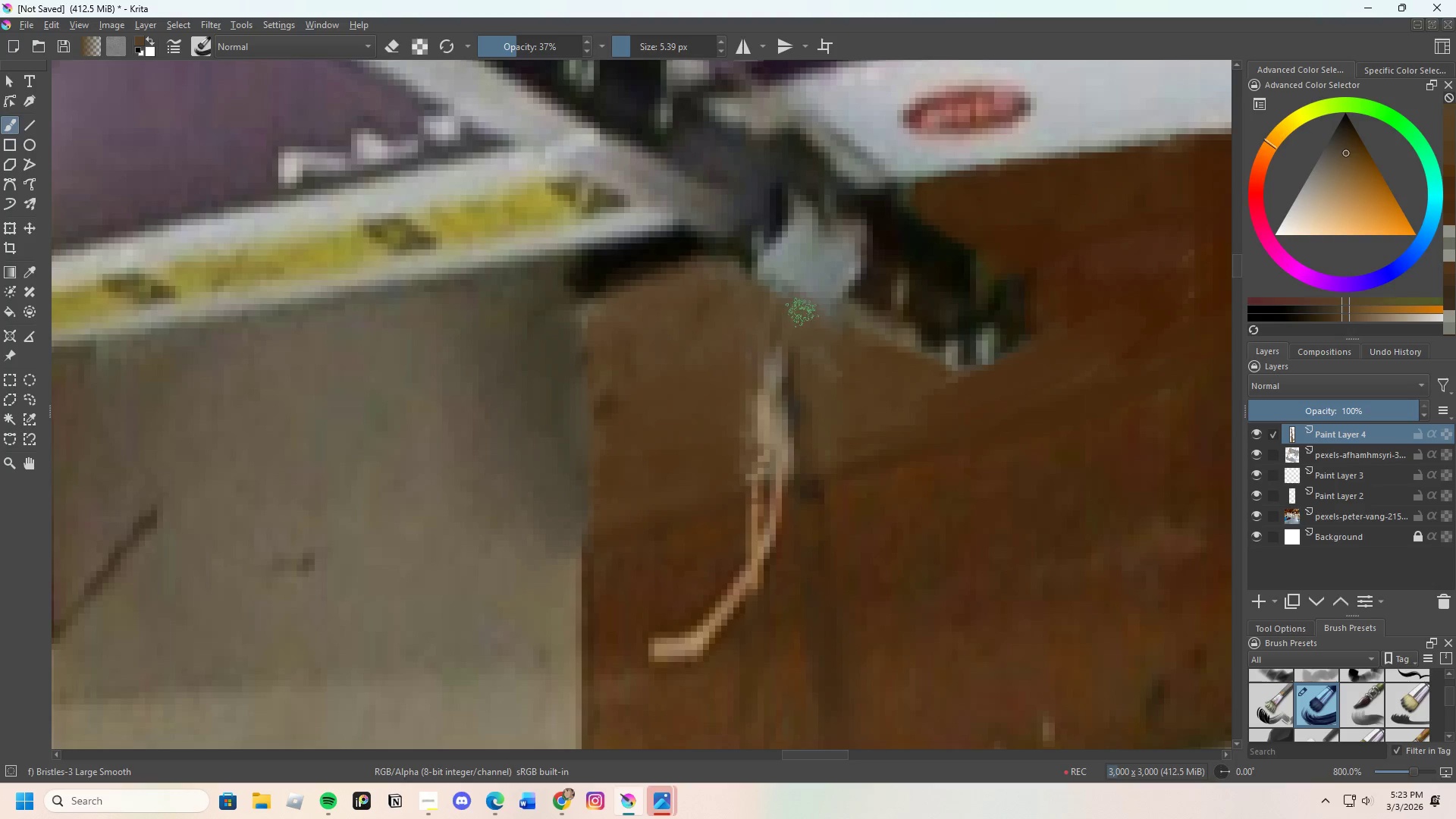 
left_click_drag(start_coordinate=[811, 317], to_coordinate=[837, 340])
 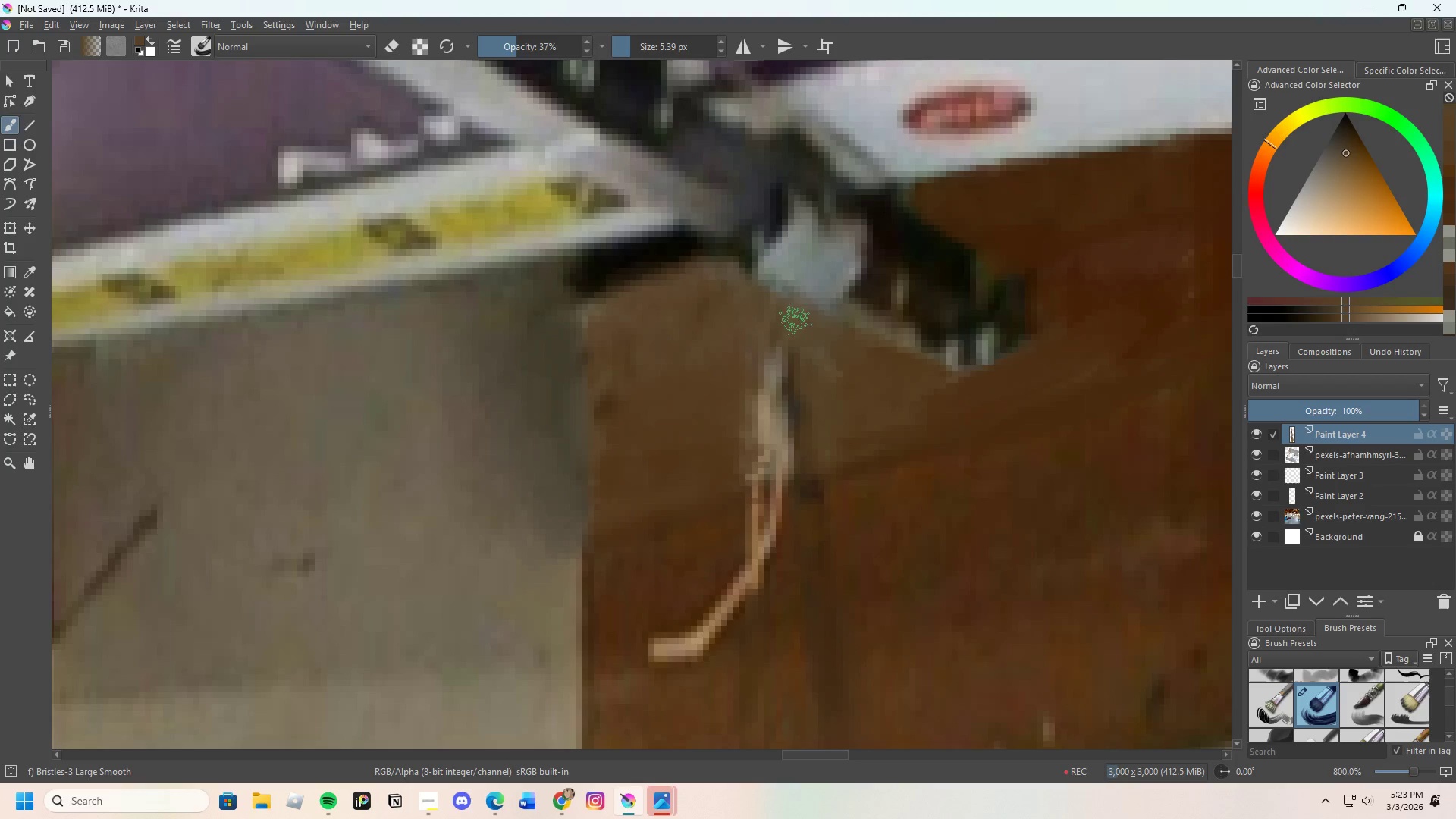 
left_click_drag(start_coordinate=[818, 334], to_coordinate=[830, 337])
 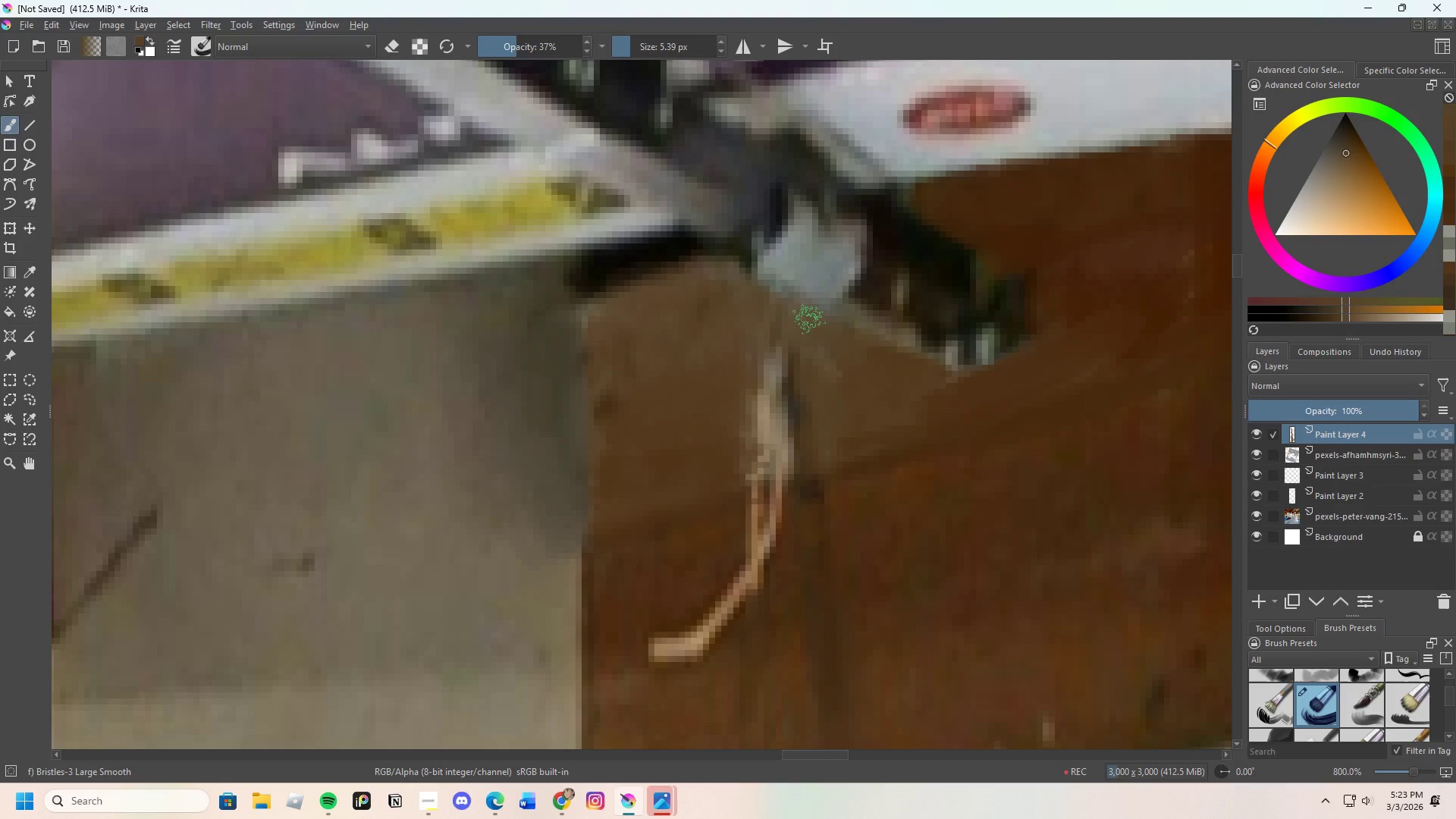 
left_click_drag(start_coordinate=[813, 319], to_coordinate=[871, 356])
 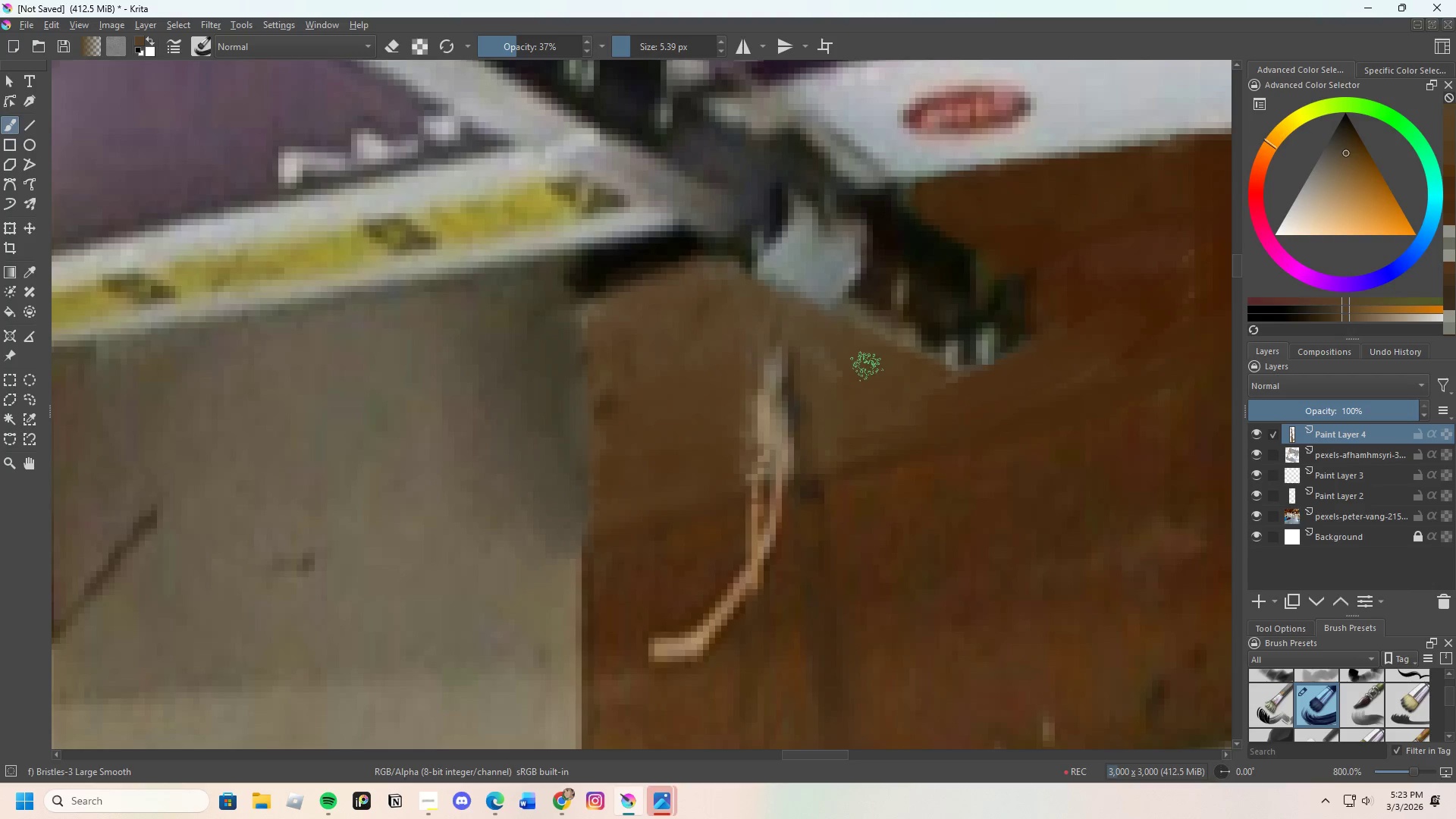 
scroll: coordinate [866, 350], scroll_direction: down, amount: 3.0
 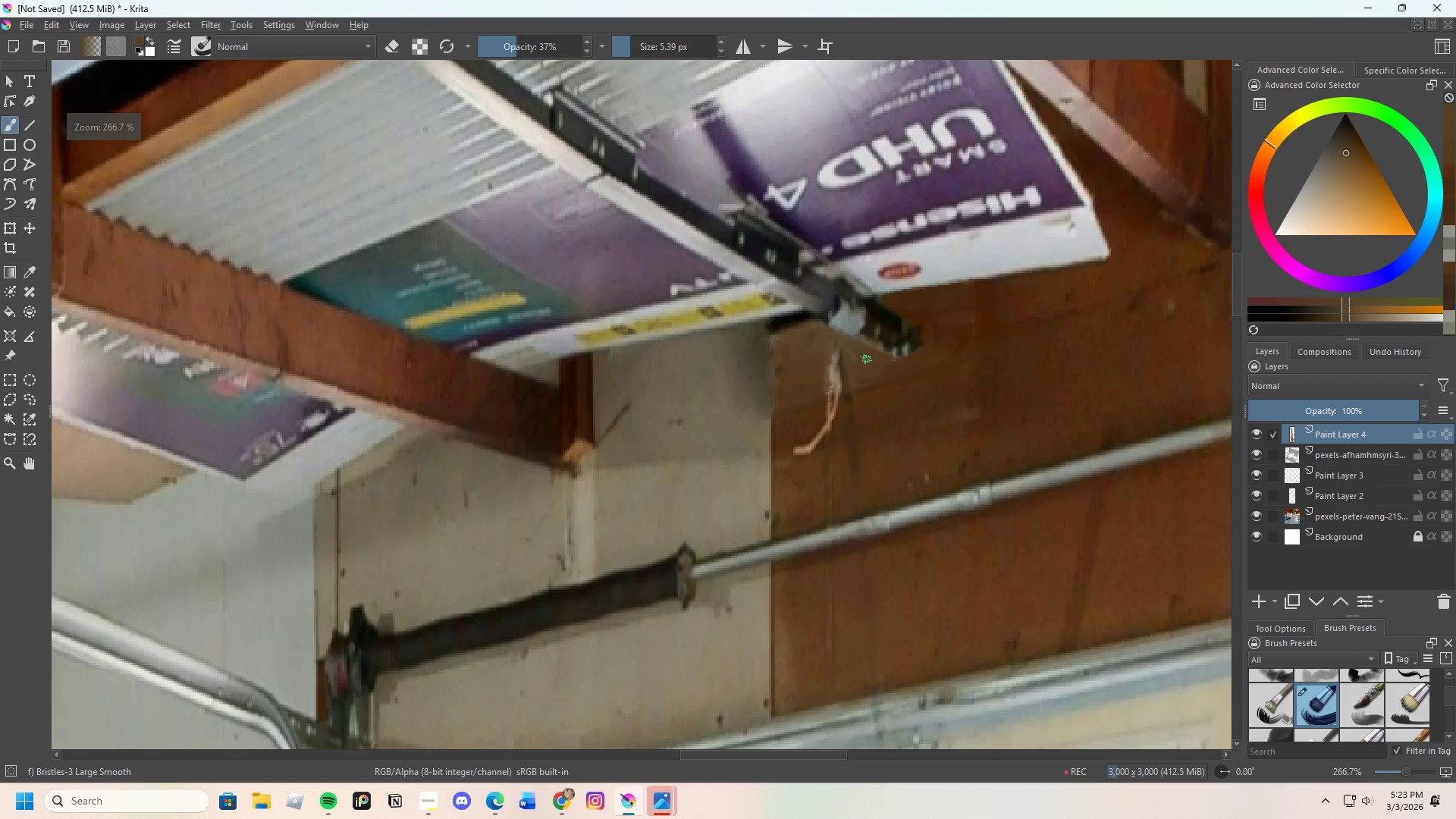 
hold_key(key=ControlLeft, duration=0.33)
 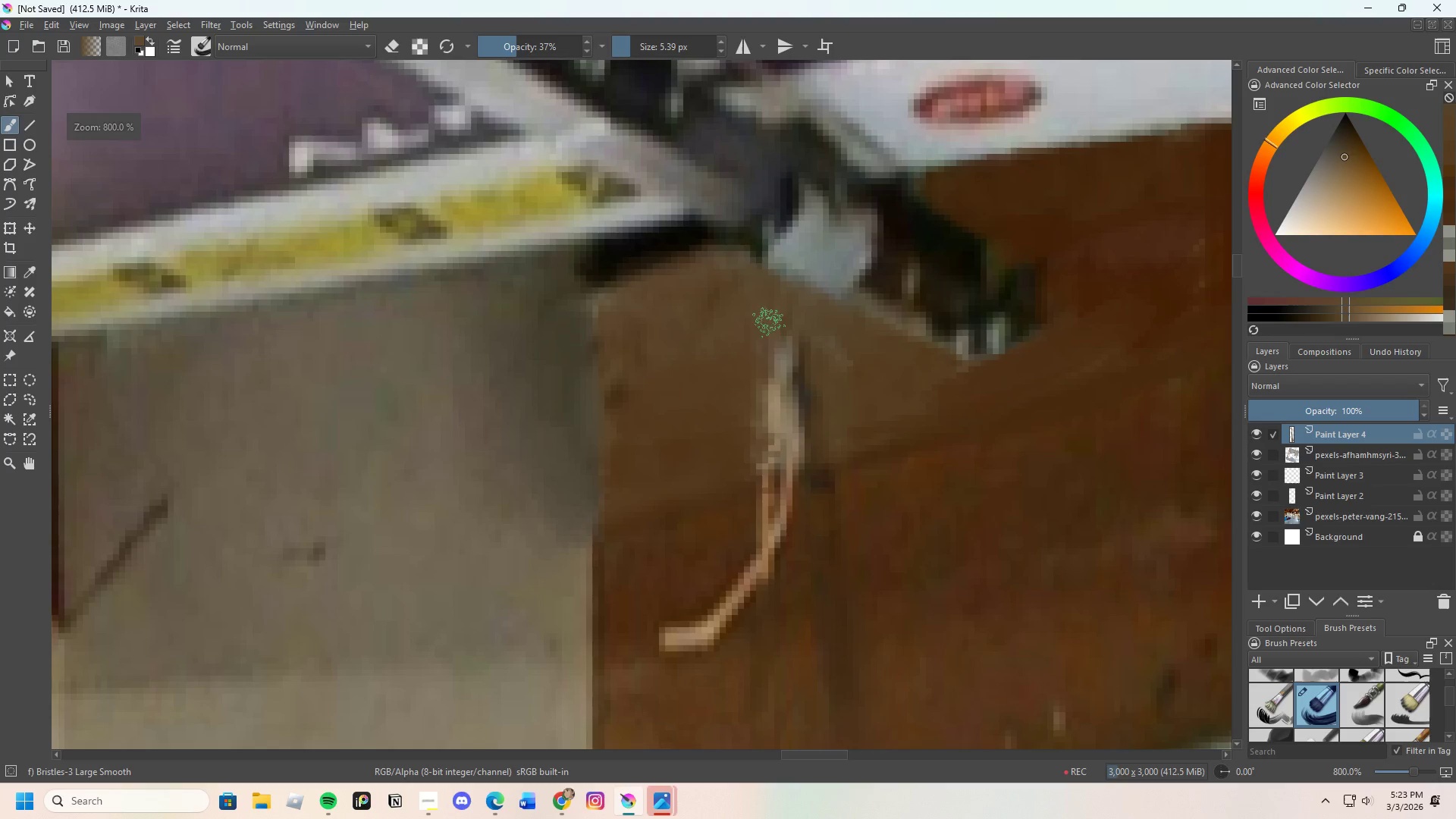 
scroll: coordinate [861, 356], scroll_direction: up, amount: 3.0
 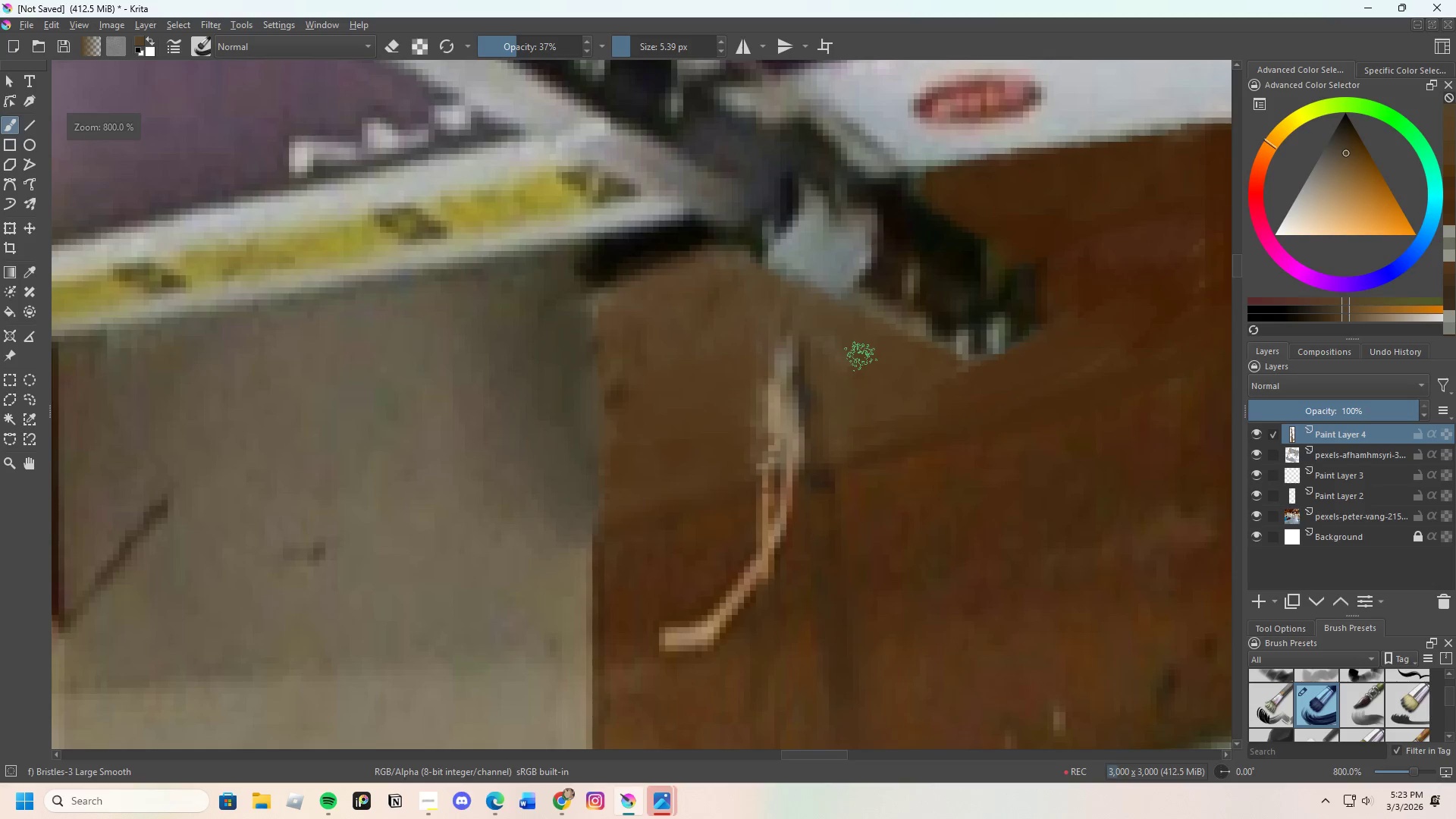 
left_click_drag(start_coordinate=[777, 346], to_coordinate=[795, 383])
 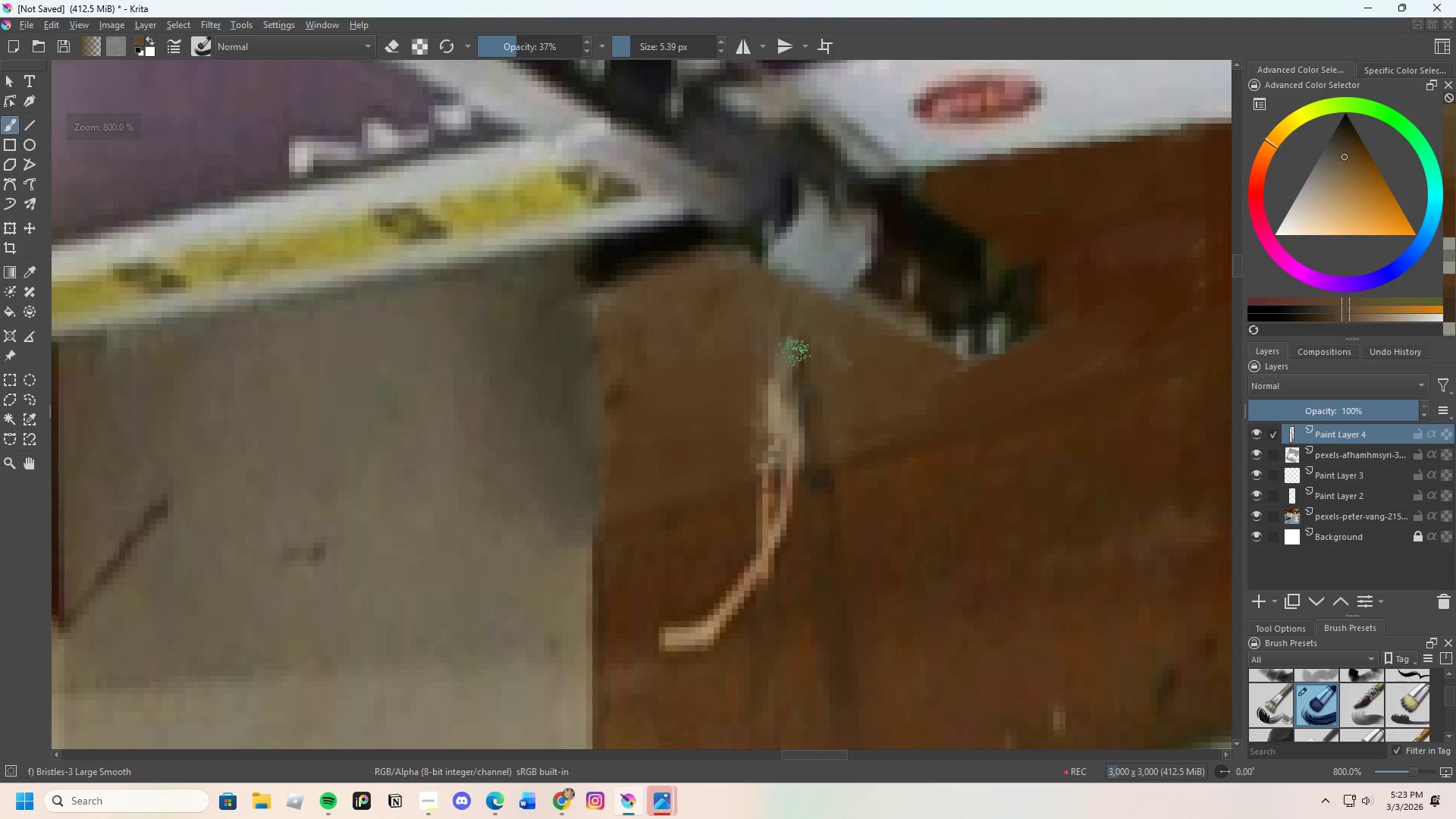 
left_click_drag(start_coordinate=[795, 364], to_coordinate=[780, 378])
 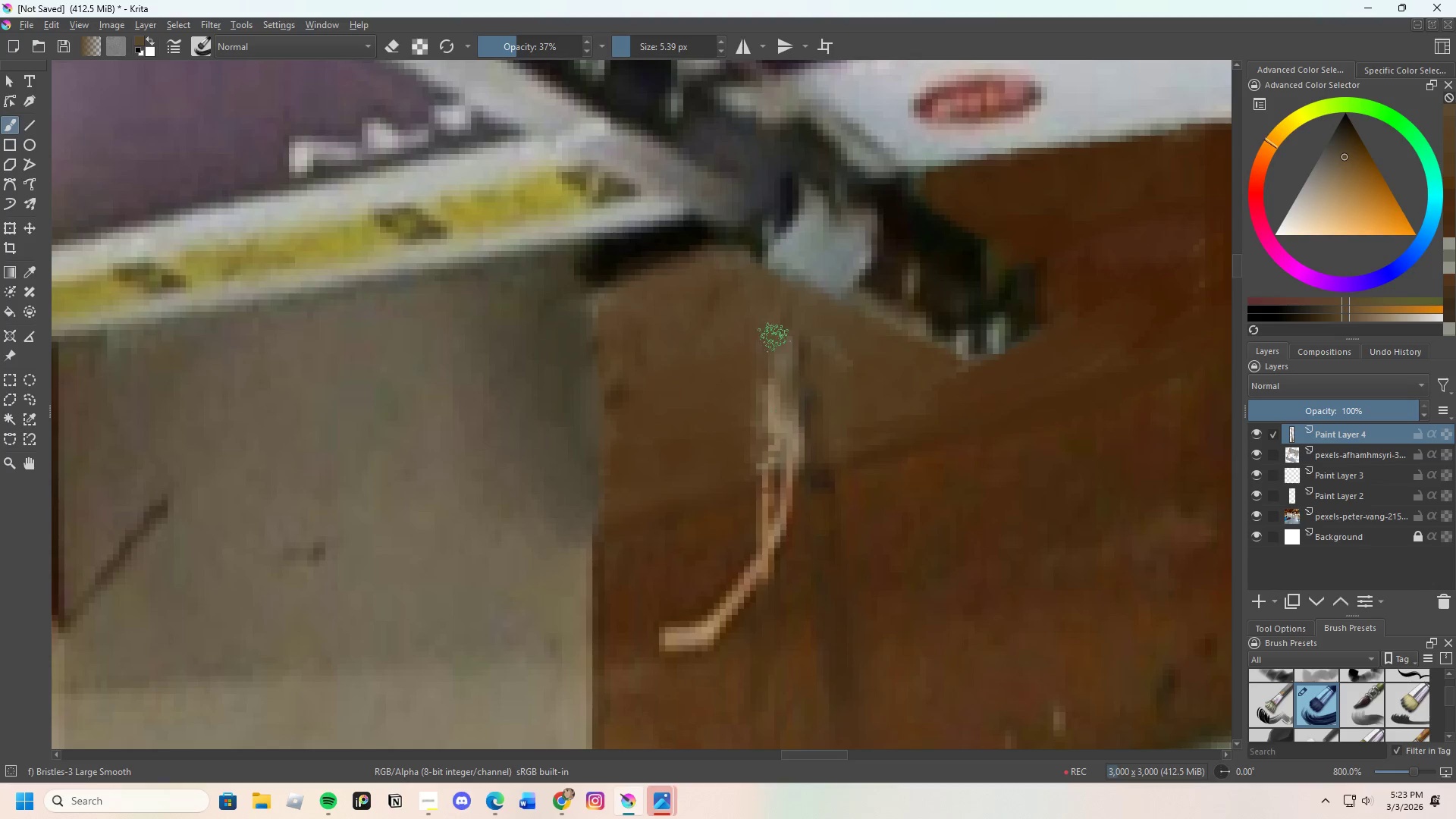 
left_click_drag(start_coordinate=[770, 353], to_coordinate=[769, 370])
 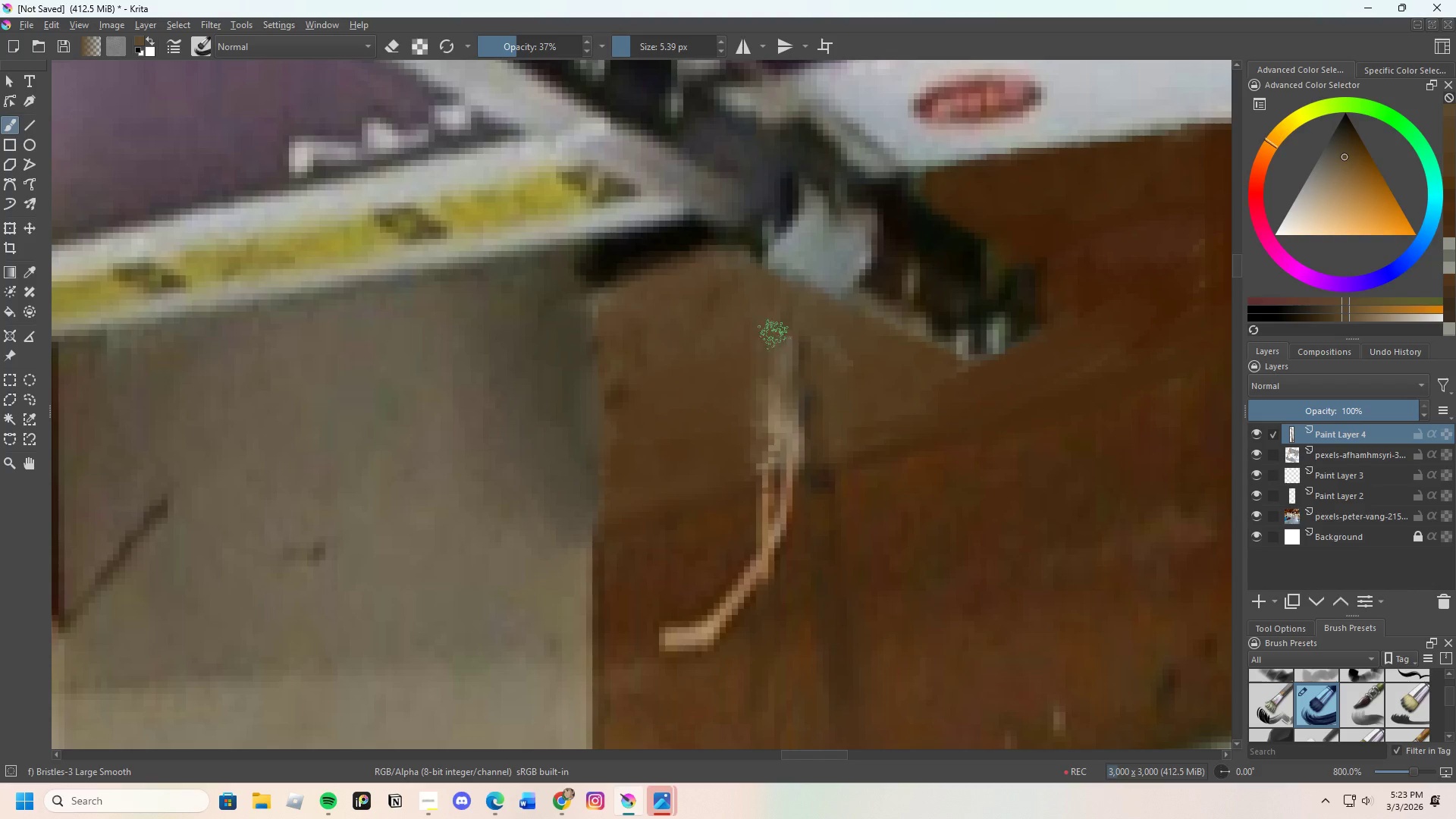 
left_click_drag(start_coordinate=[774, 349], to_coordinate=[786, 365])
 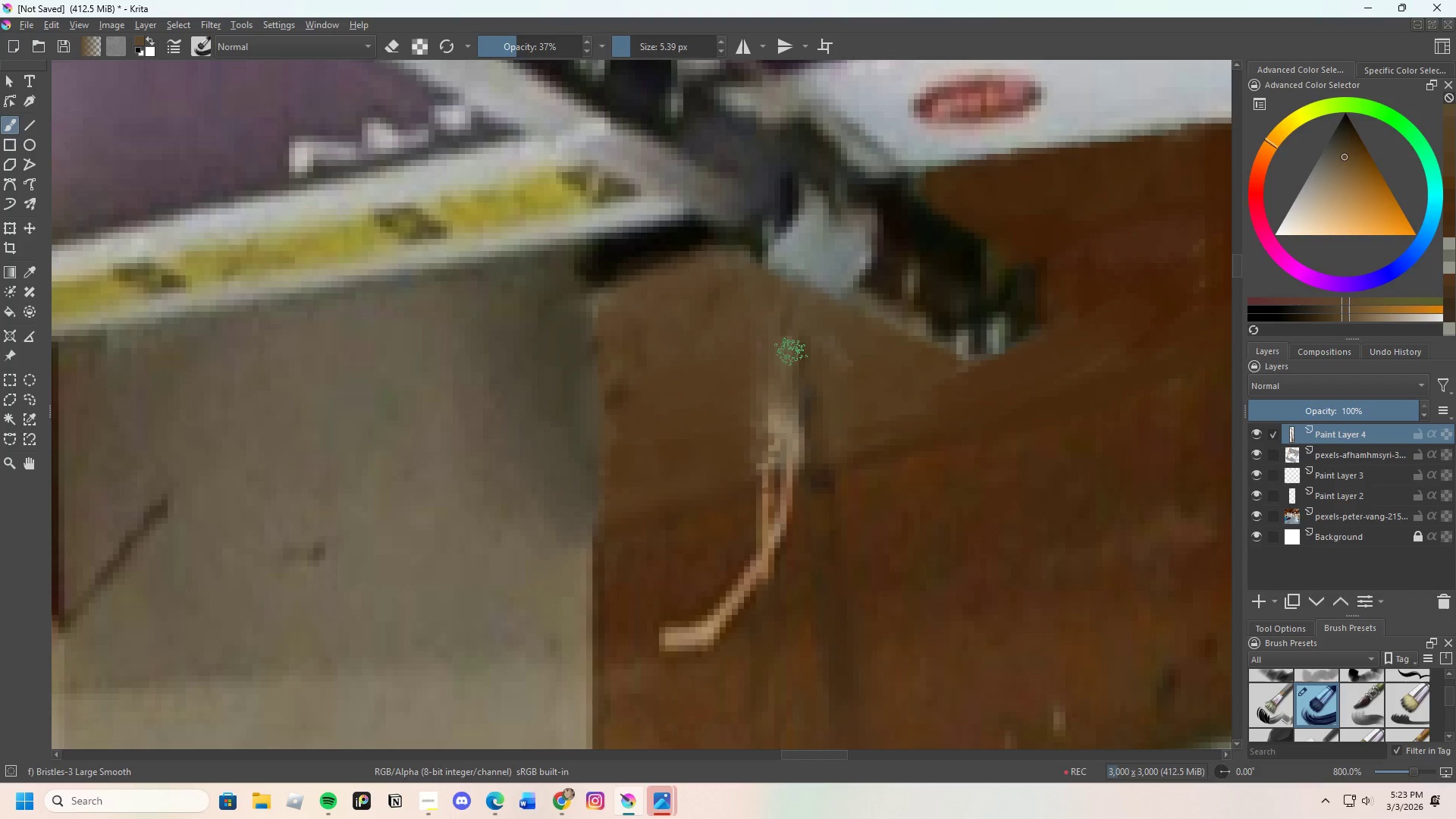 
left_click_drag(start_coordinate=[791, 360], to_coordinate=[801, 356])
 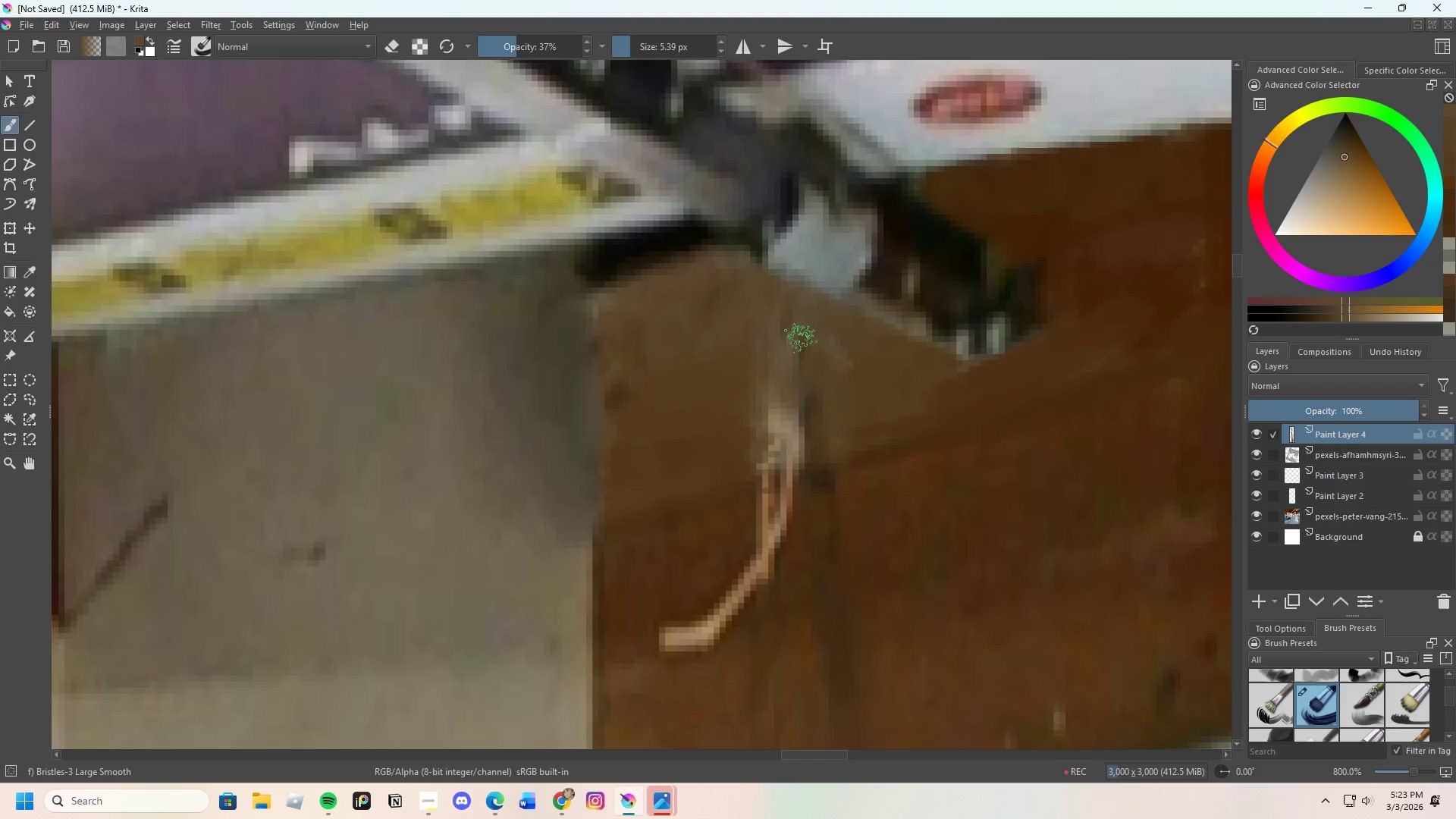 
left_click_drag(start_coordinate=[801, 349], to_coordinate=[819, 349])
 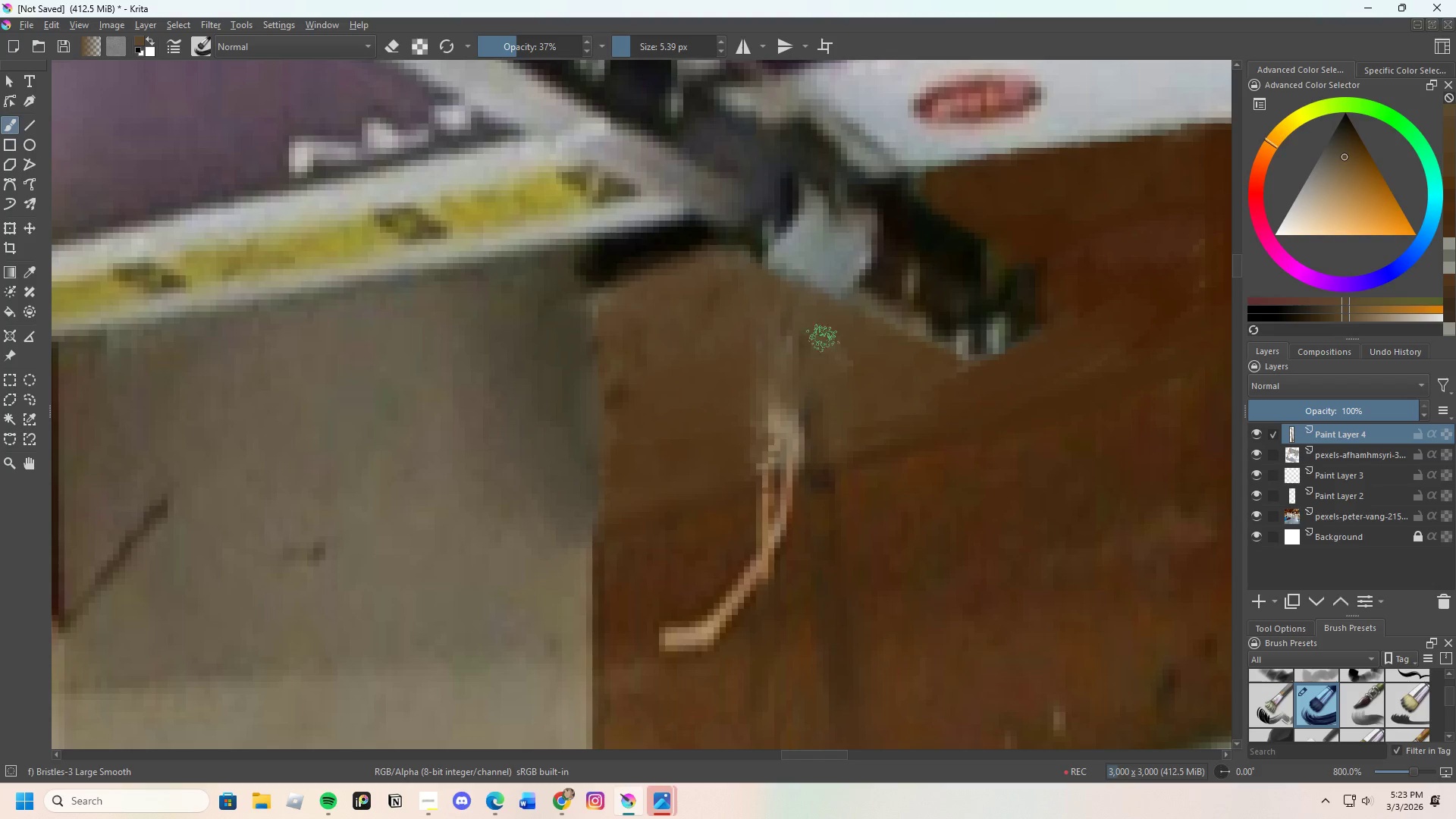 
left_click_drag(start_coordinate=[829, 361], to_coordinate=[852, 377])
 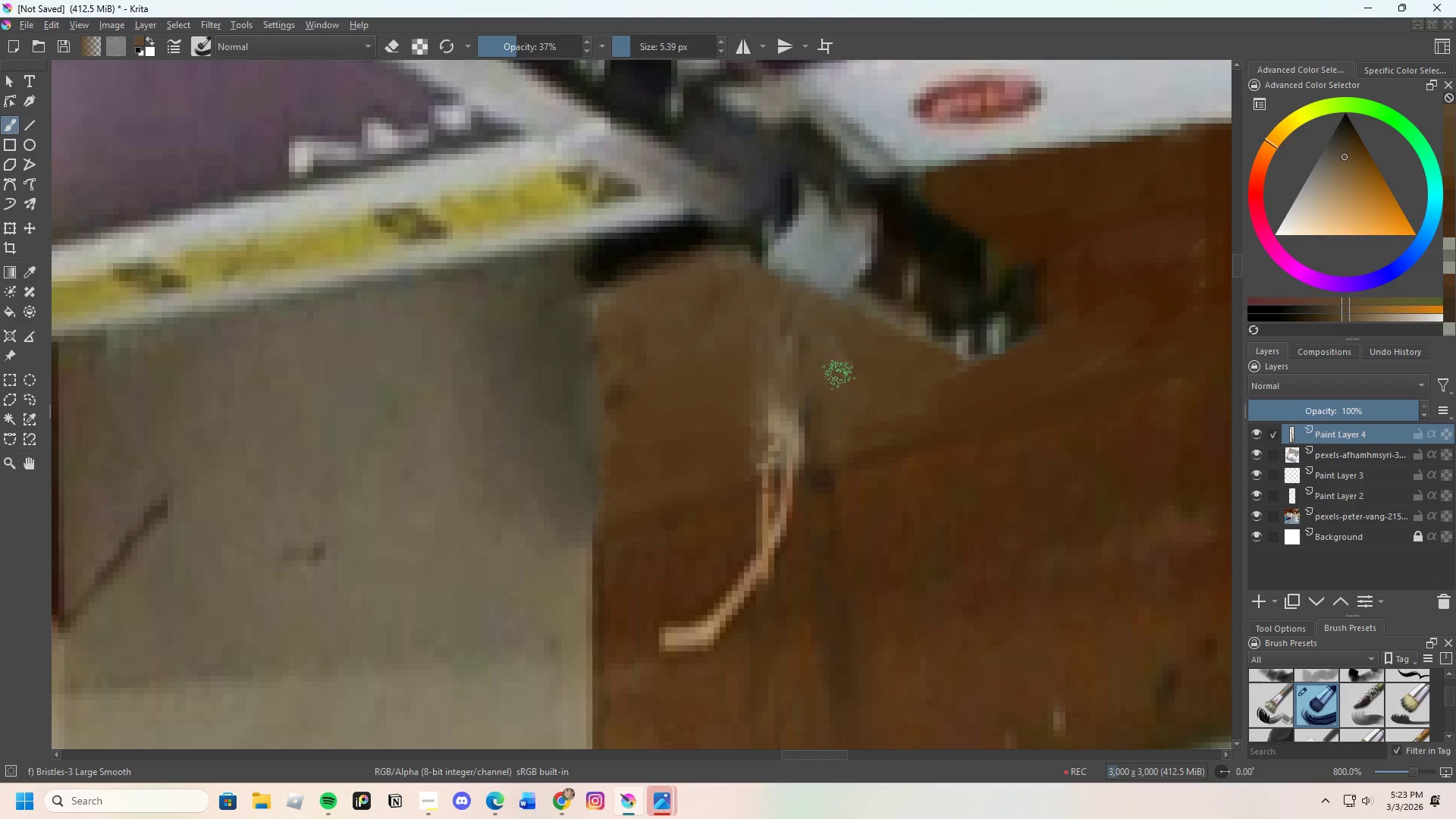 
left_click_drag(start_coordinate=[839, 375], to_coordinate=[835, 353])
 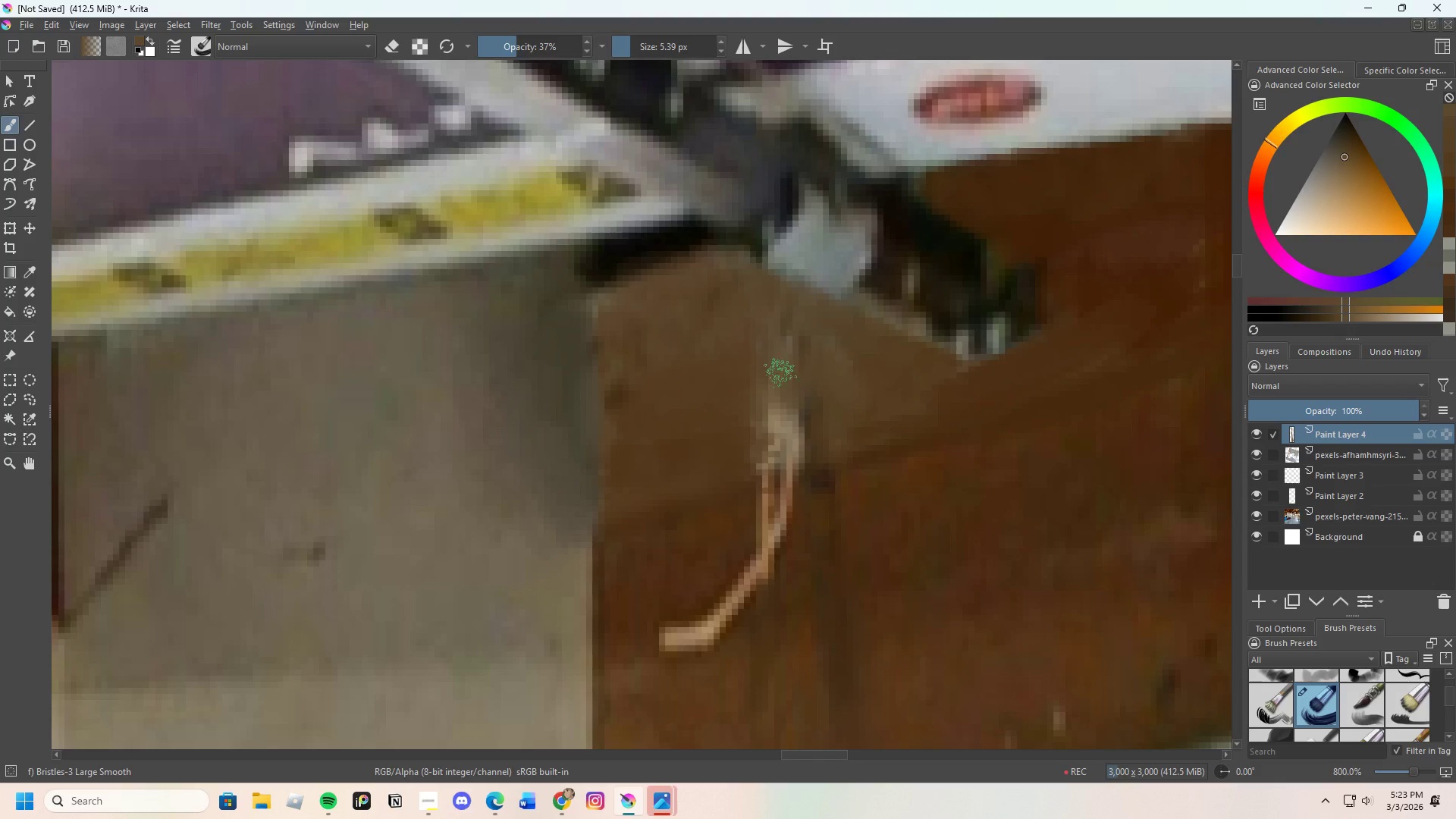 
left_click_drag(start_coordinate=[783, 363], to_coordinate=[773, 384])
 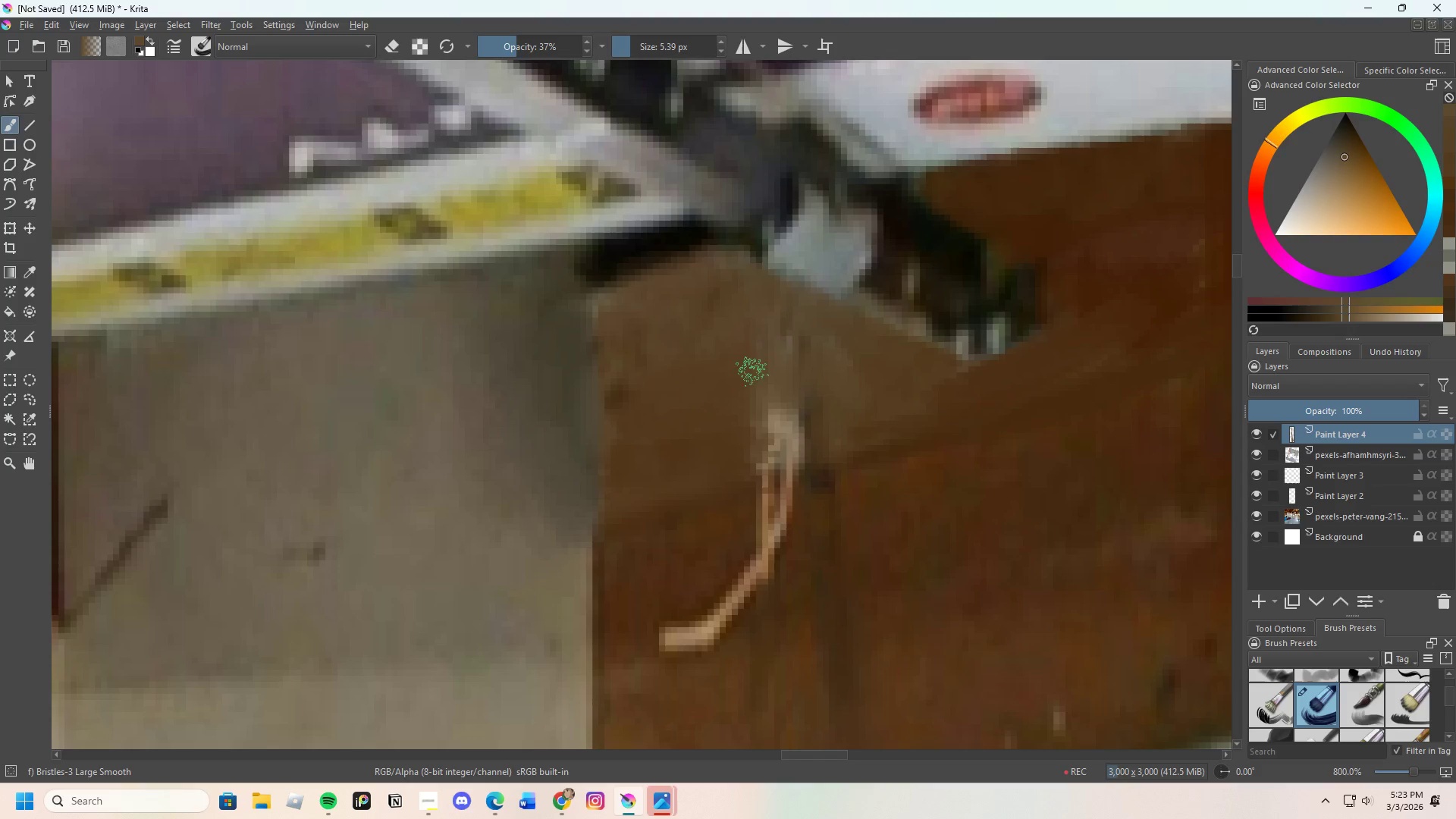 
hold_key(key=ControlLeft, duration=0.36)
triple_click([745, 377])
 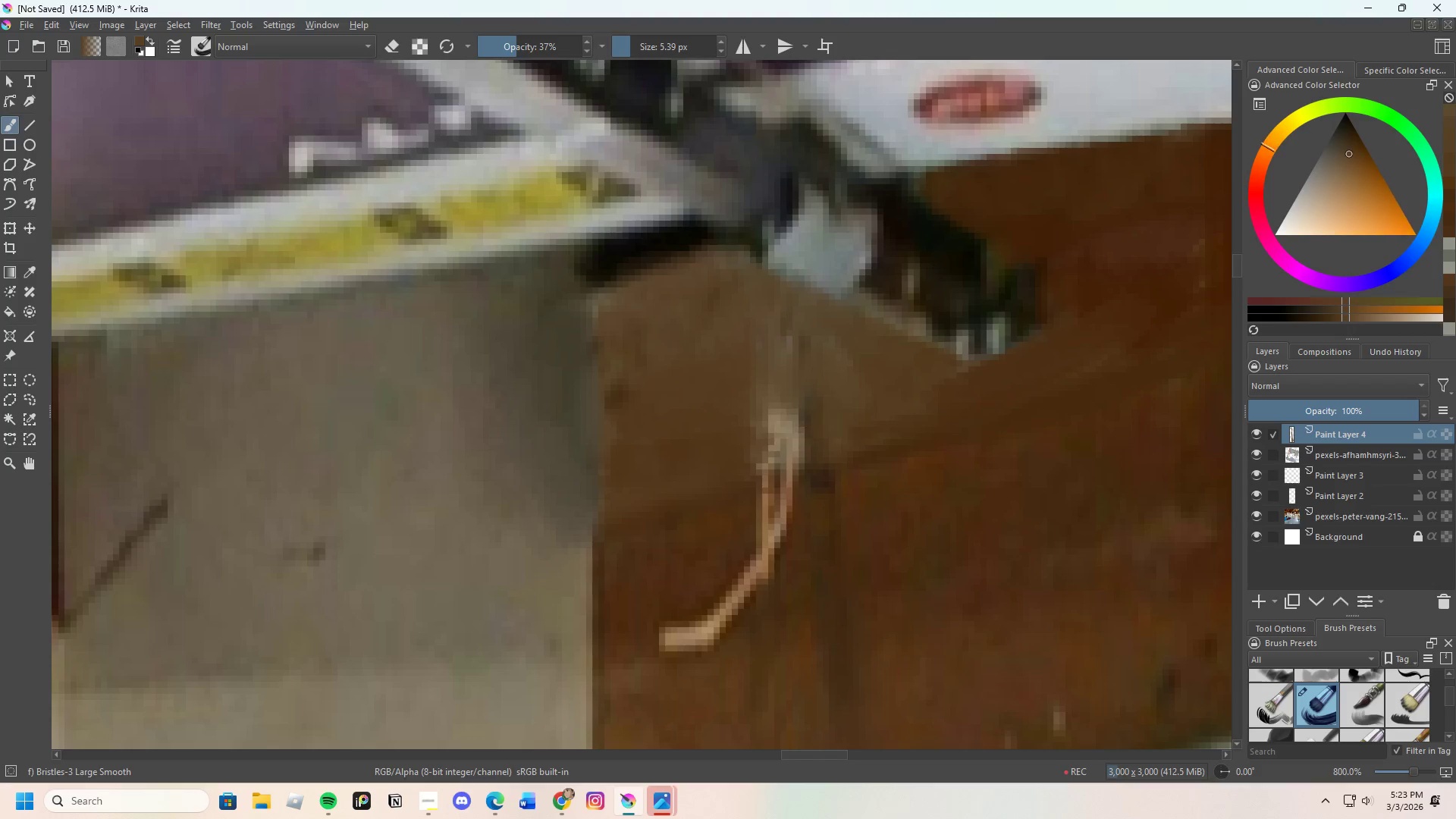 
left_click_drag(start_coordinate=[753, 334], to_coordinate=[766, 369])
 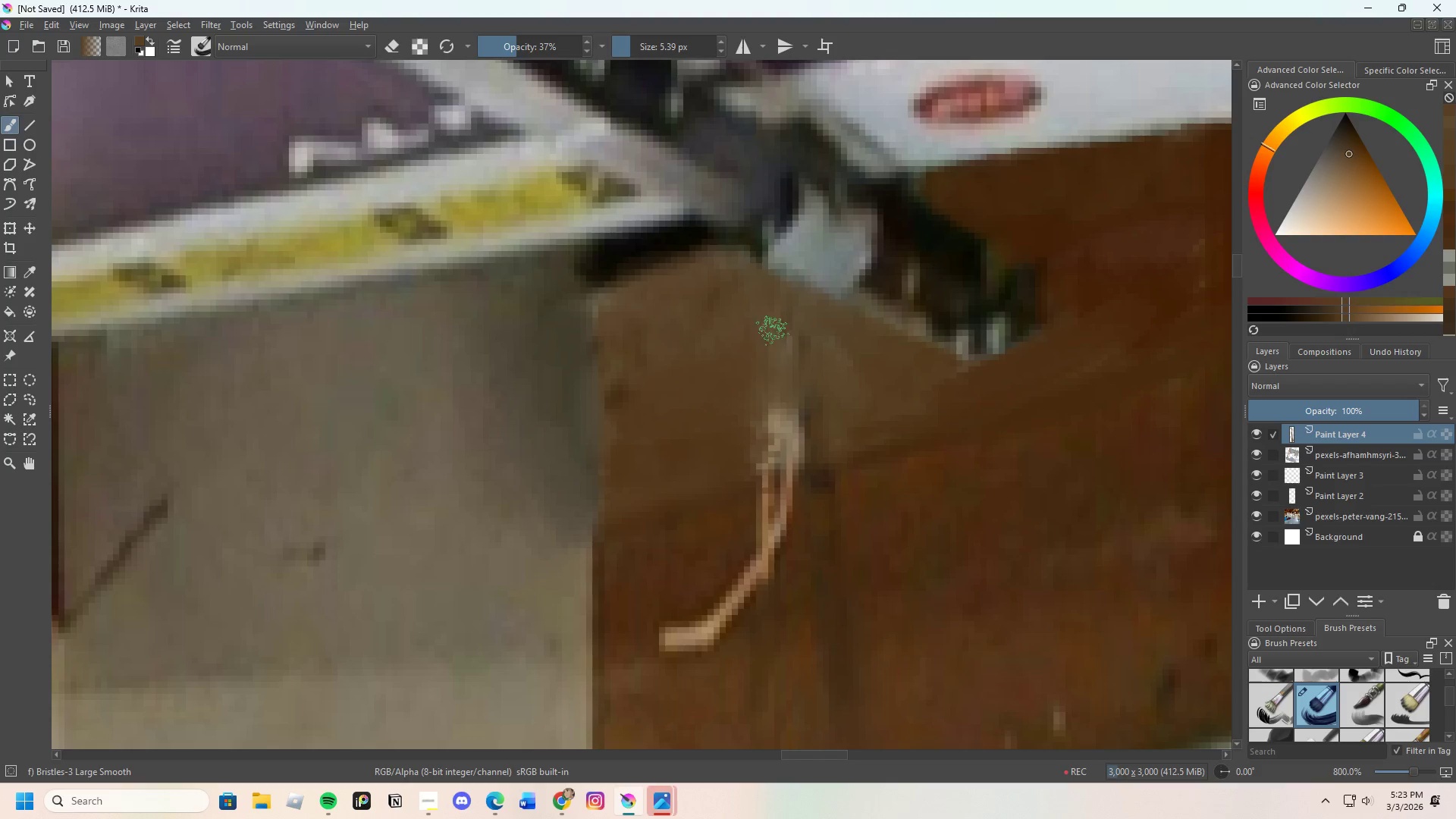 
left_click_drag(start_coordinate=[773, 344], to_coordinate=[783, 358])
 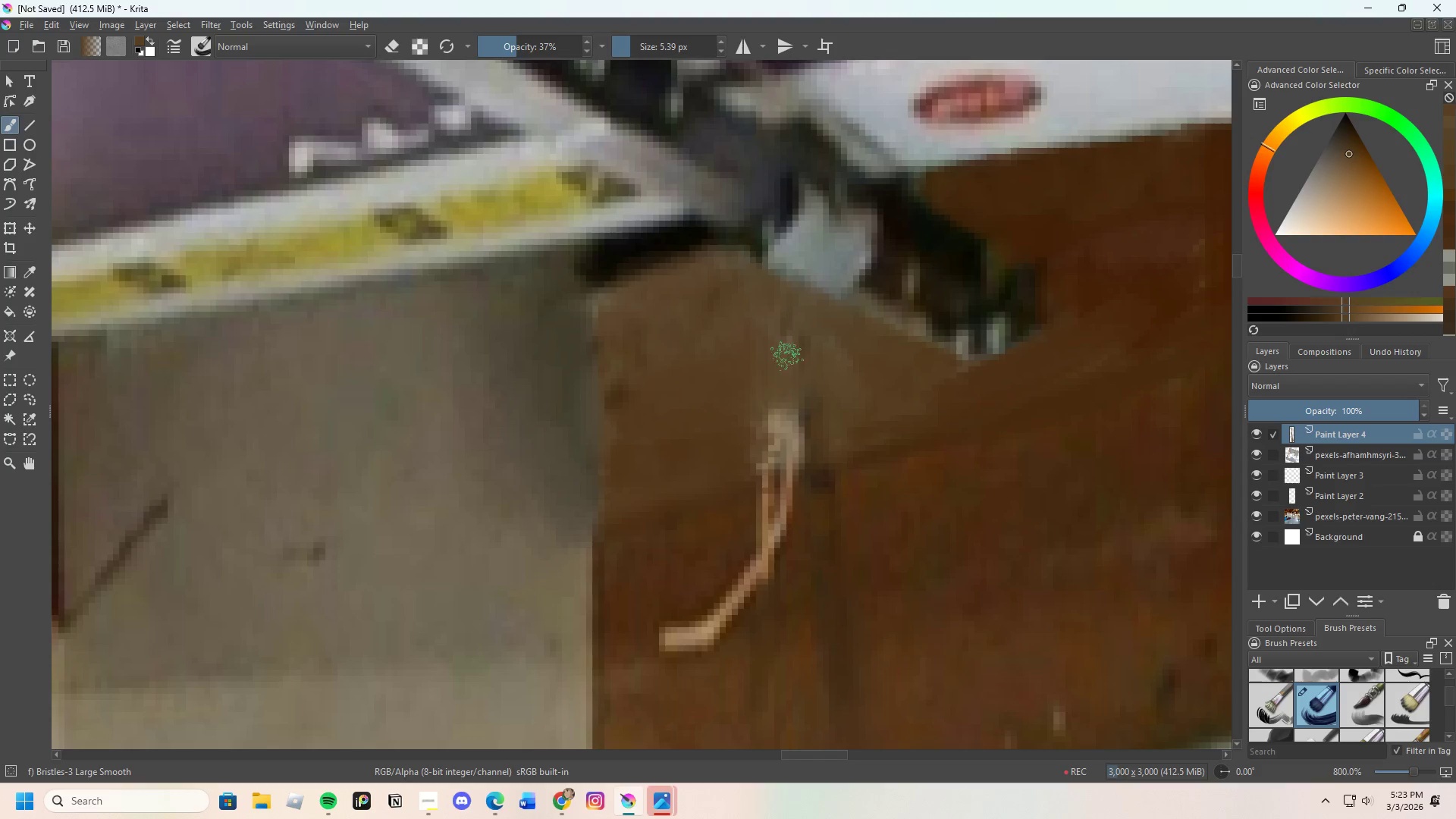 
left_click_drag(start_coordinate=[787, 356], to_coordinate=[803, 340])
 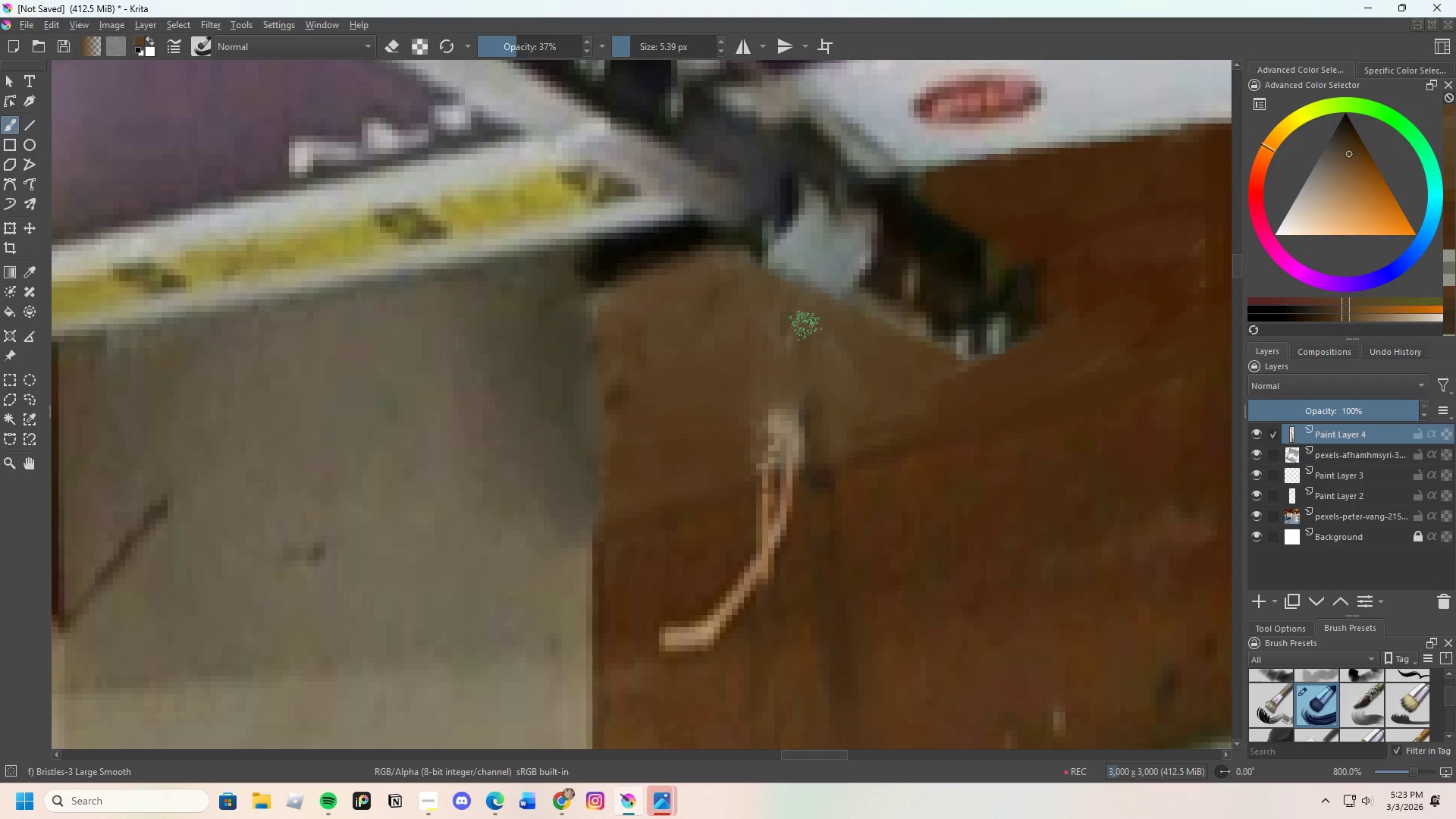 
left_click_drag(start_coordinate=[805, 337], to_coordinate=[824, 357])
 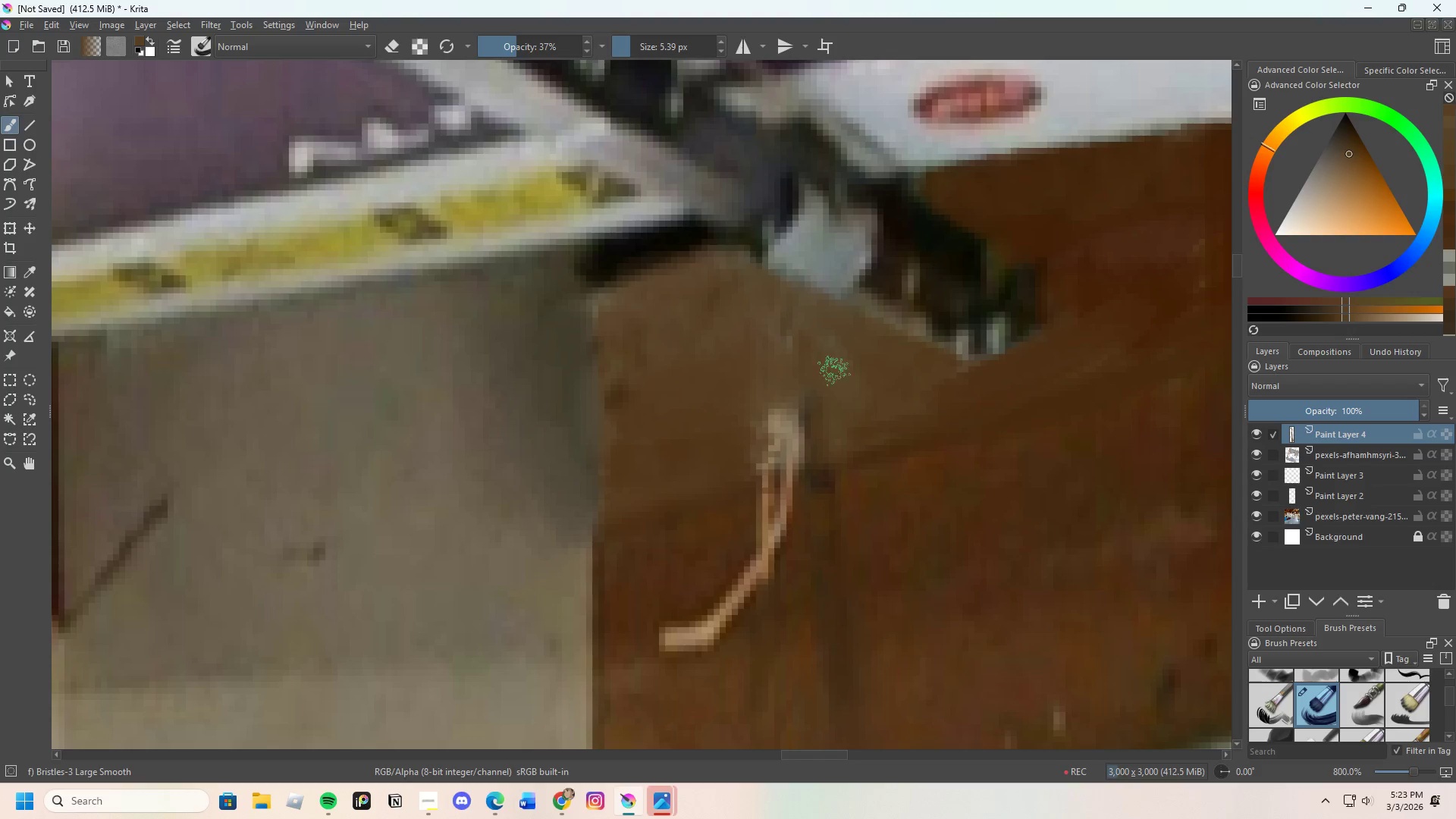 
hold_key(key=ControlLeft, duration=0.55)
left_click_drag(start_coordinate=[728, 454], to_coordinate=[733, 453])
 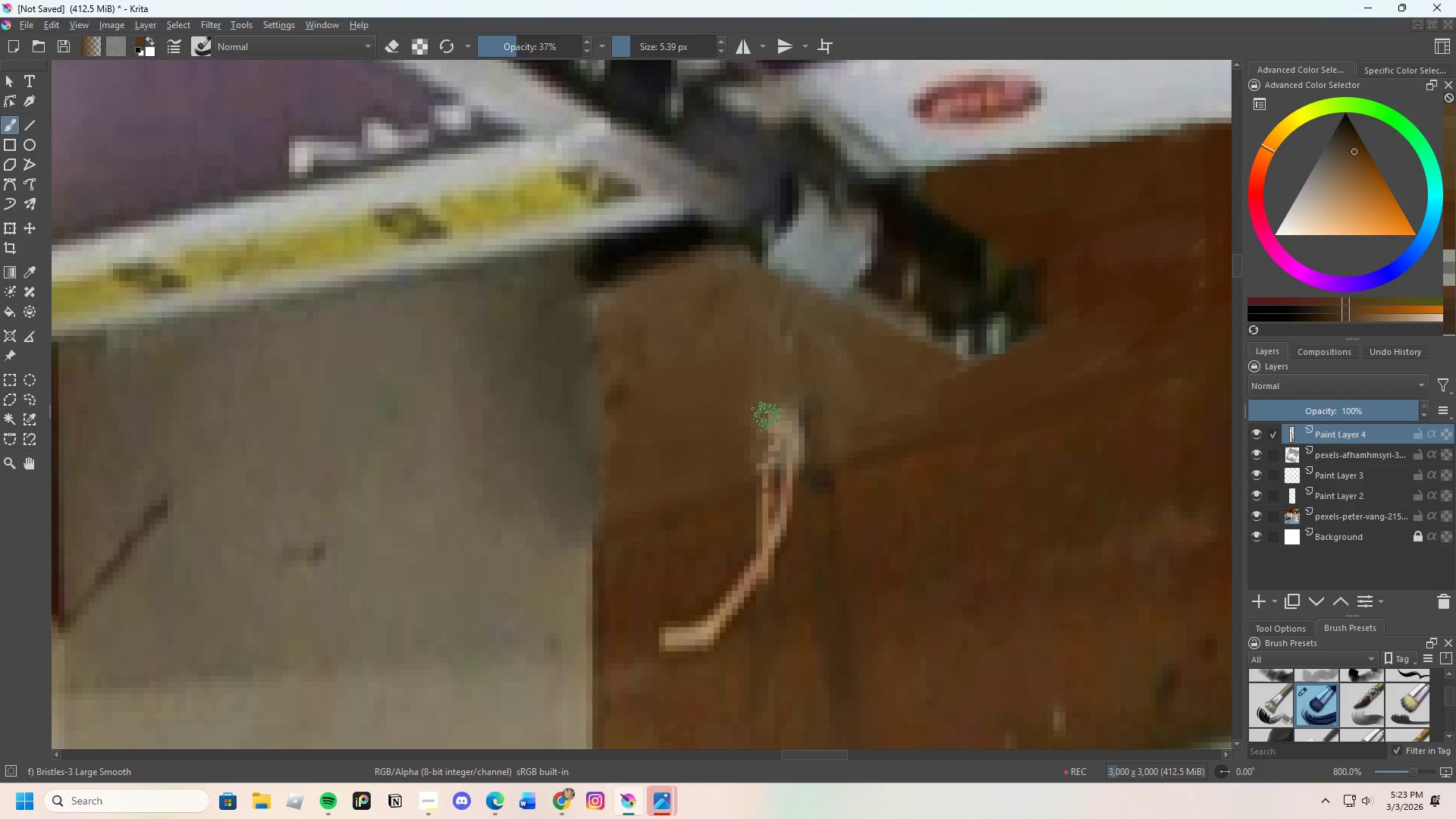 
left_click_drag(start_coordinate=[772, 411], to_coordinate=[777, 435])
 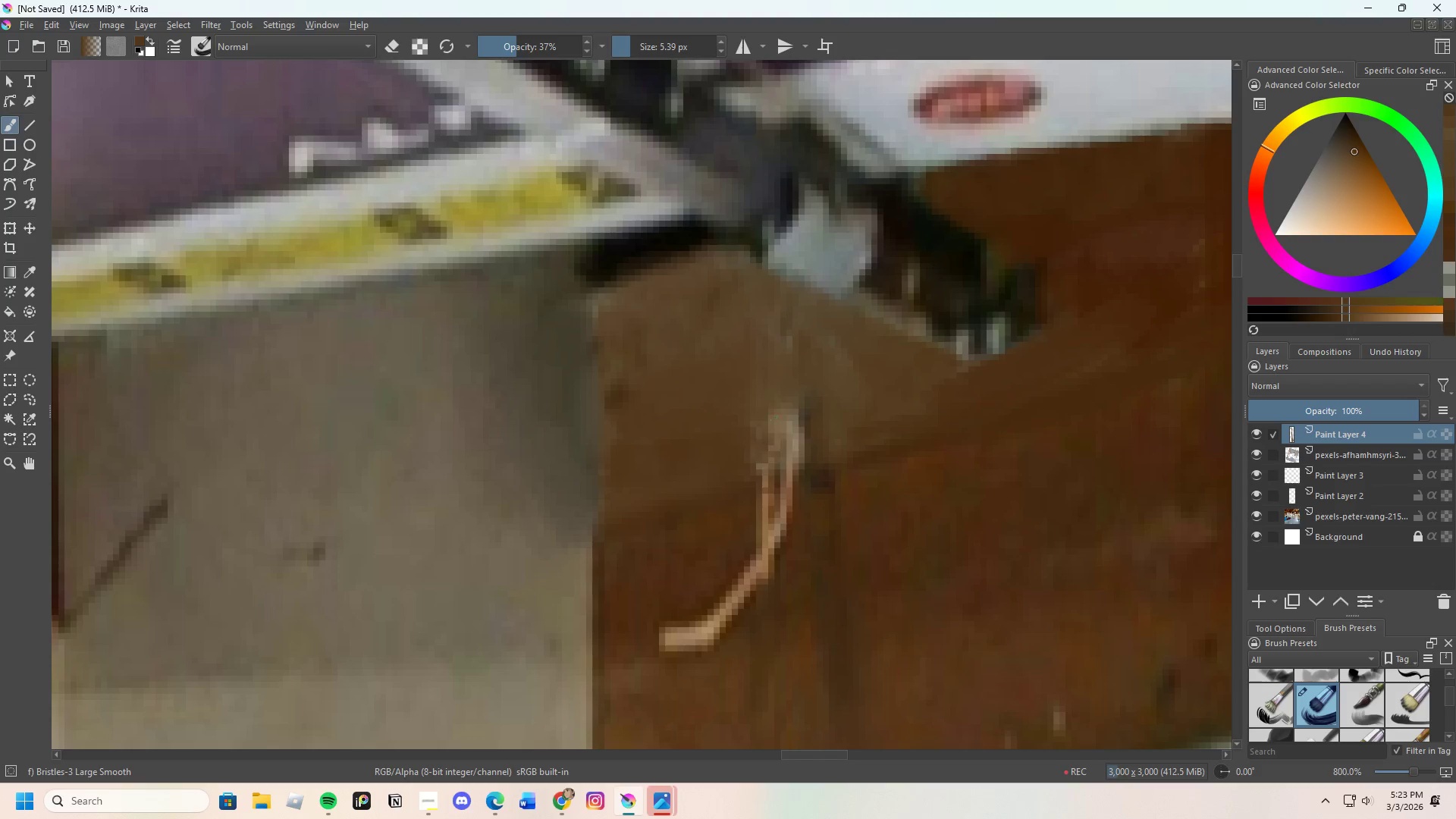 
left_click_drag(start_coordinate=[774, 409], to_coordinate=[786, 404])
 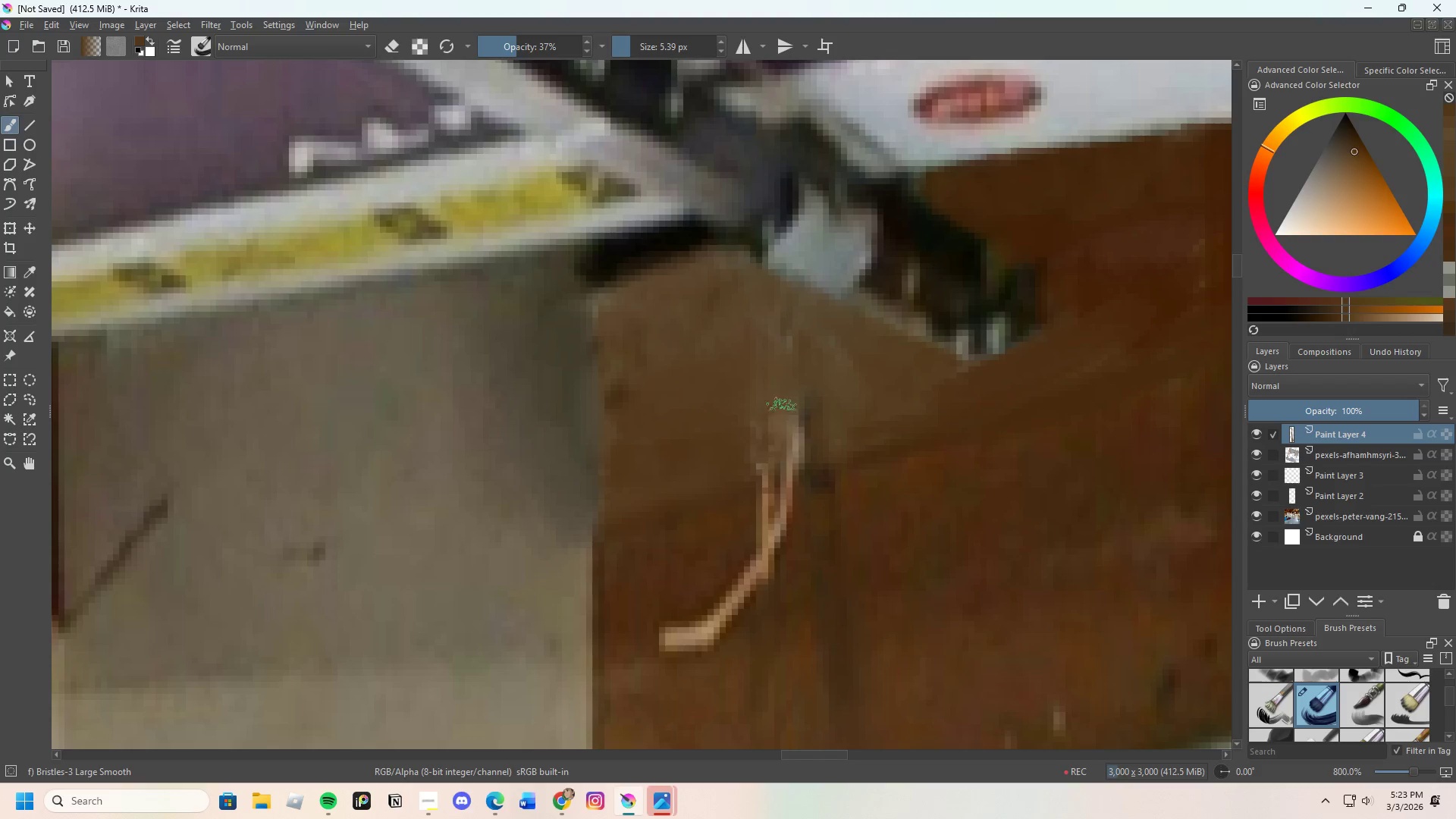 
left_click_drag(start_coordinate=[783, 412], to_coordinate=[794, 396])
 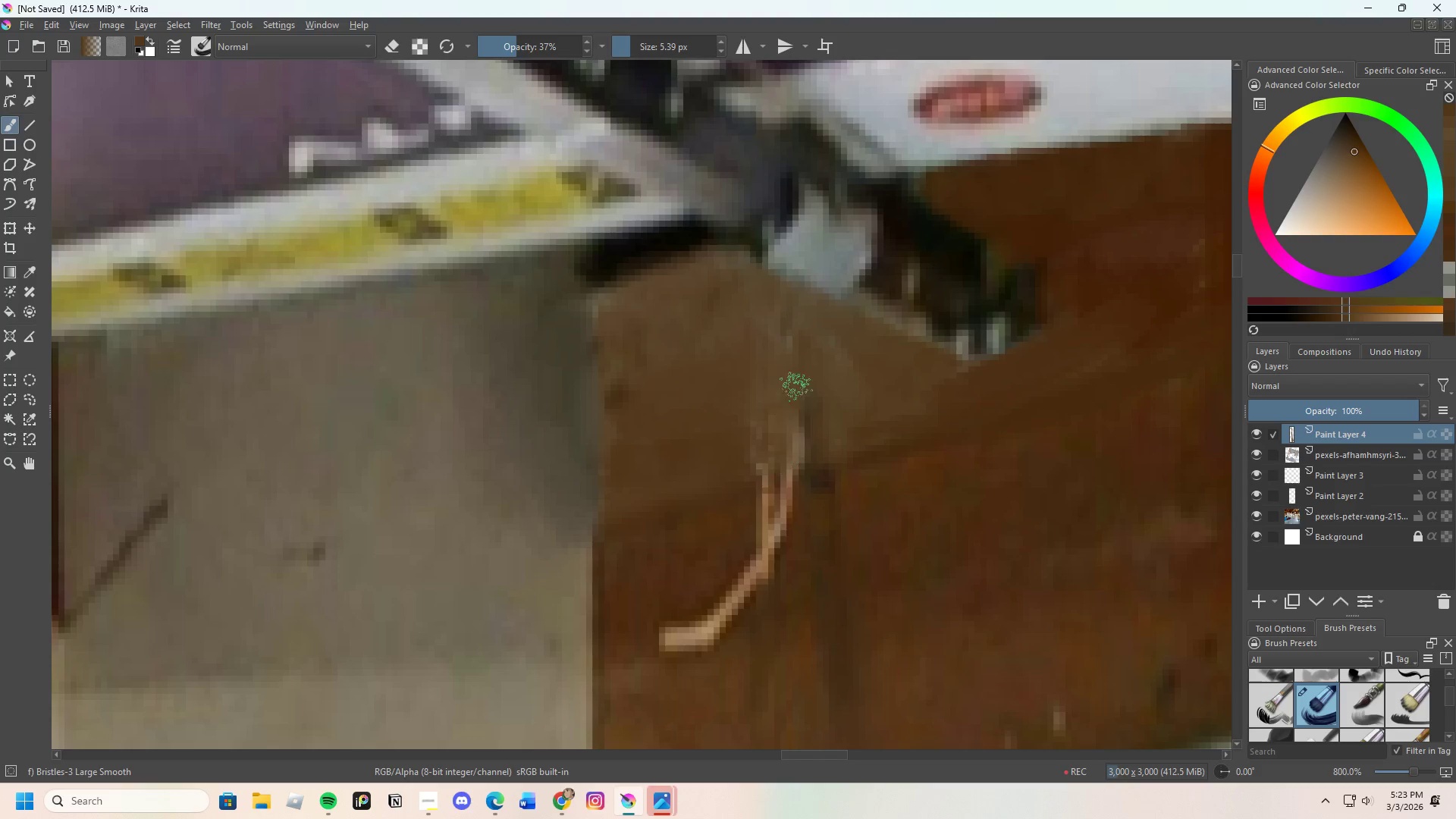 
left_click_drag(start_coordinate=[796, 405], to_coordinate=[802, 412])
 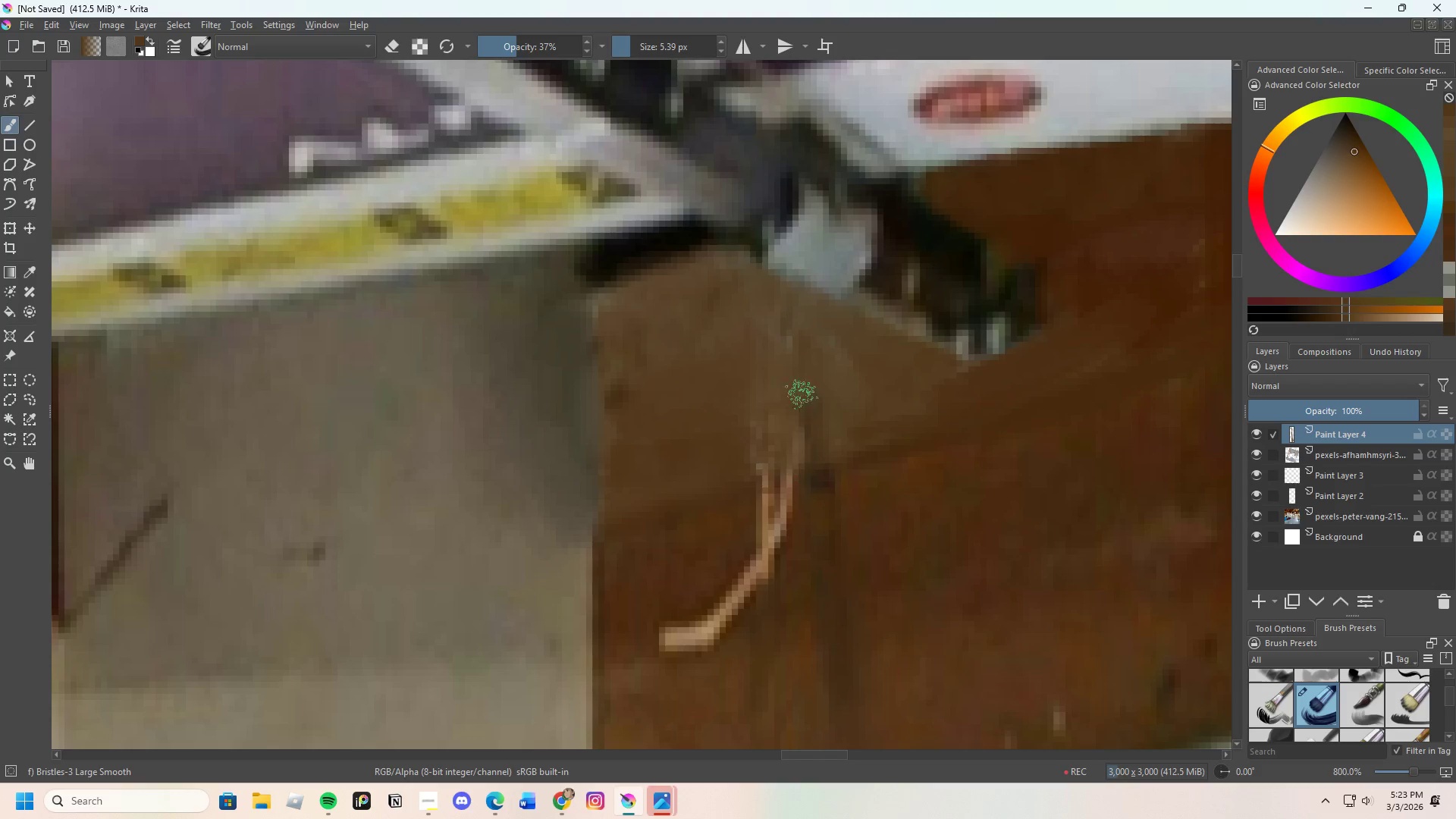 
left_click_drag(start_coordinate=[799, 414], to_coordinate=[811, 422])
 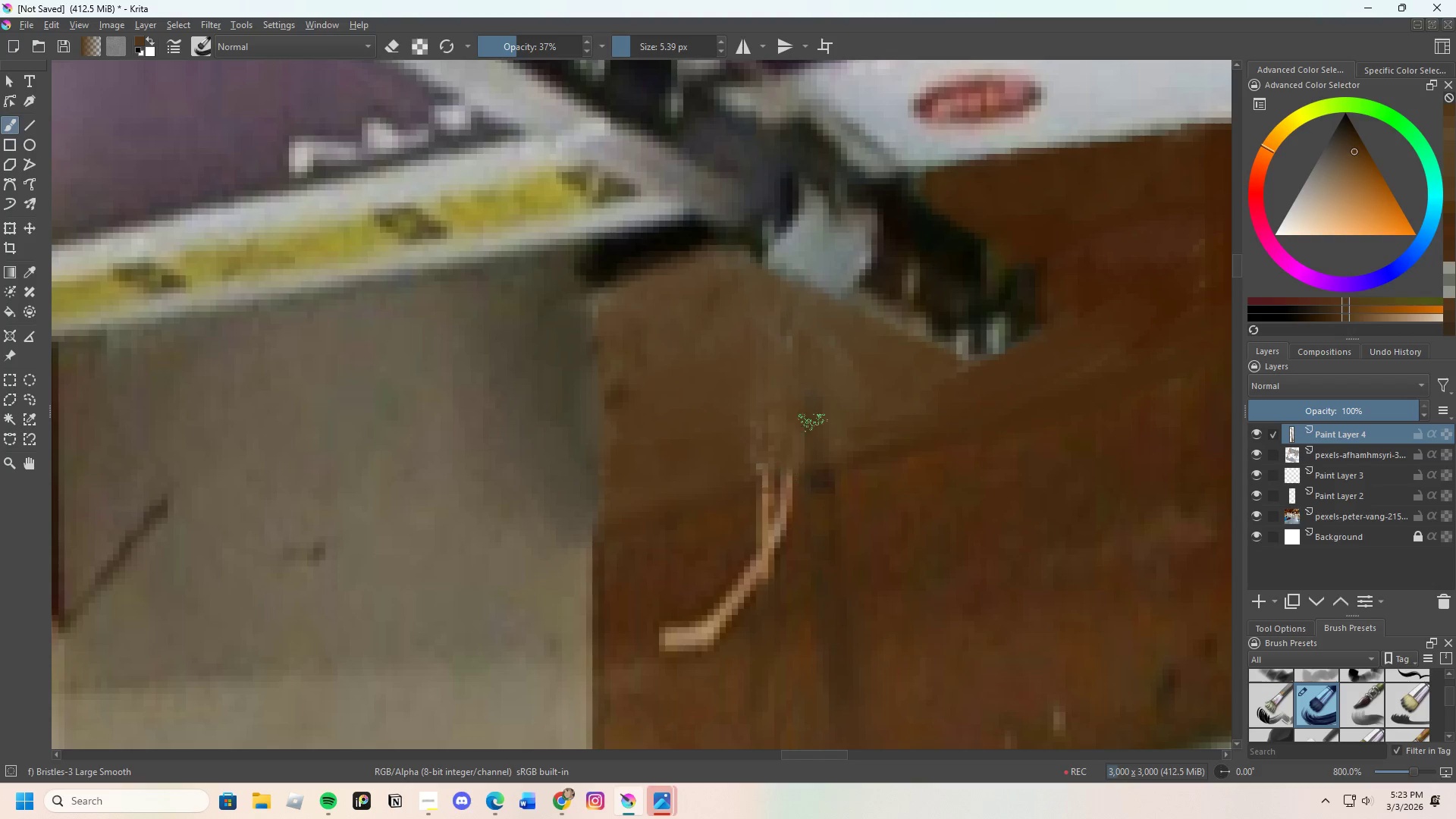 
left_click_drag(start_coordinate=[813, 439], to_coordinate=[821, 422])
 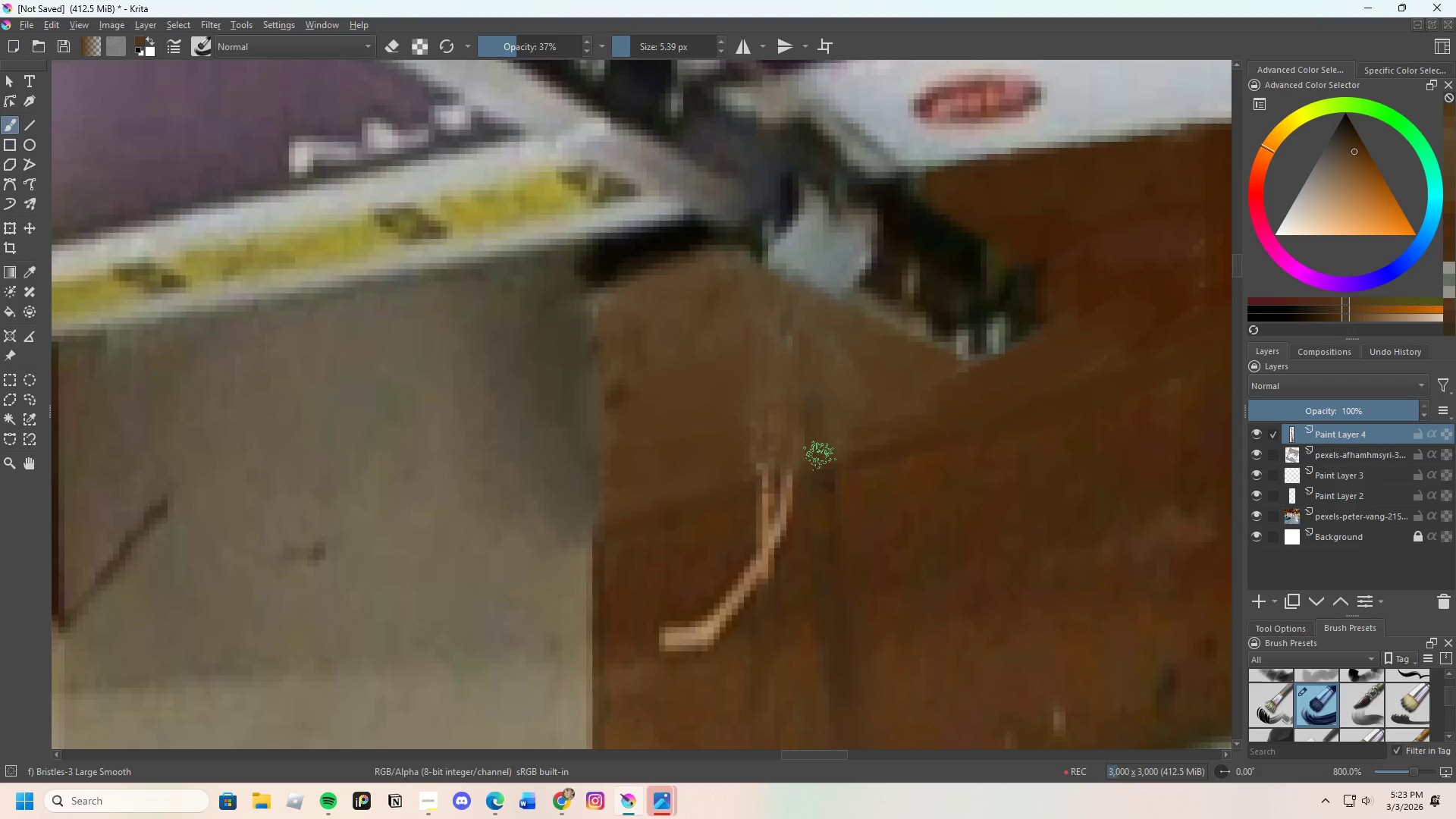 
left_click_drag(start_coordinate=[814, 428], to_coordinate=[755, 447])
 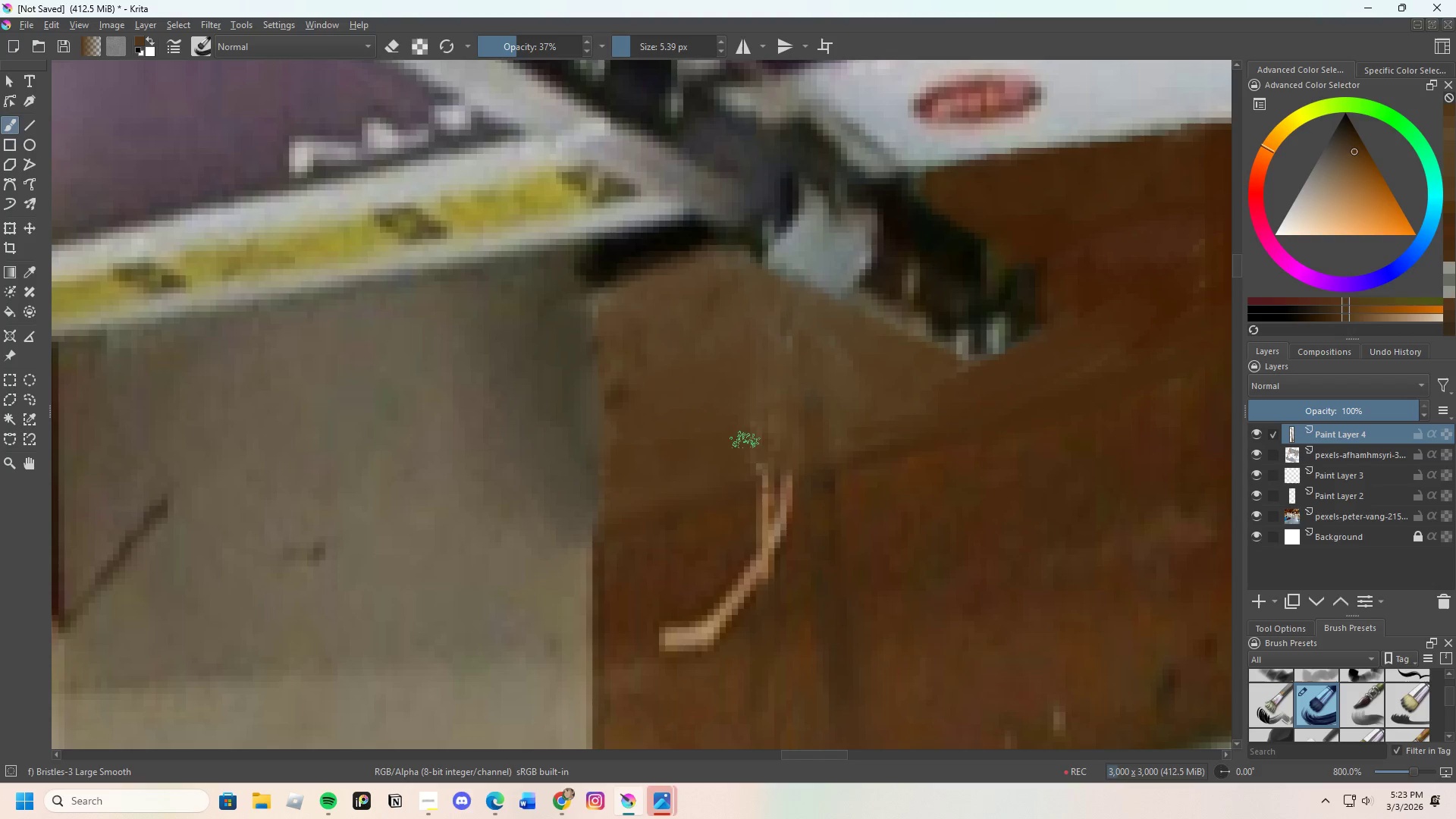 
left_click_drag(start_coordinate=[746, 446], to_coordinate=[758, 467])
 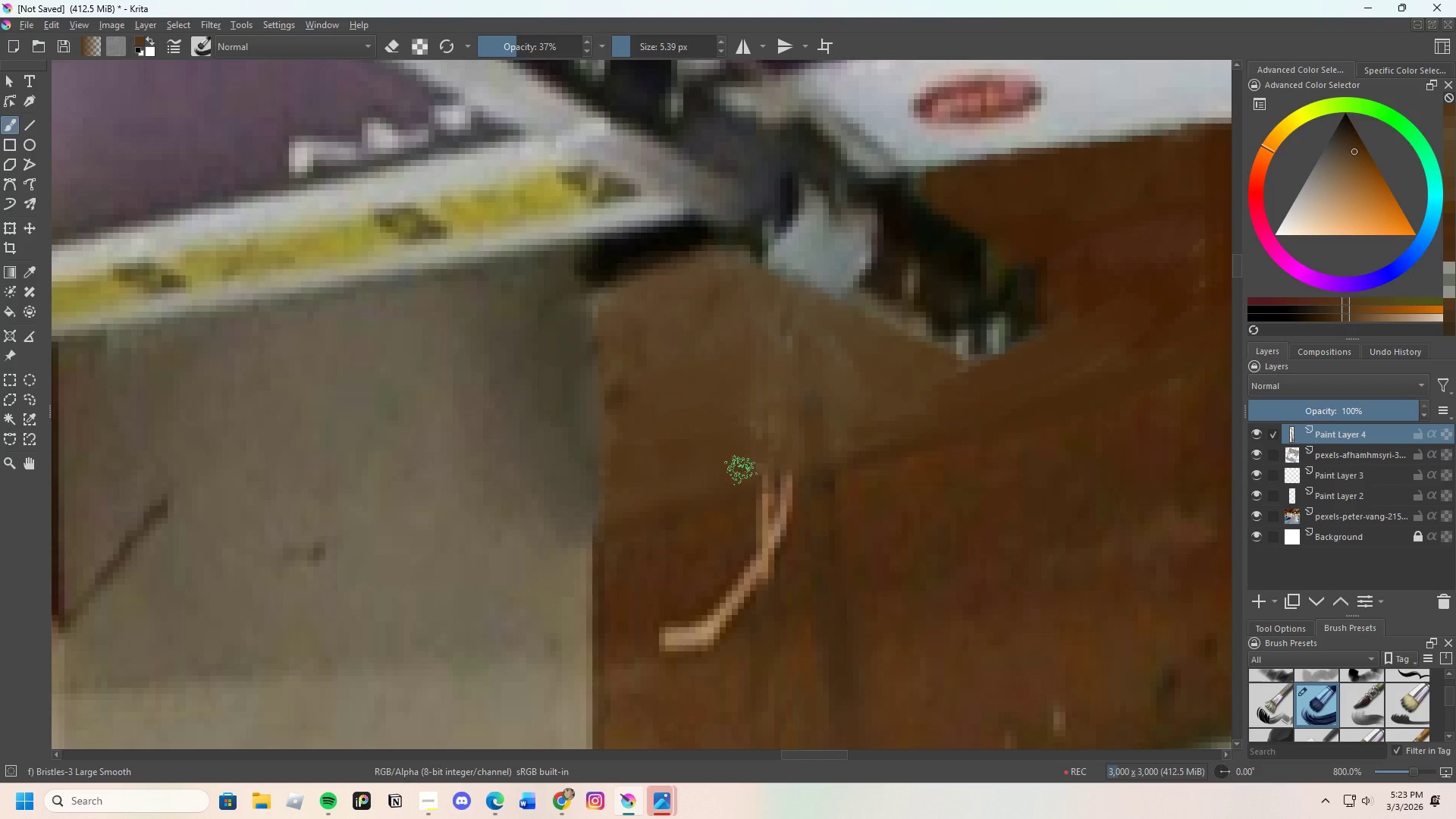 
hold_key(key=ControlLeft, duration=0.41)
 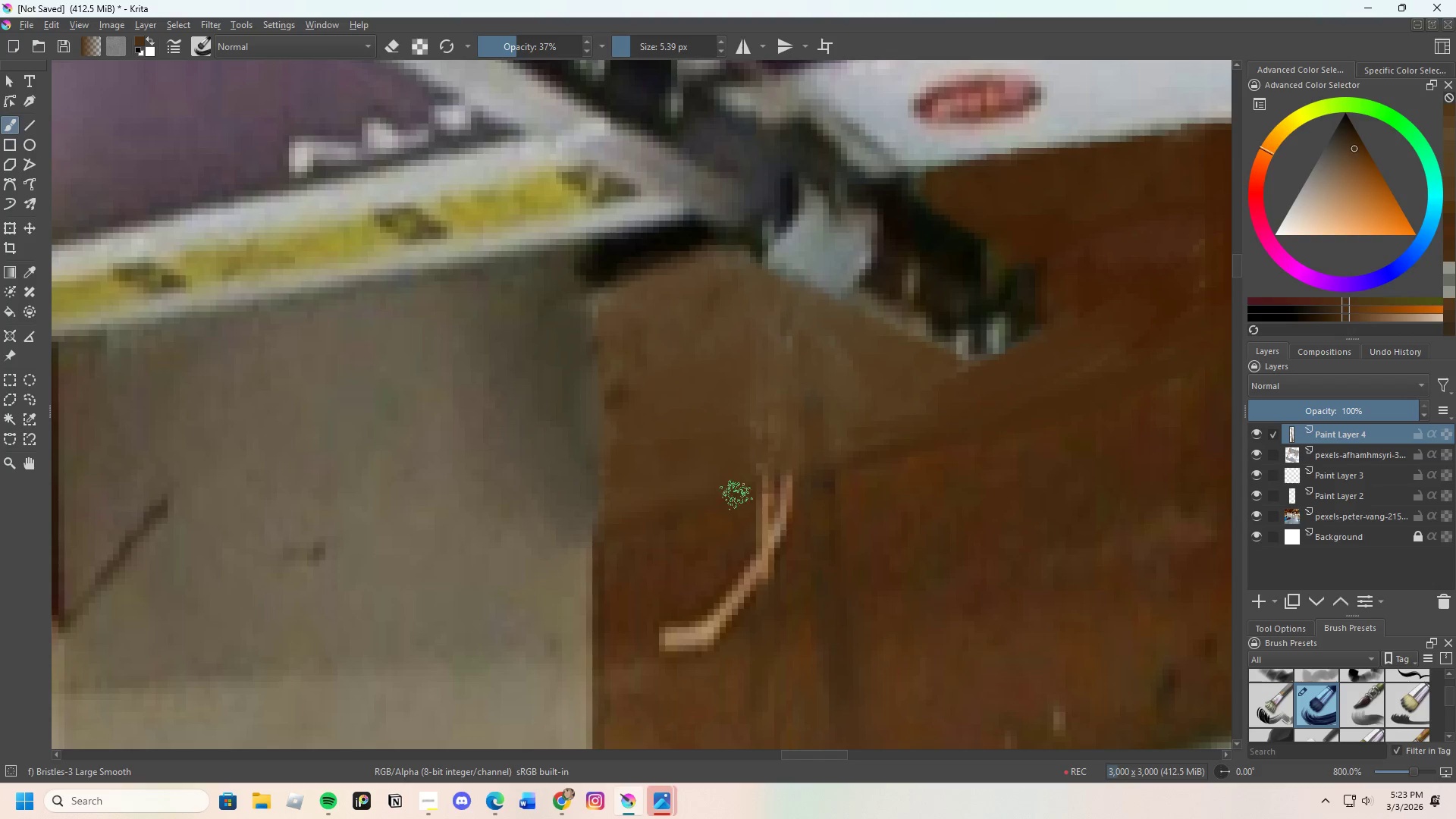 
left_click_drag(start_coordinate=[731, 495], to_coordinate=[835, 470])
 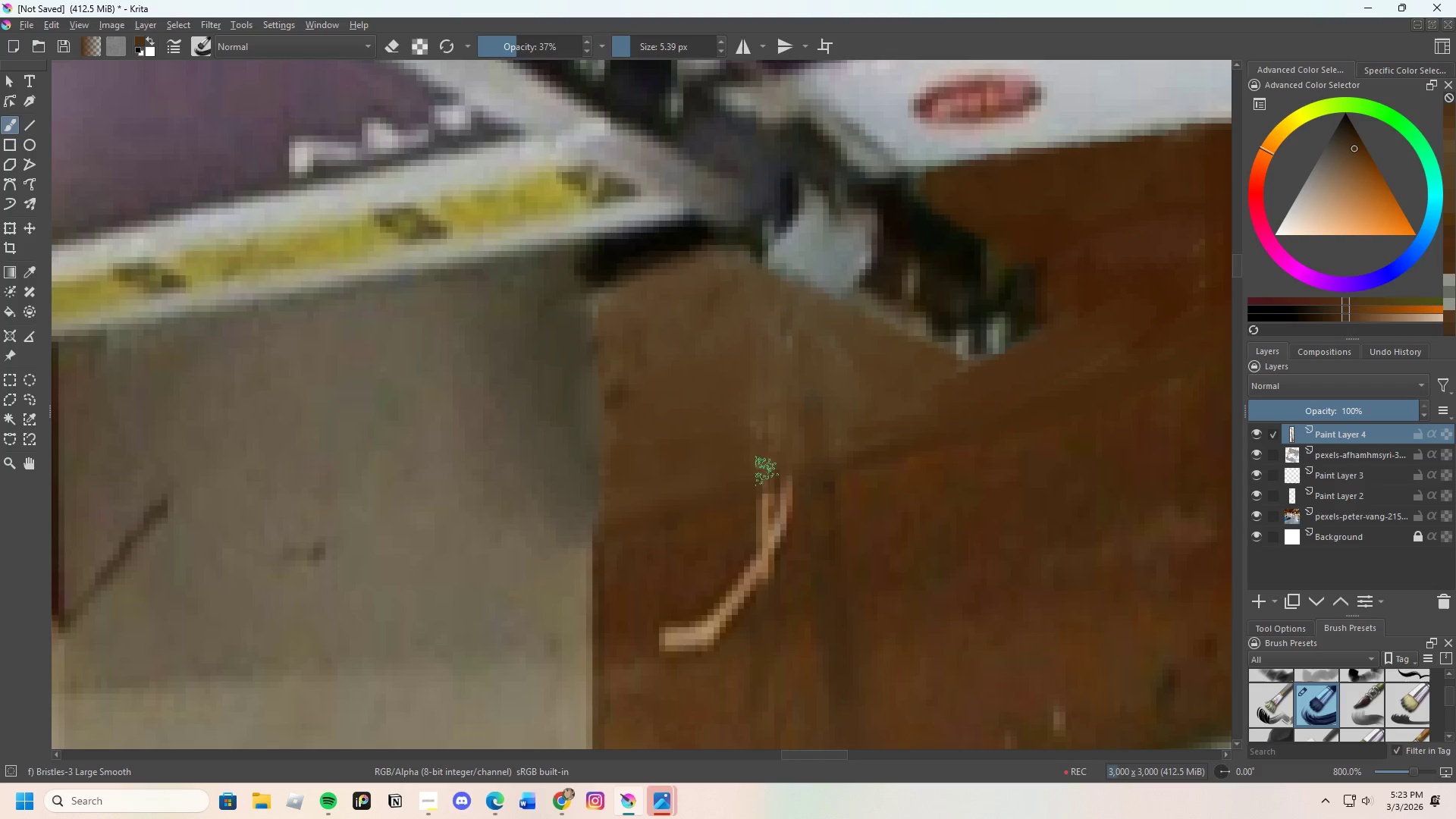 
left_click_drag(start_coordinate=[756, 478], to_coordinate=[836, 467])
 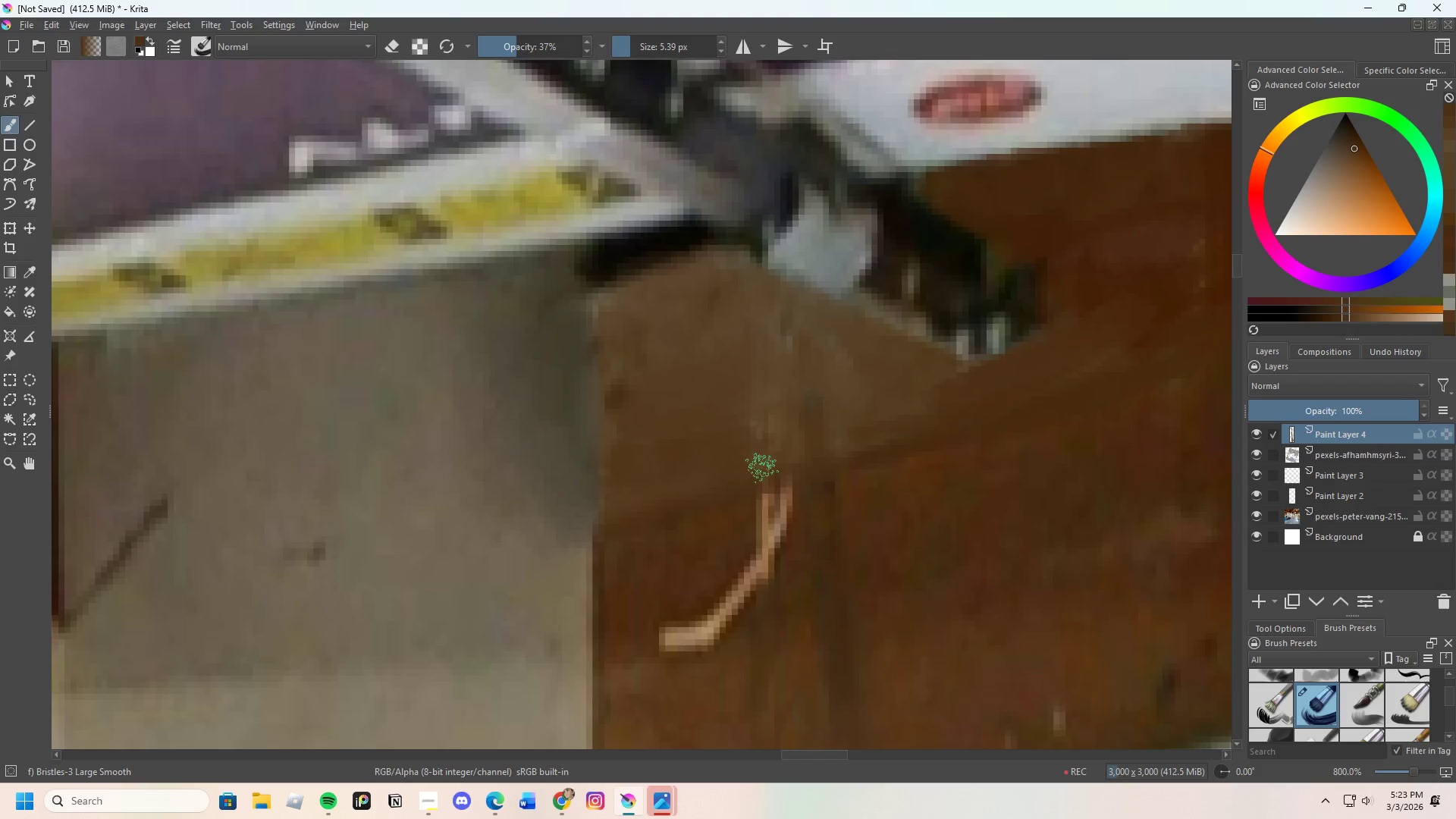 
key(Control+ControlLeft)
 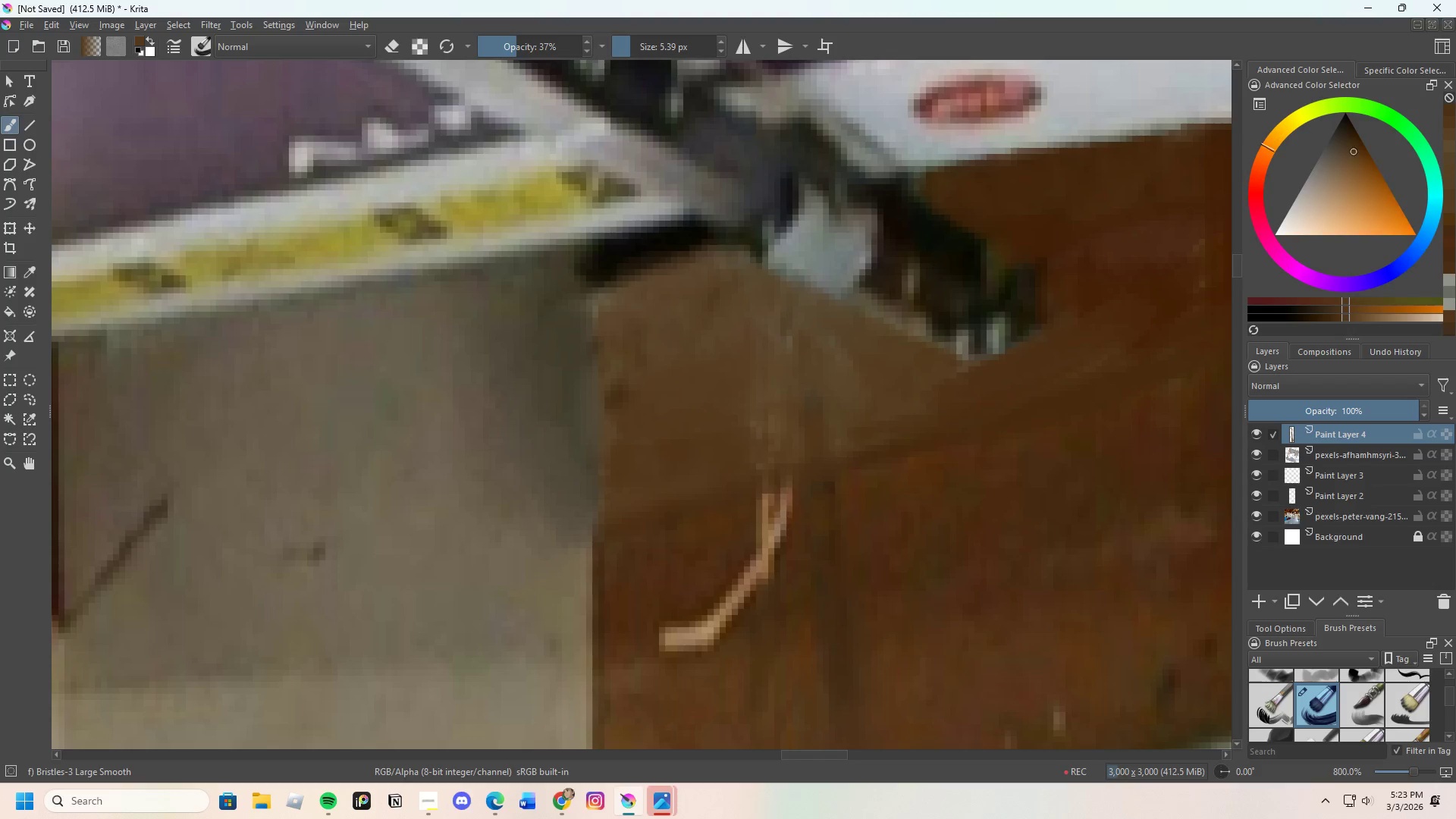 
left_click_drag(start_coordinate=[727, 461], to_coordinate=[770, 460])
 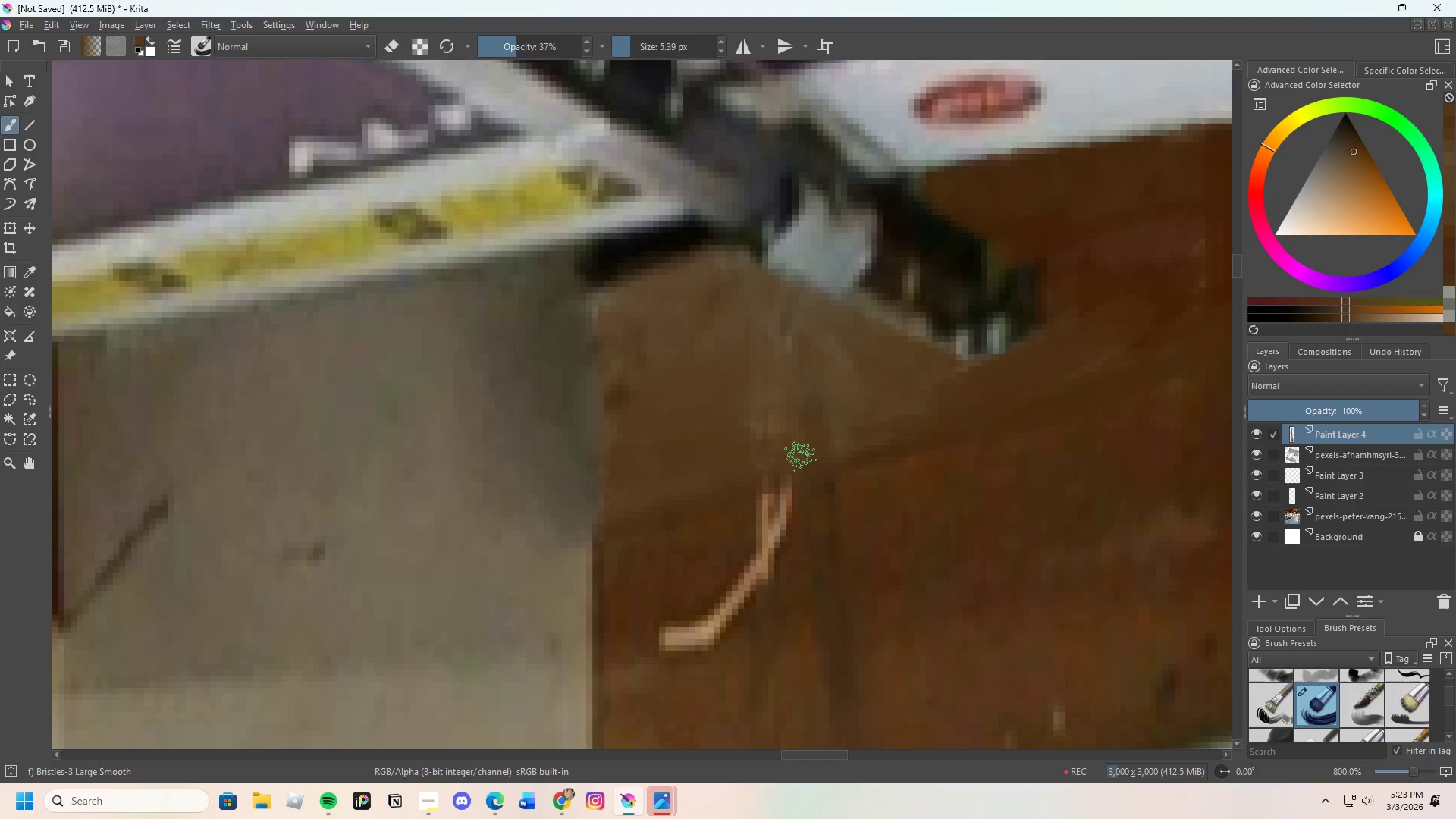 
left_click_drag(start_coordinate=[795, 460], to_coordinate=[771, 458])
 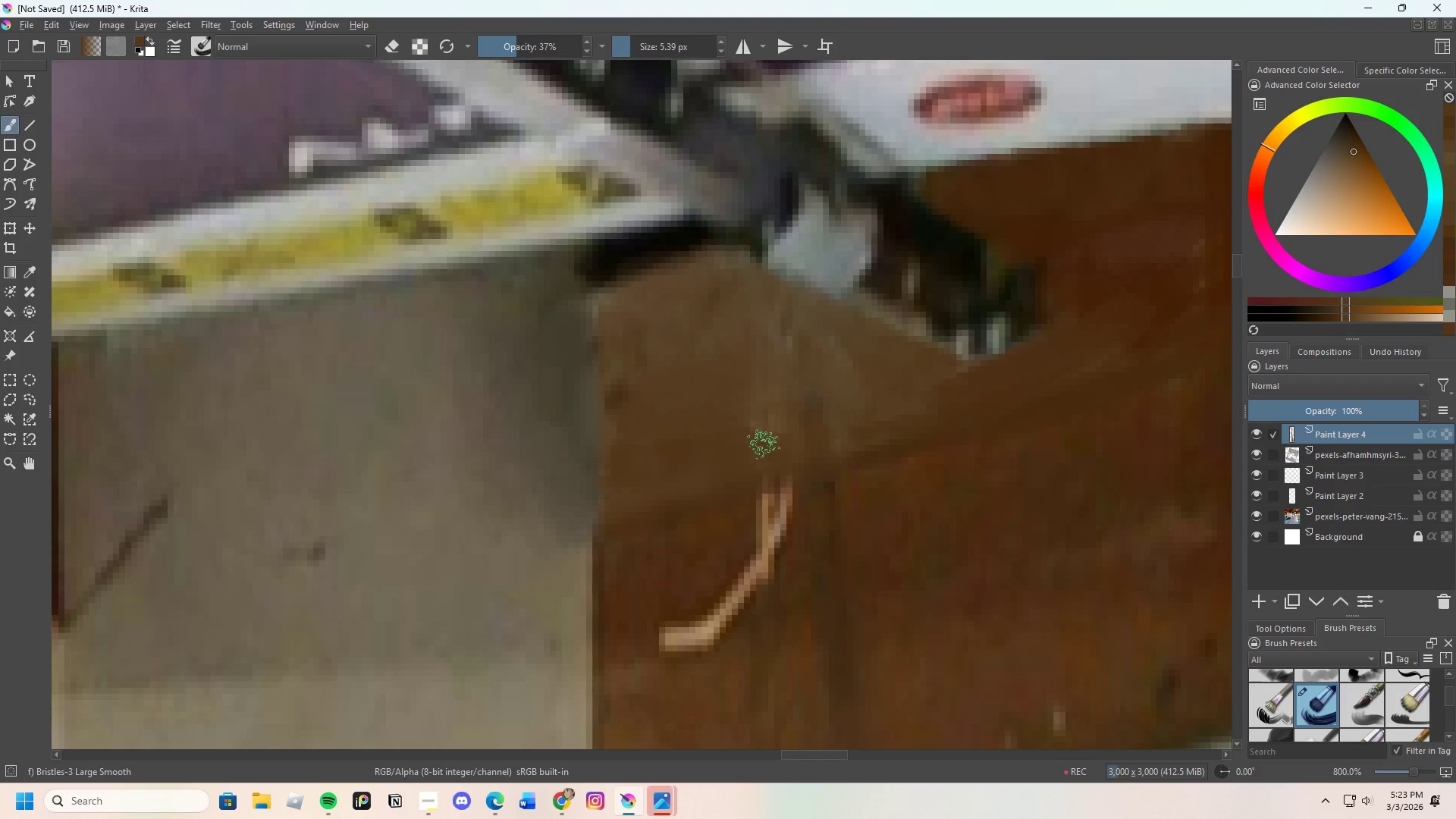 
hold_key(key=ControlLeft, duration=0.36)
triple_click([742, 436])
 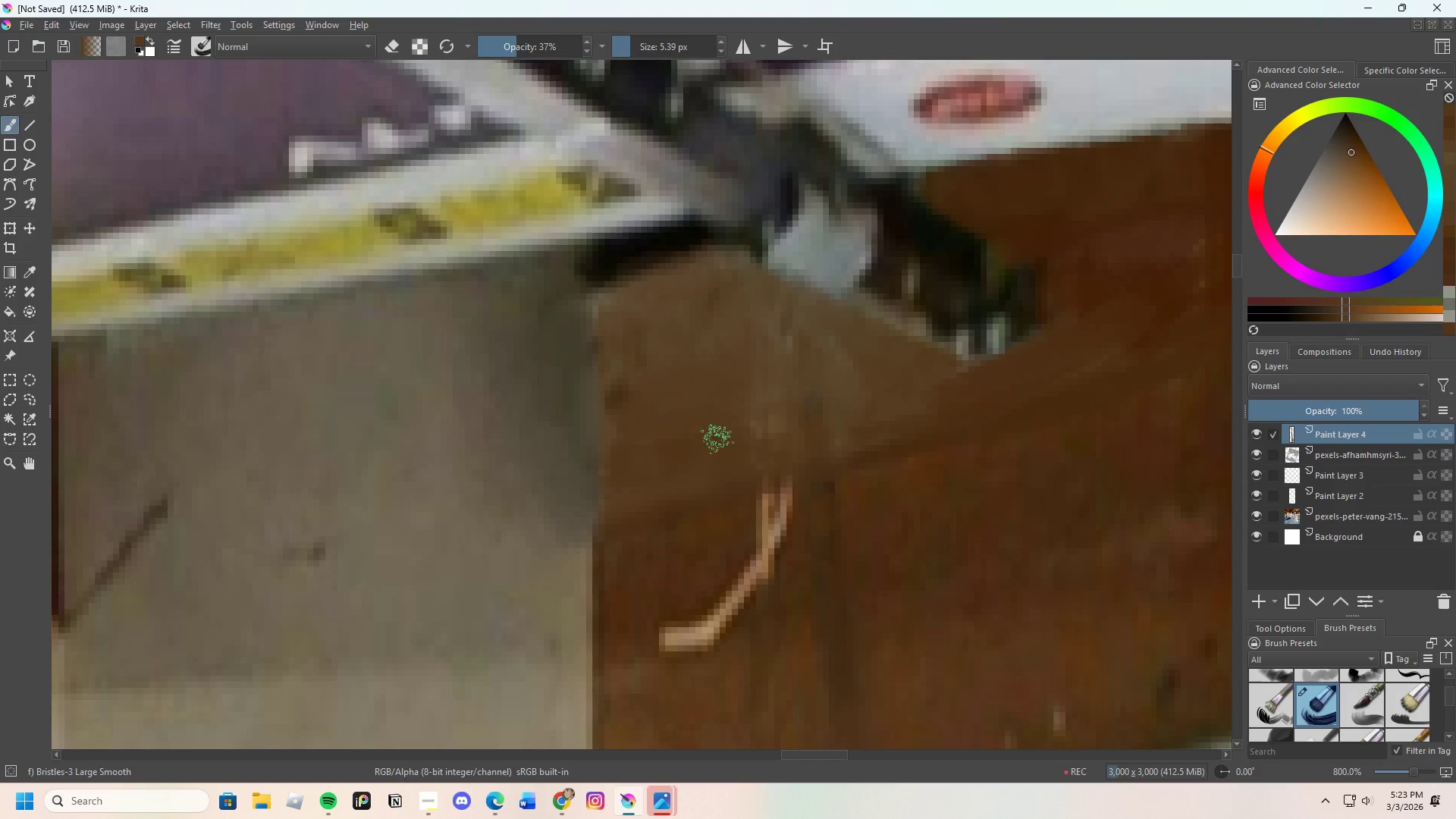 
left_click_drag(start_coordinate=[717, 439], to_coordinate=[864, 401])
 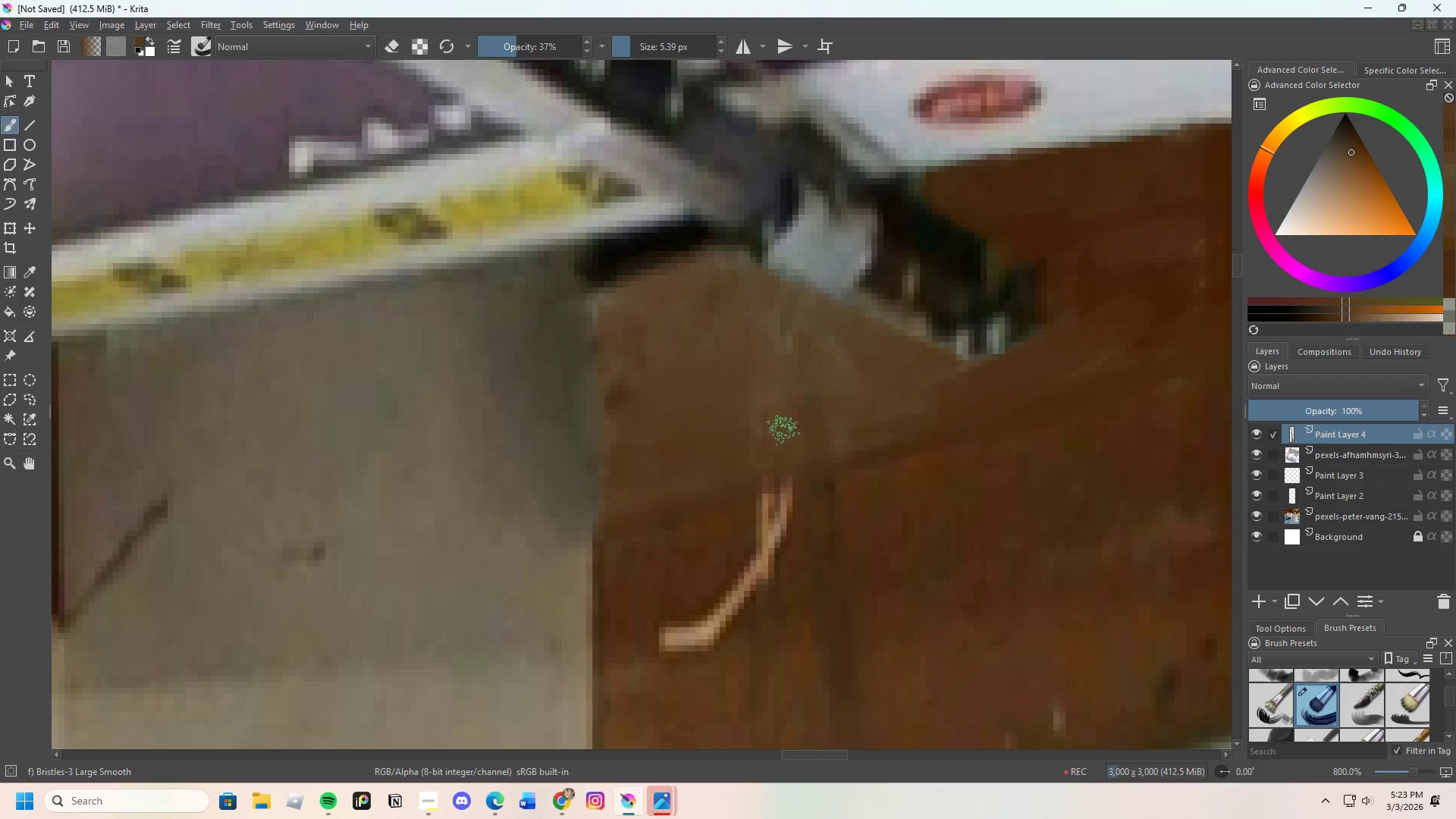 
left_click_drag(start_coordinate=[809, 411], to_coordinate=[830, 387])
 